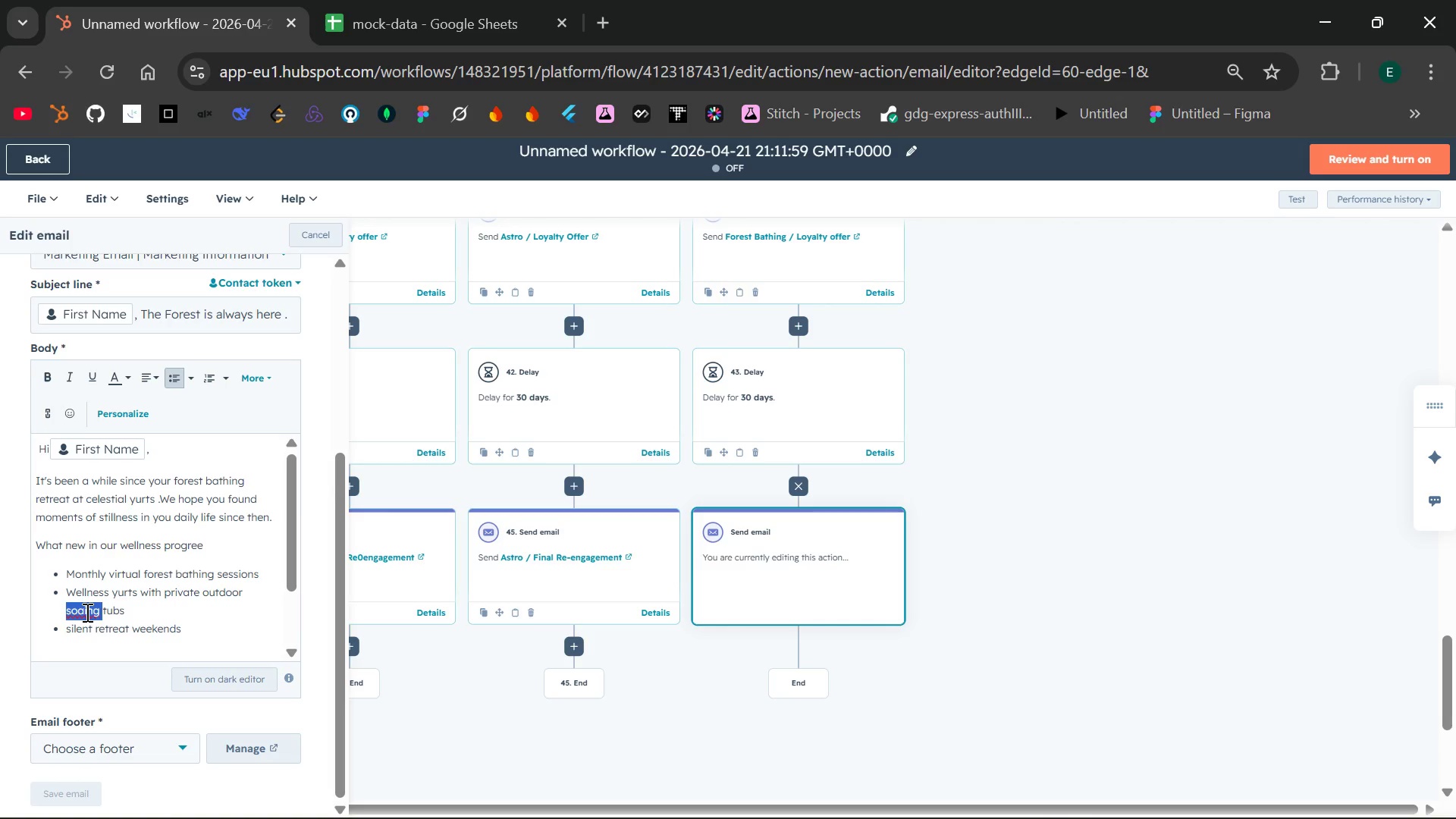 
wait(5.66)
 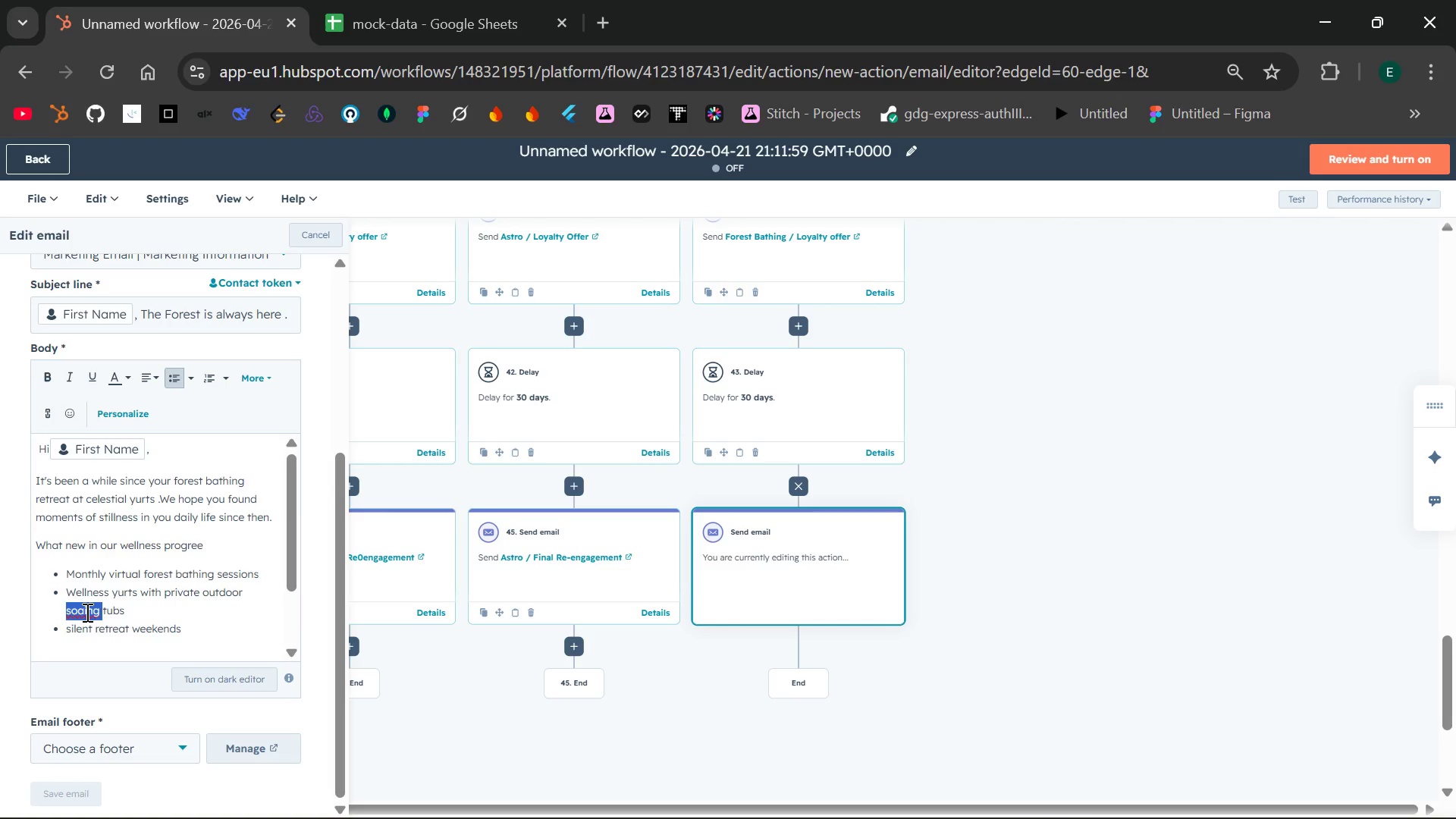 
type(soaking )
 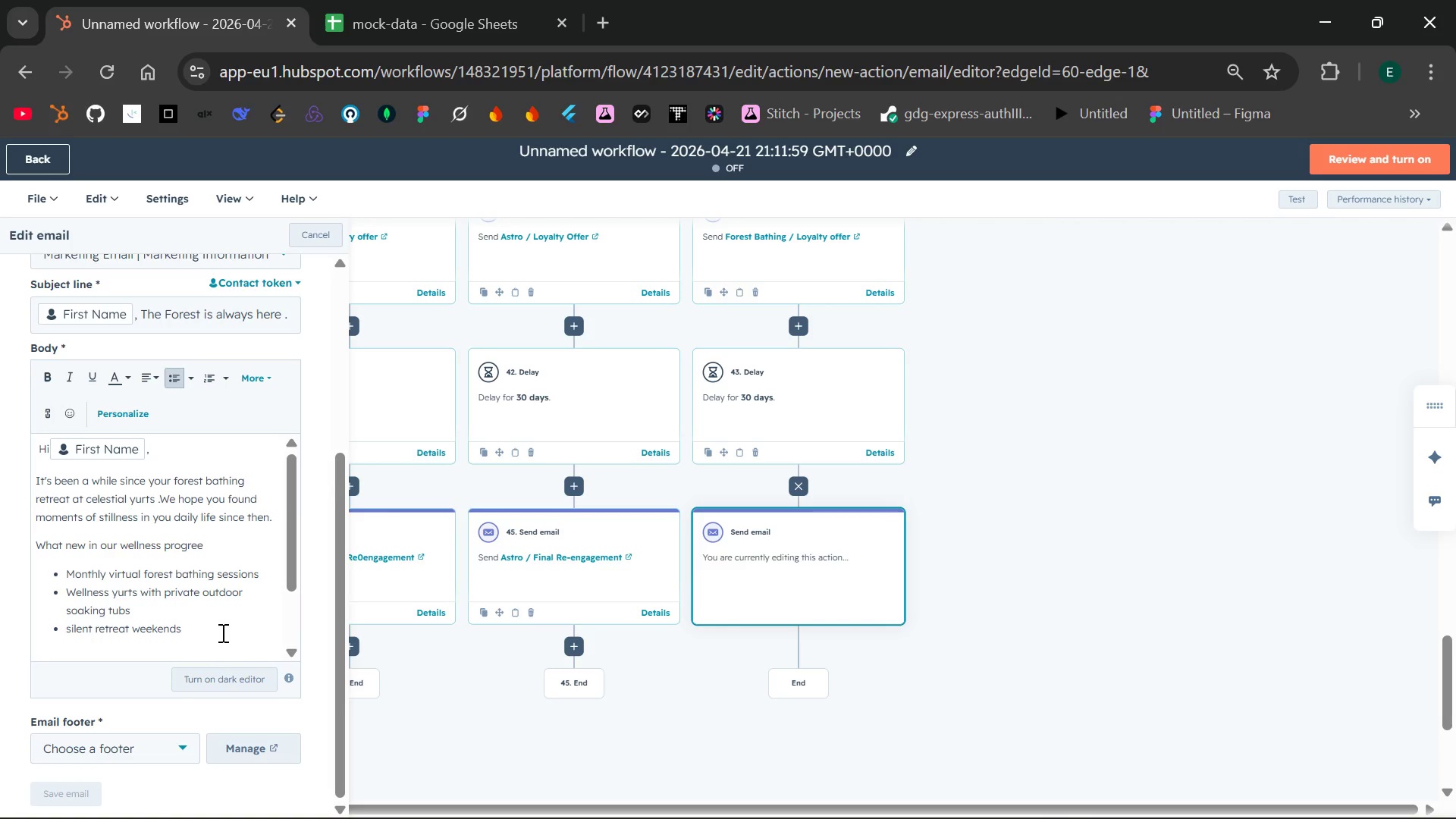 
left_click([225, 636])
 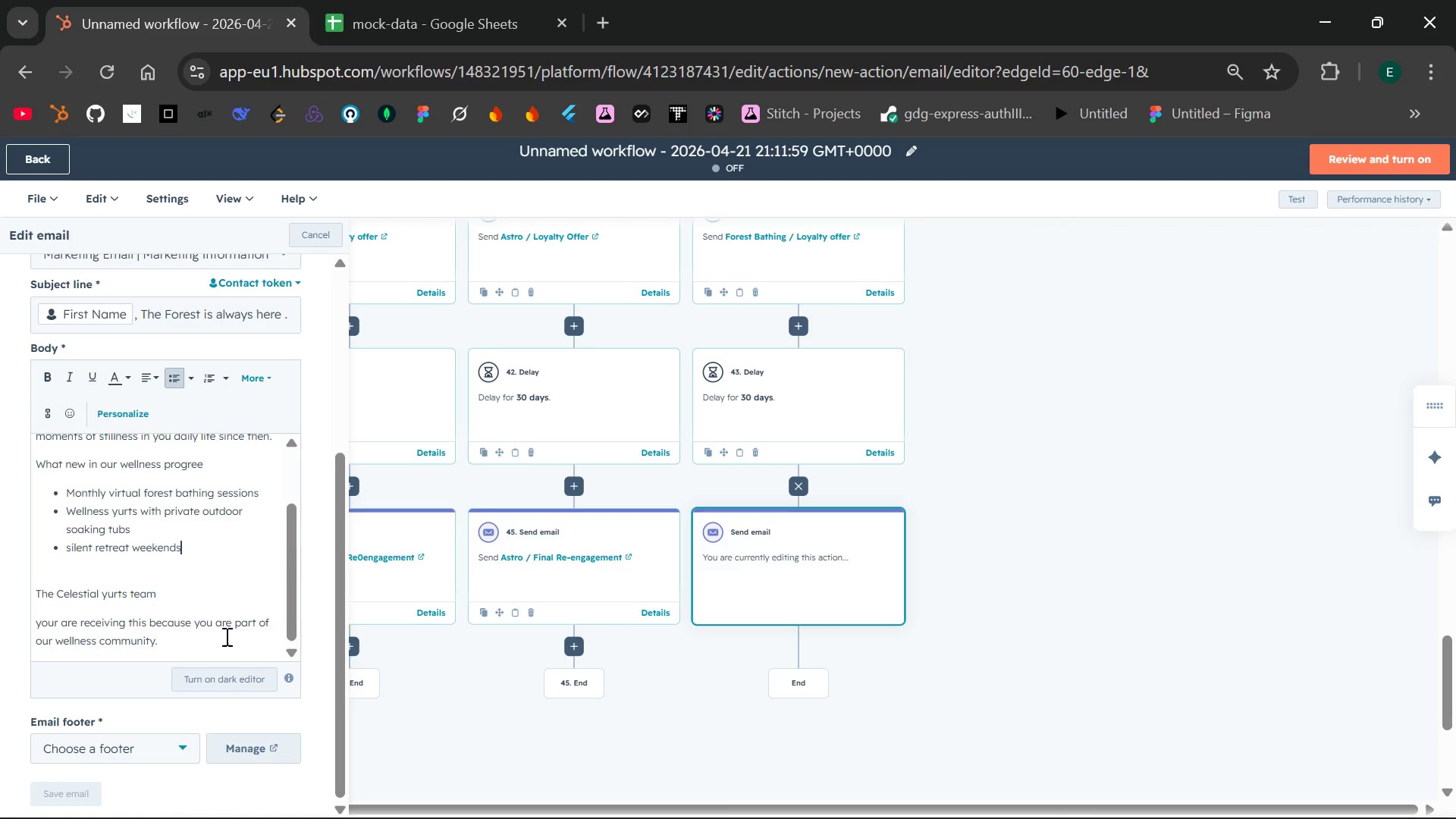 
key(Enter)
 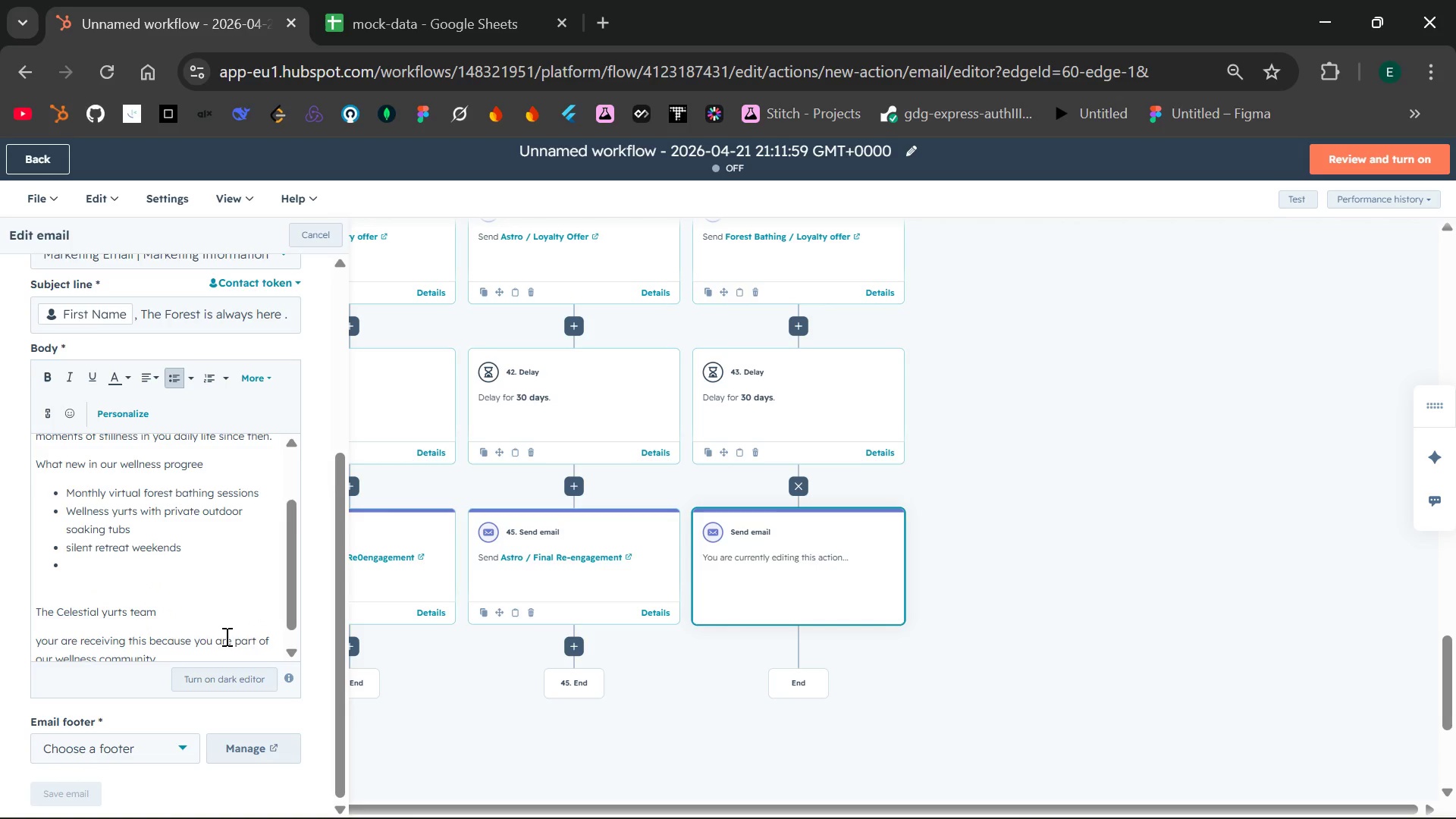 
key(Backspace)
 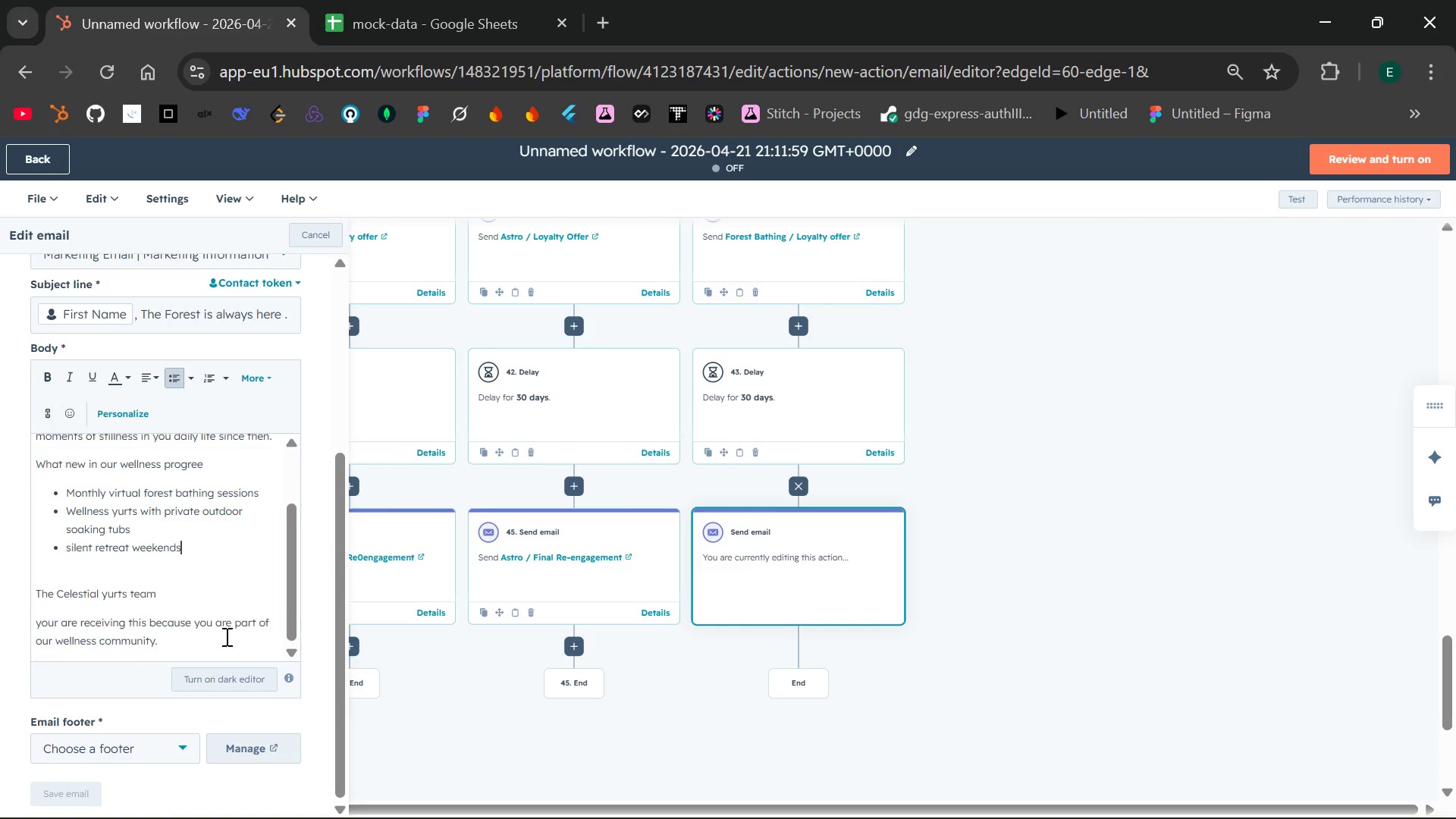 
key(Backspace)
 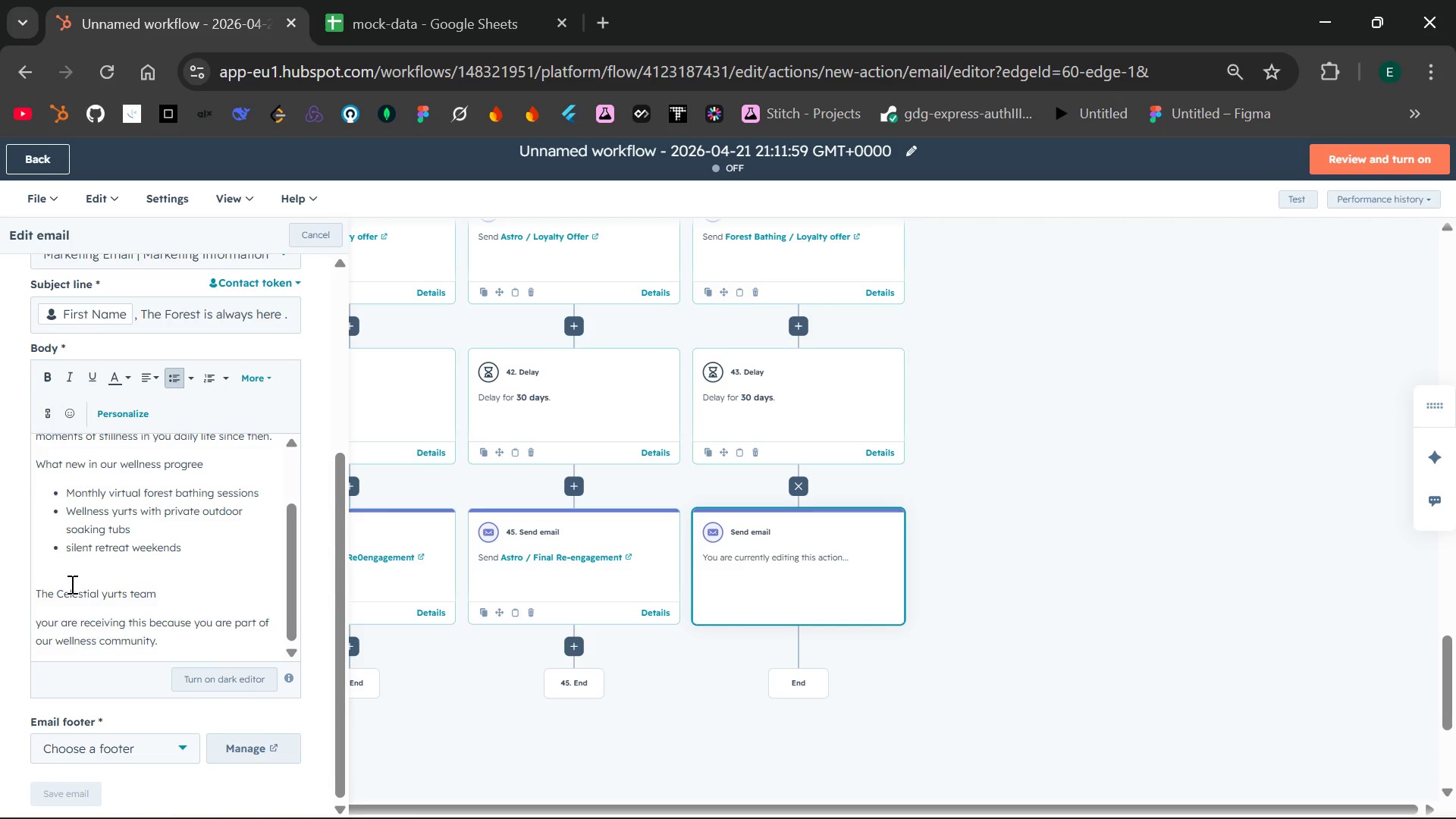 
left_click([44, 579])
 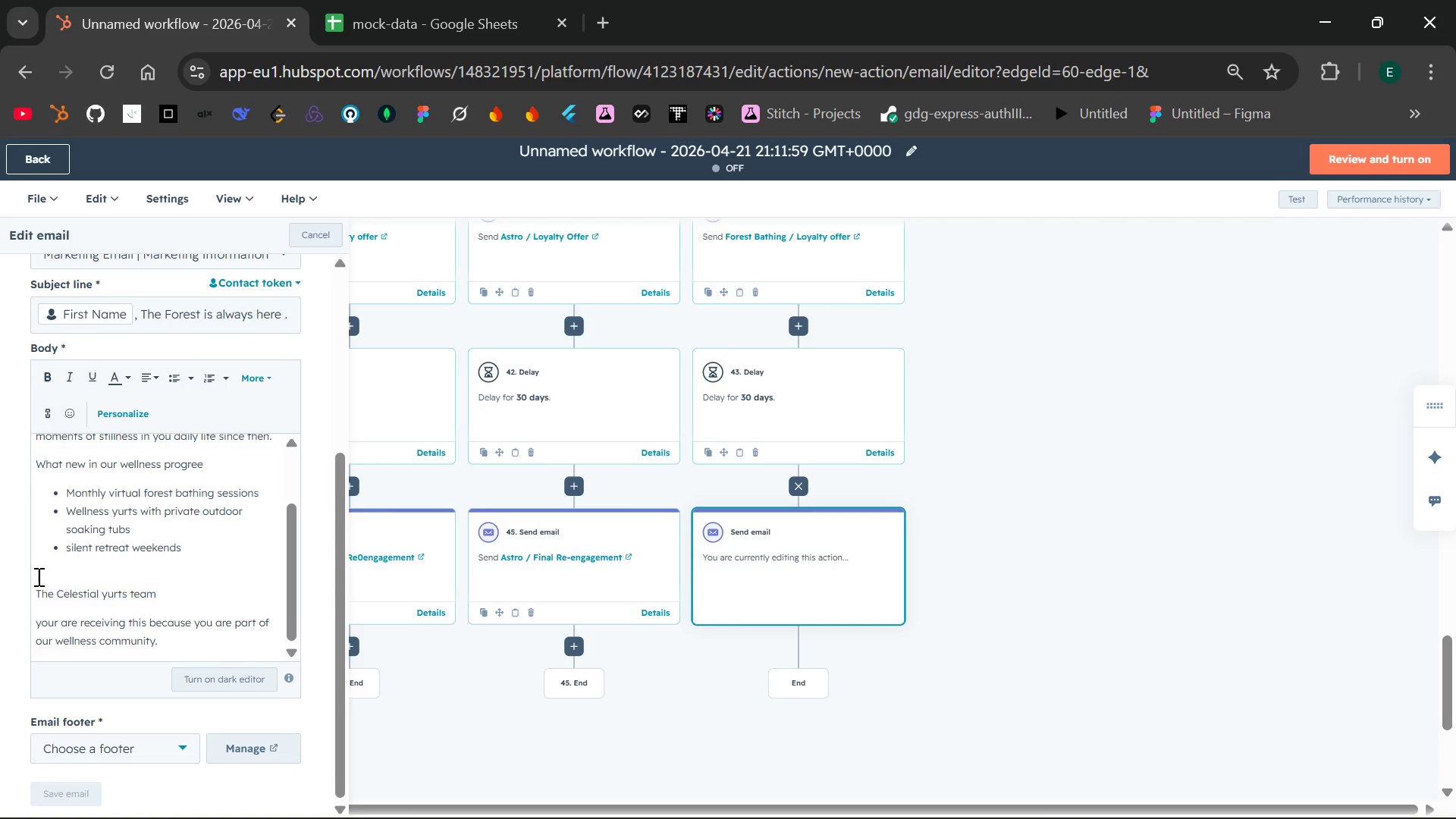 
left_click([37, 576])
 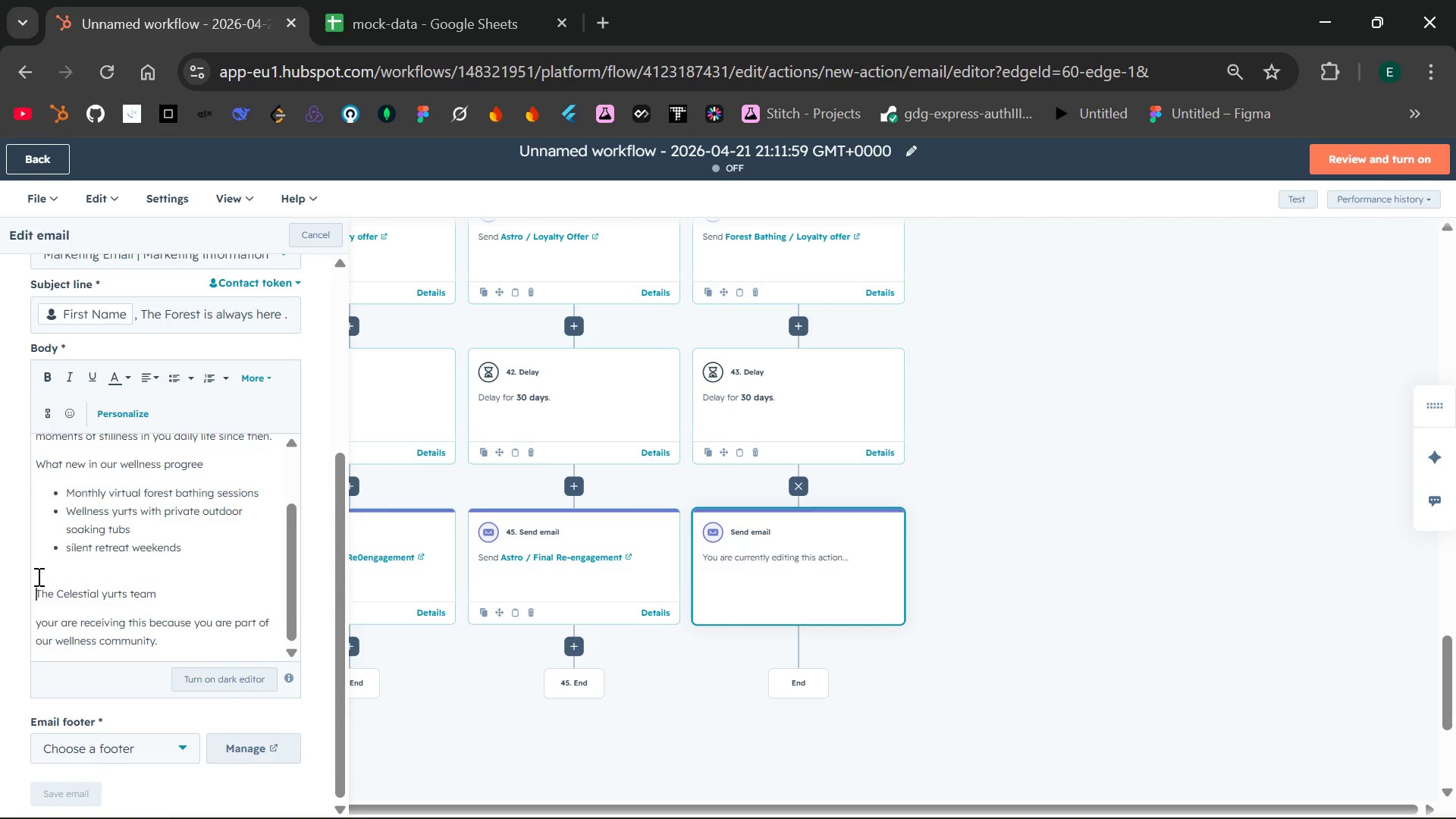 
key(ArrowUp)
 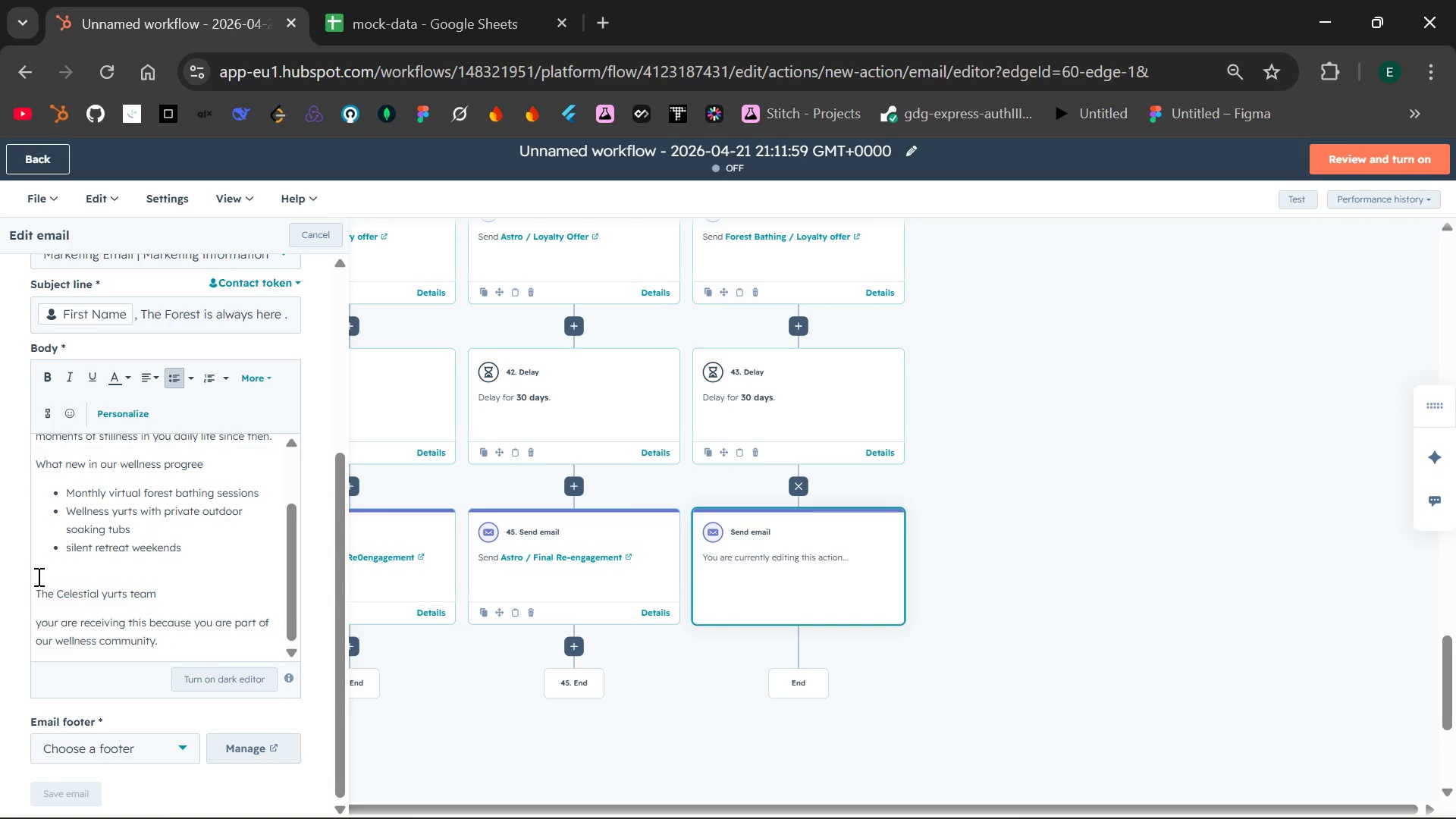 
key(Enter)
 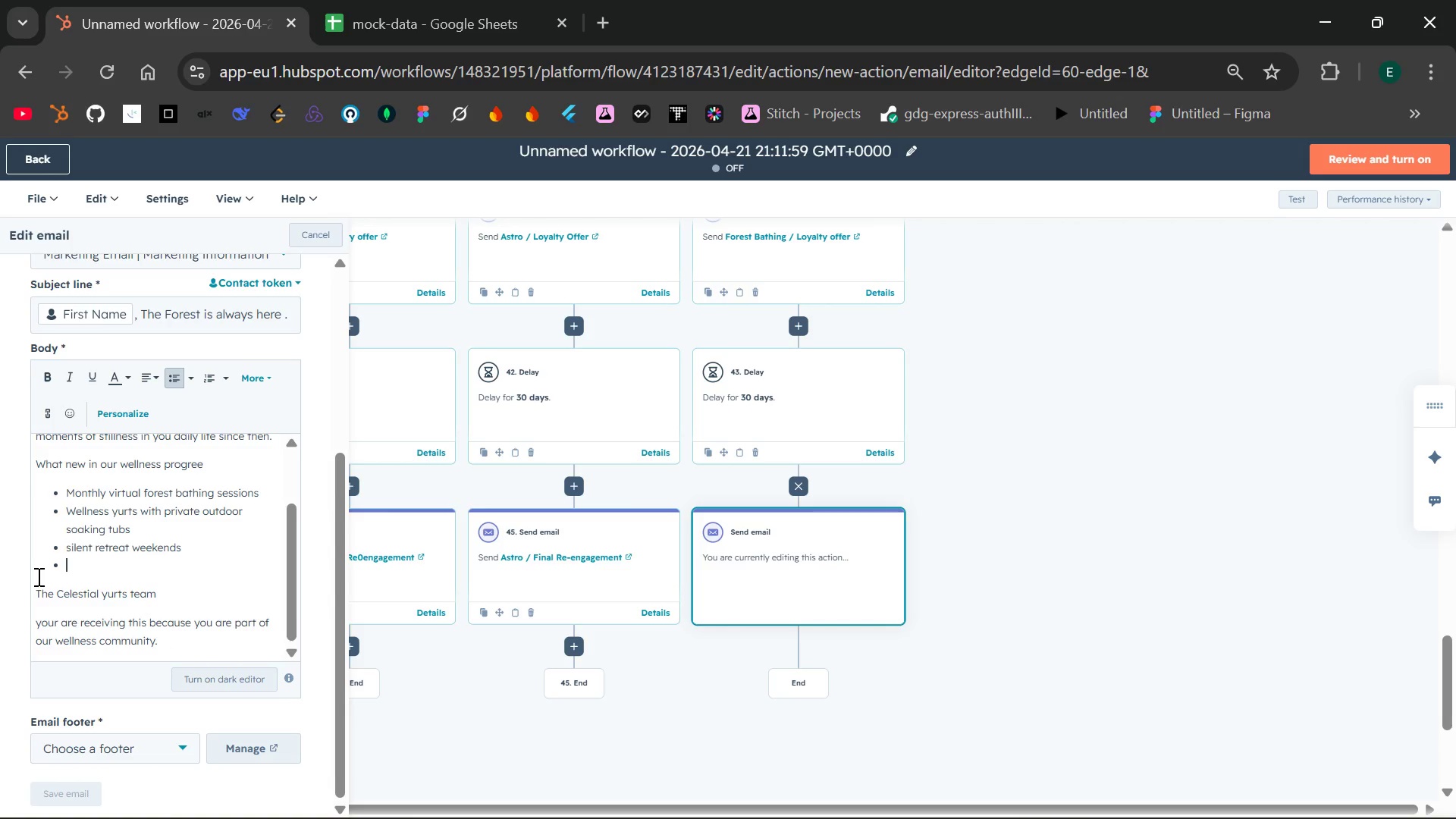 
key(Backspace)
 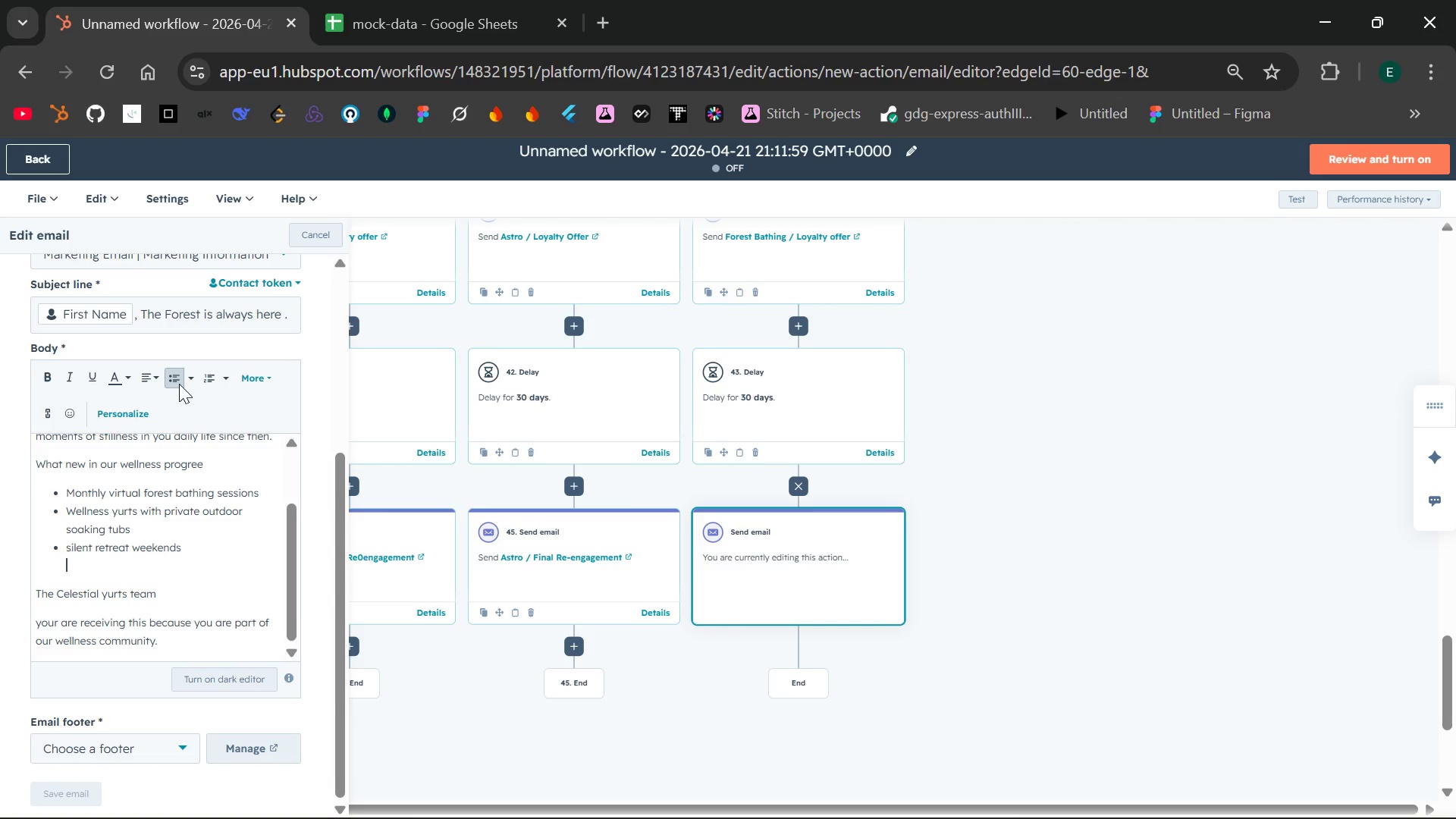 
left_click([177, 369])
 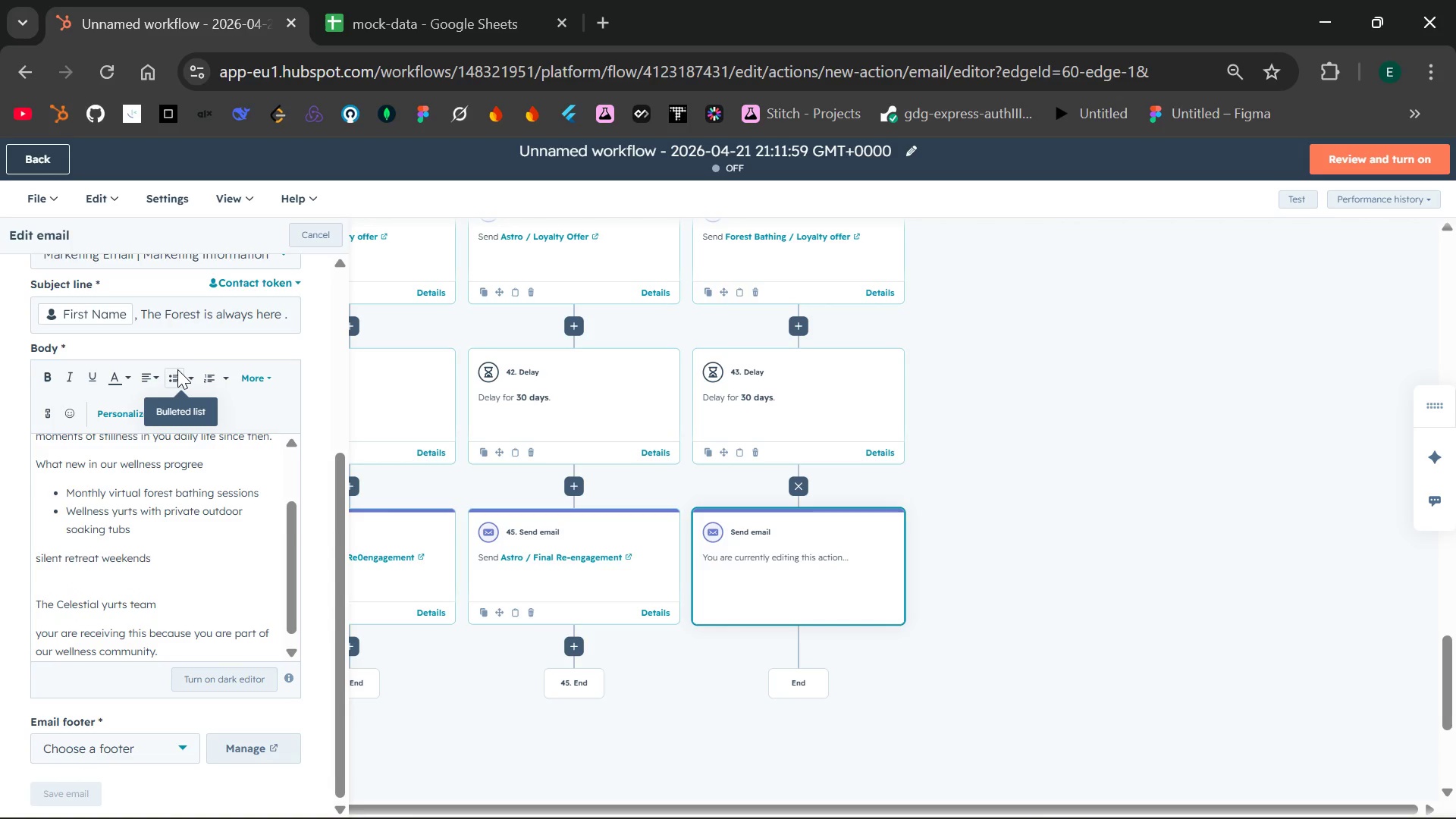 
key(Control+Z)
 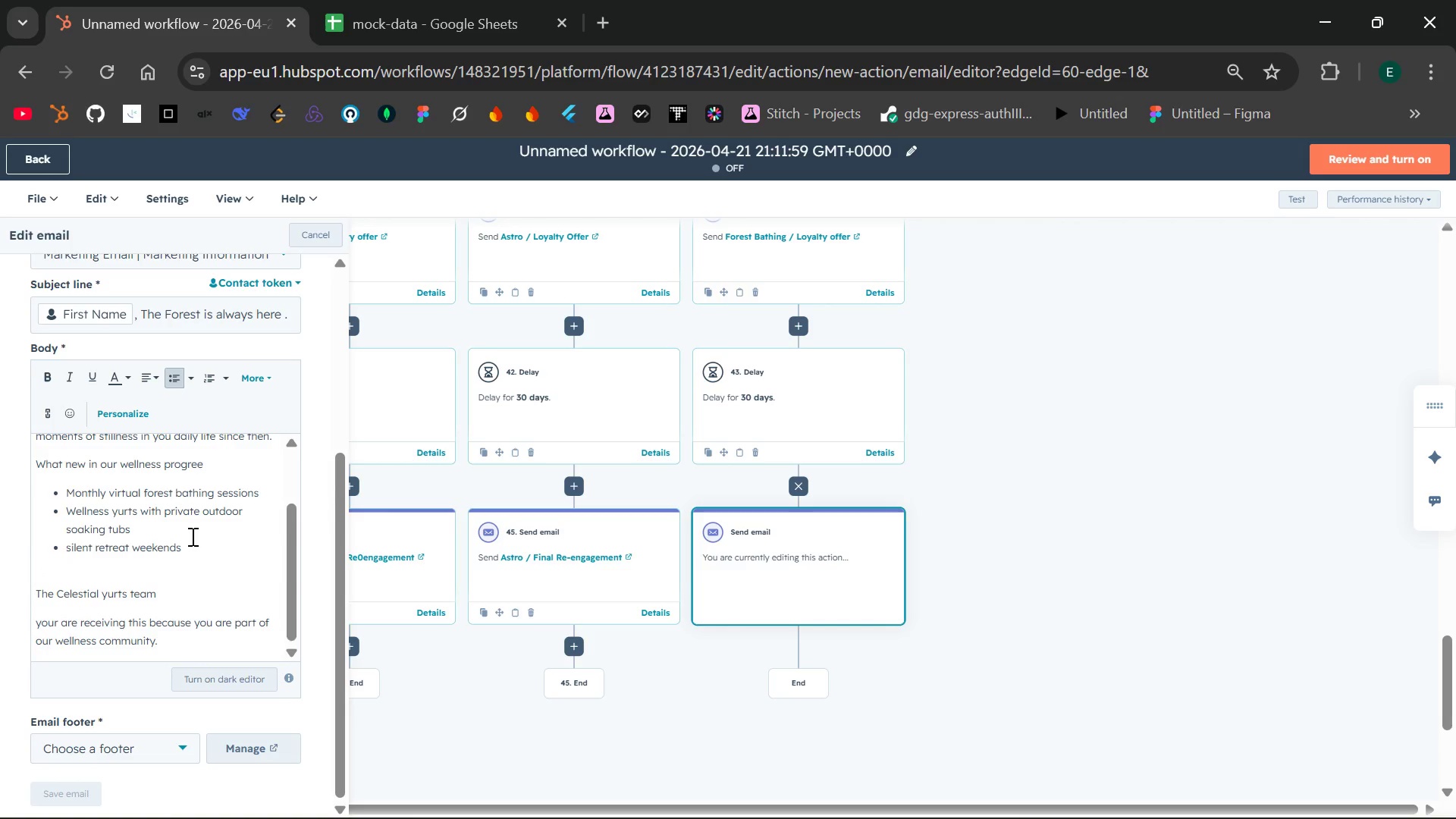 
key(Enter)
 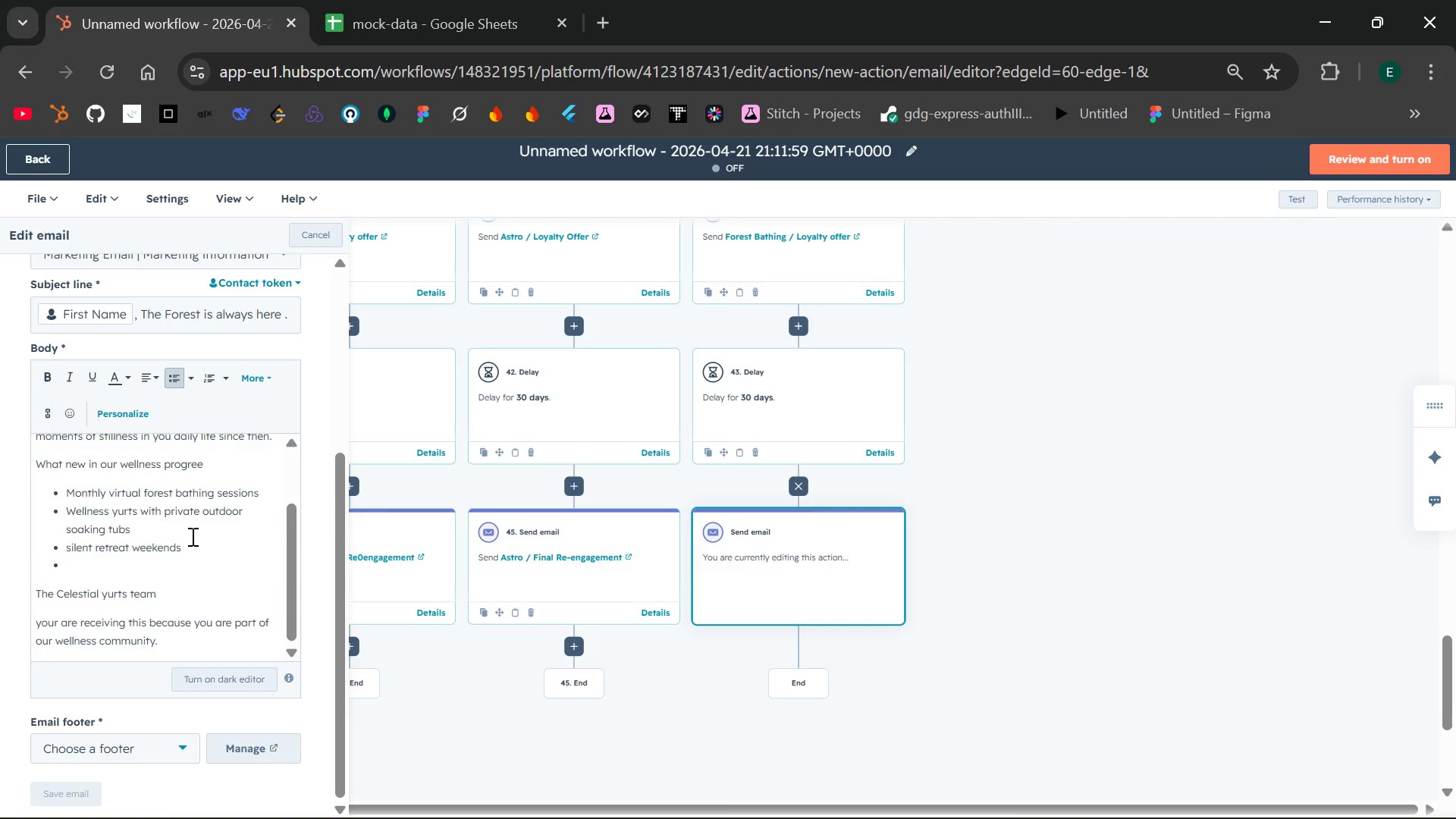 
key(Enter)
 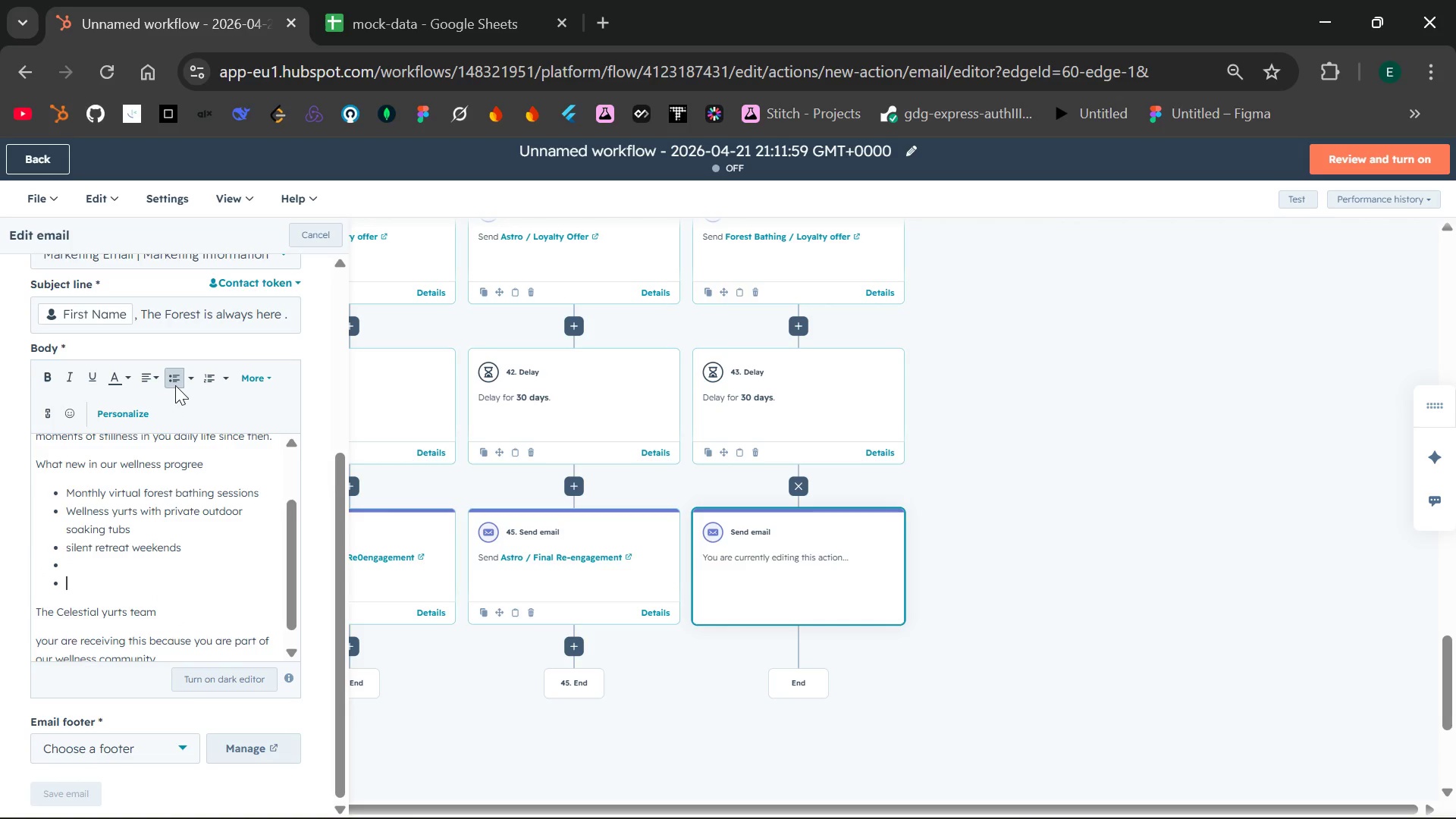 
left_click([174, 381])
 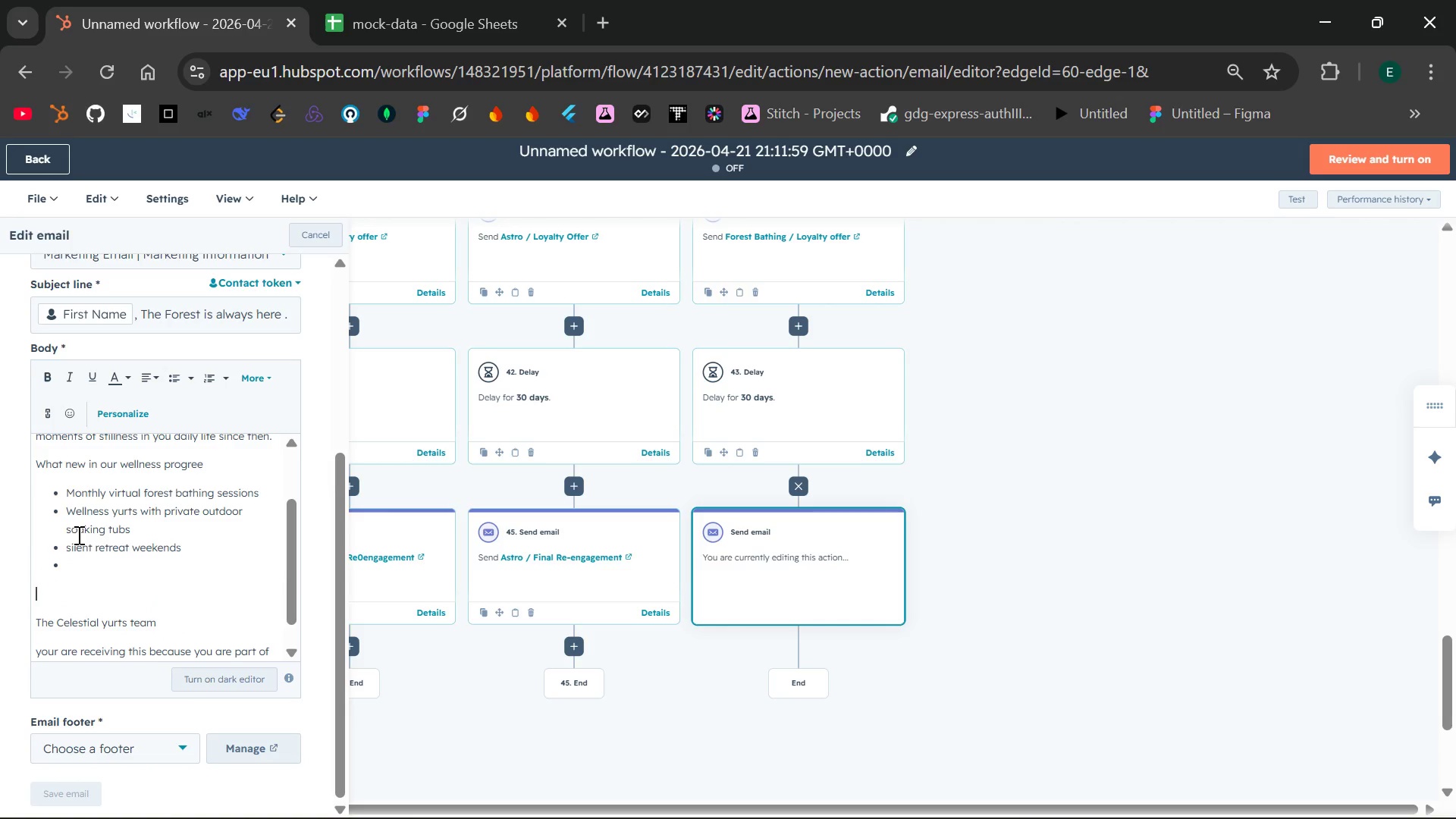 
left_click([66, 563])
 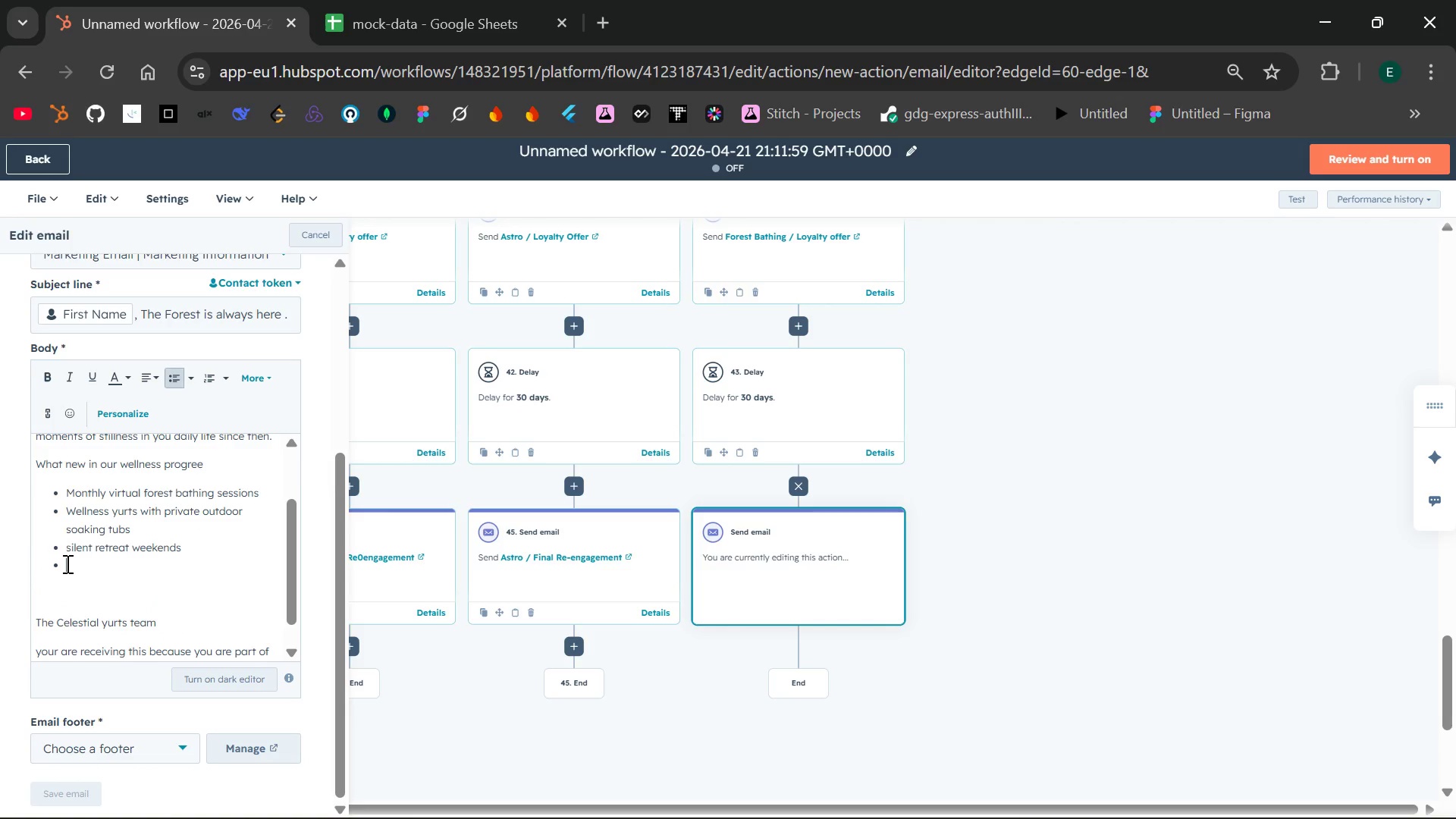 
key(Backspace)
 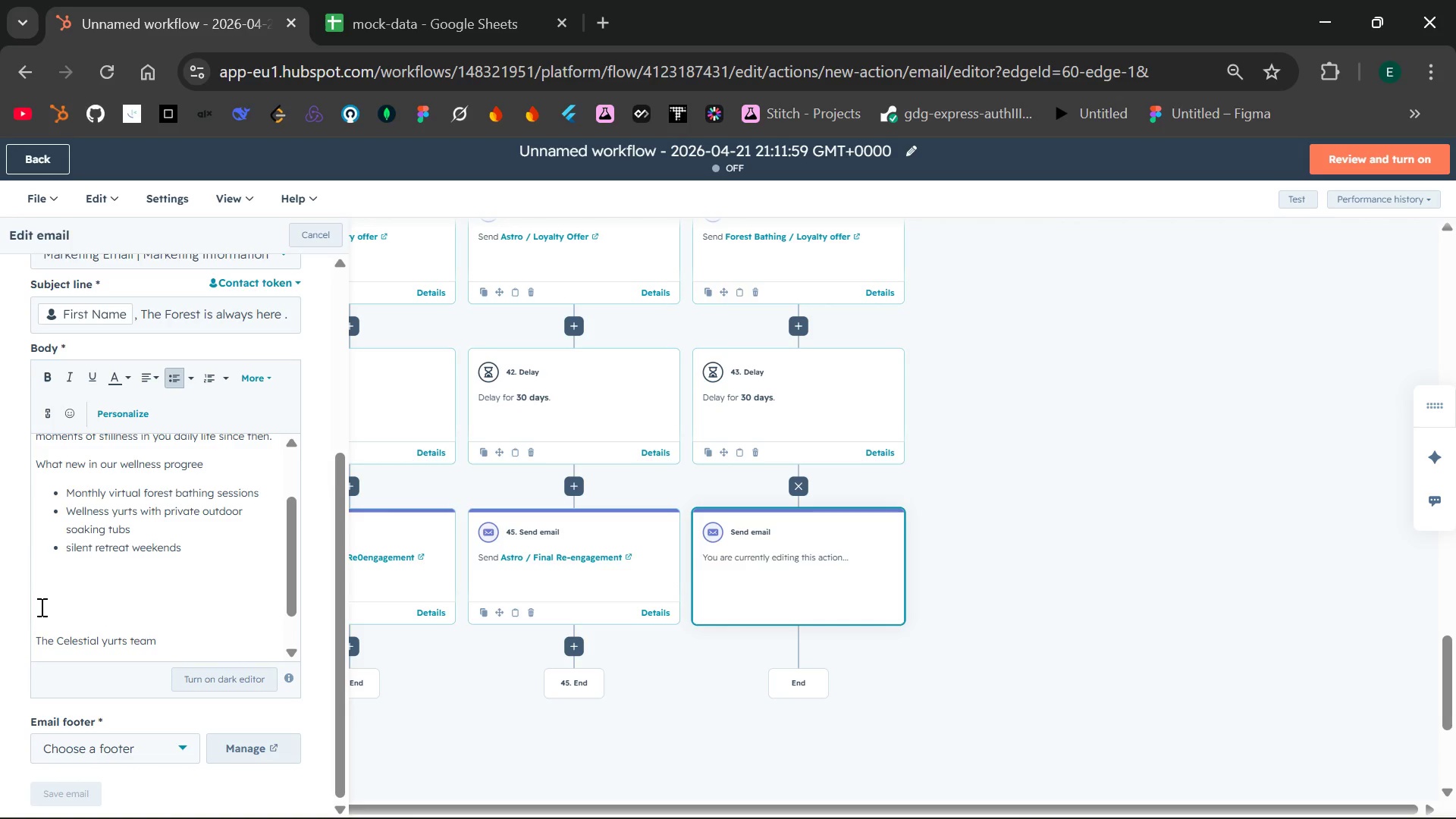 
left_click([39, 607])
 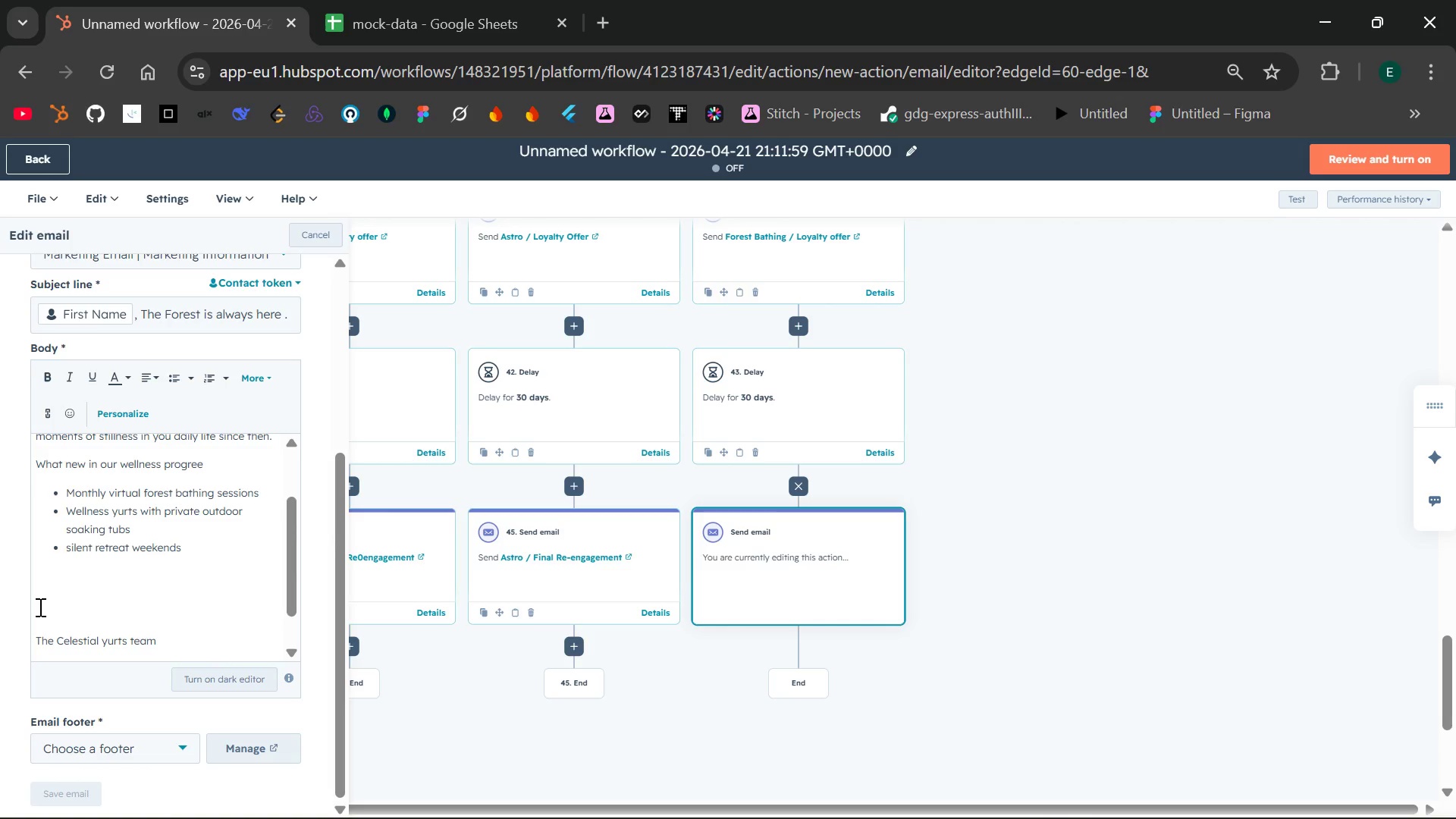 
wait(6.33)
 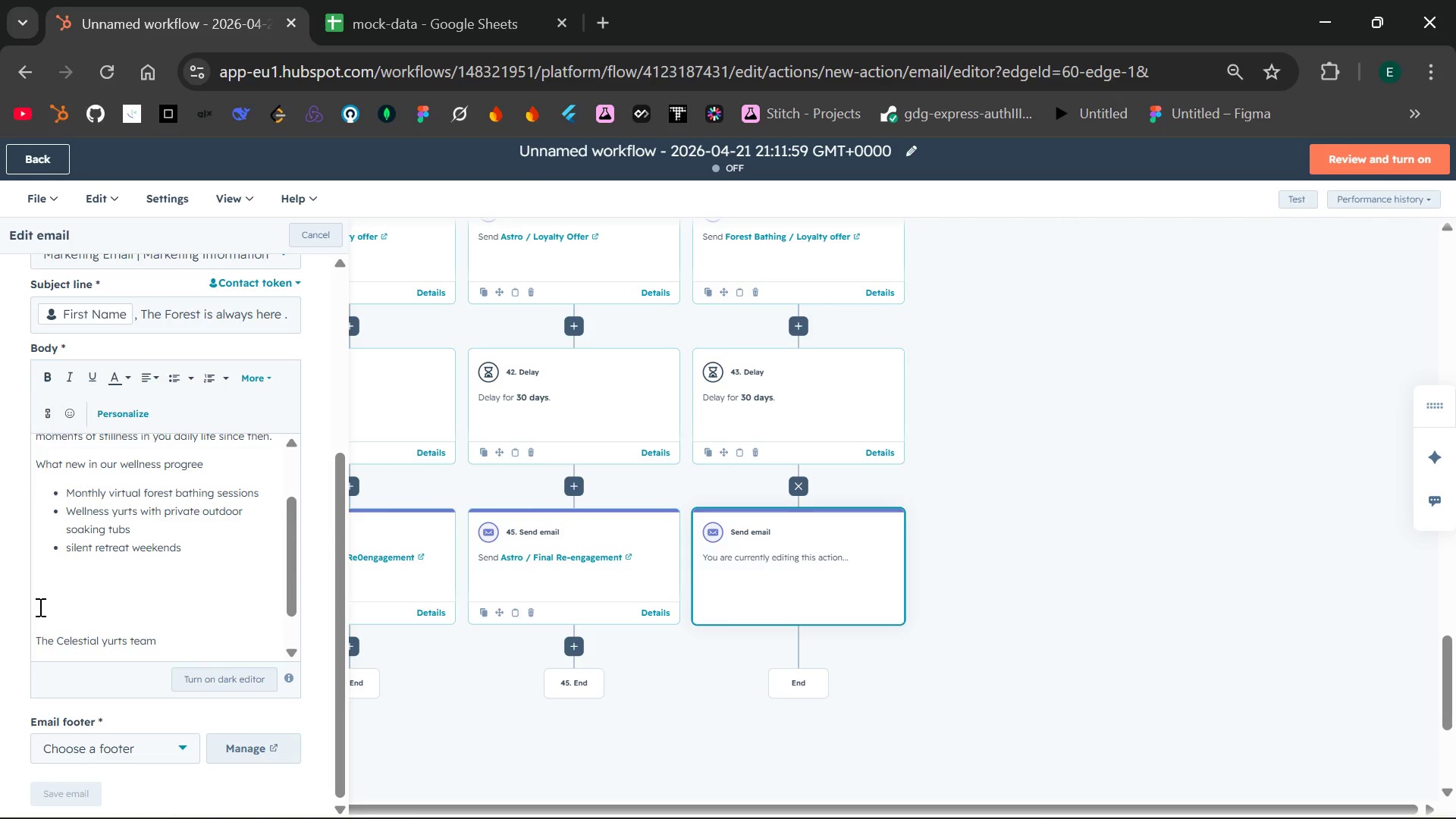 
type(We would love to welcome you back we)
key(Backspace)
type(hen you are ready )
 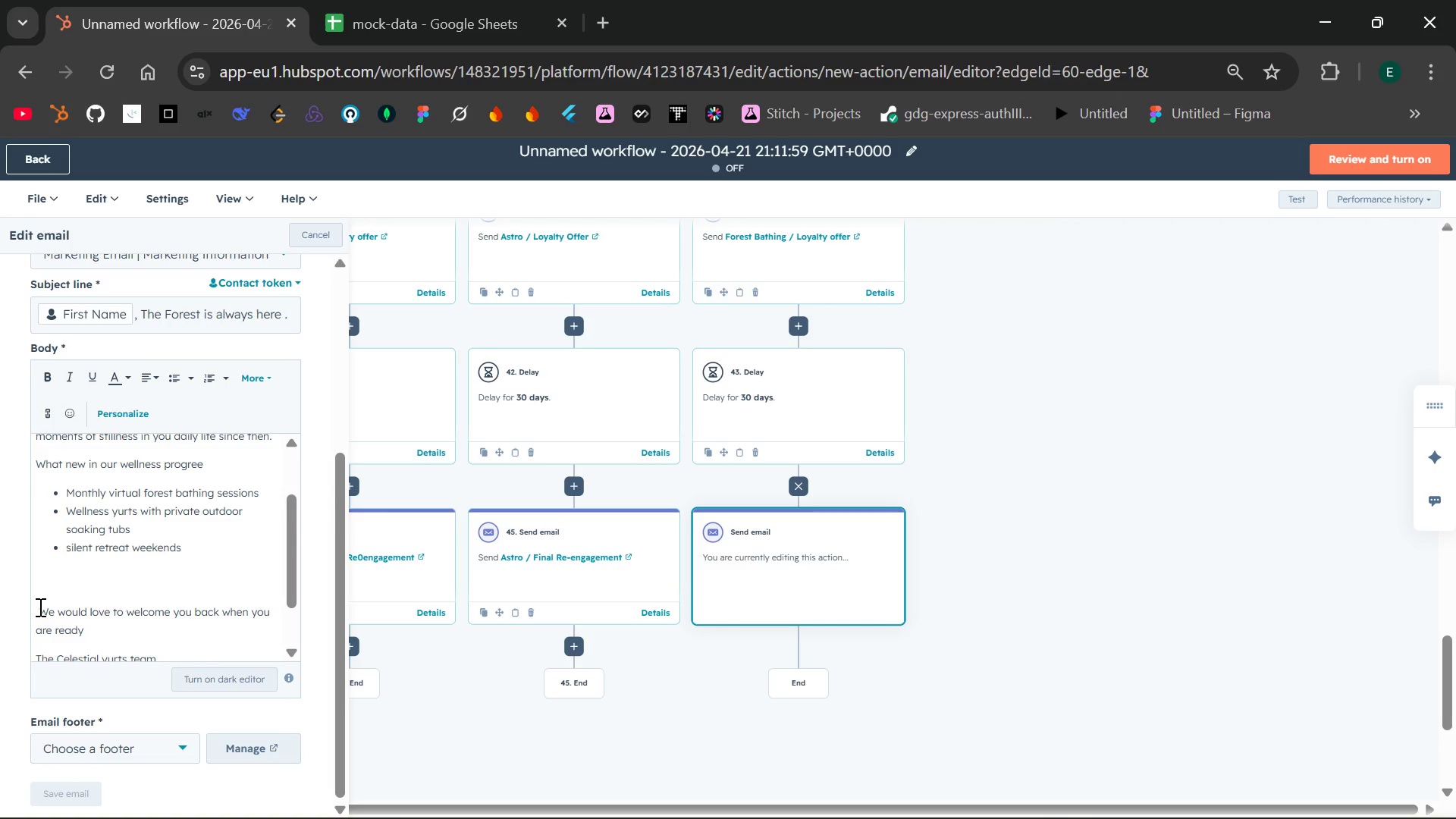 
wait(6.19)
 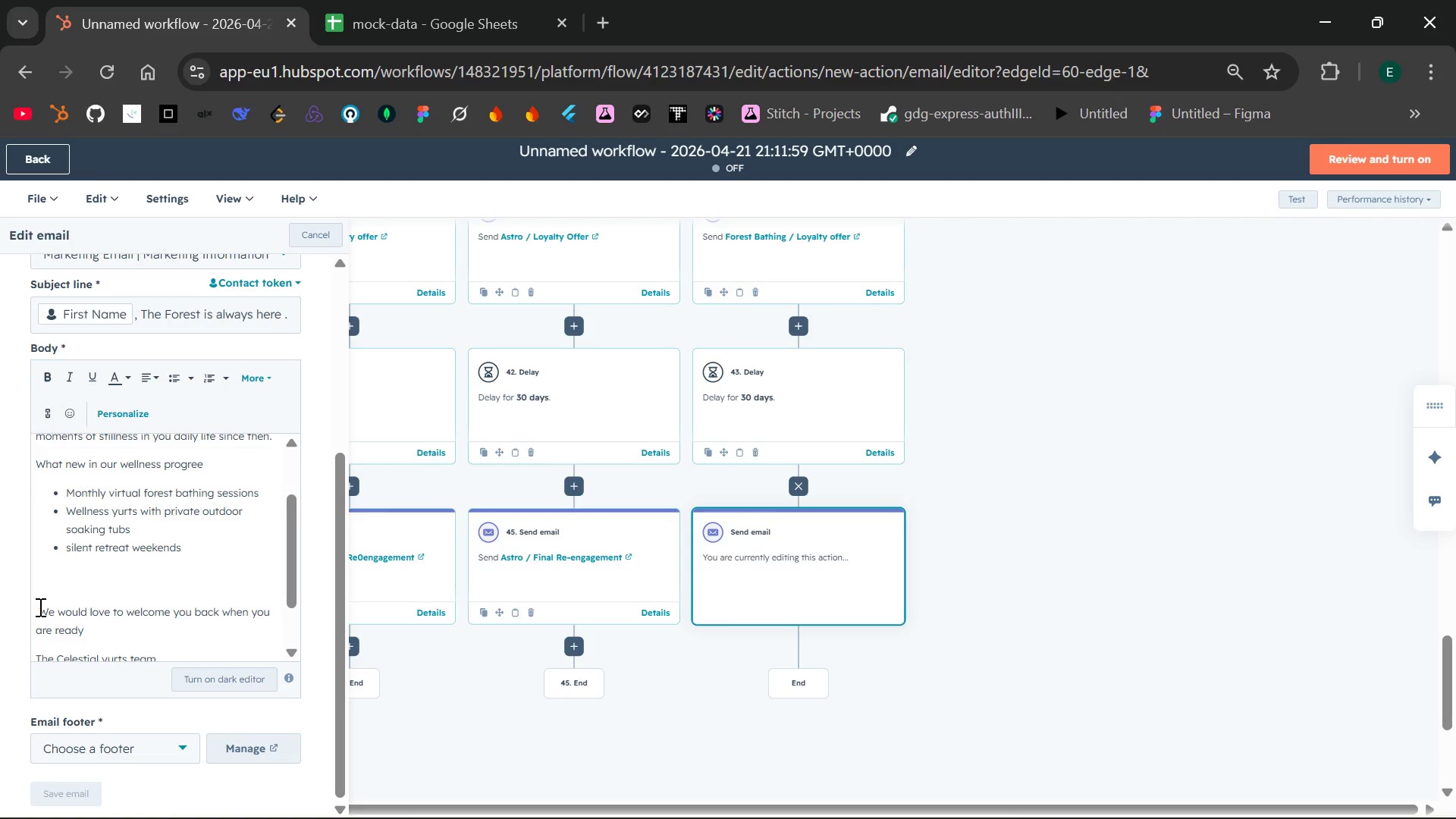 
key(Enter)
 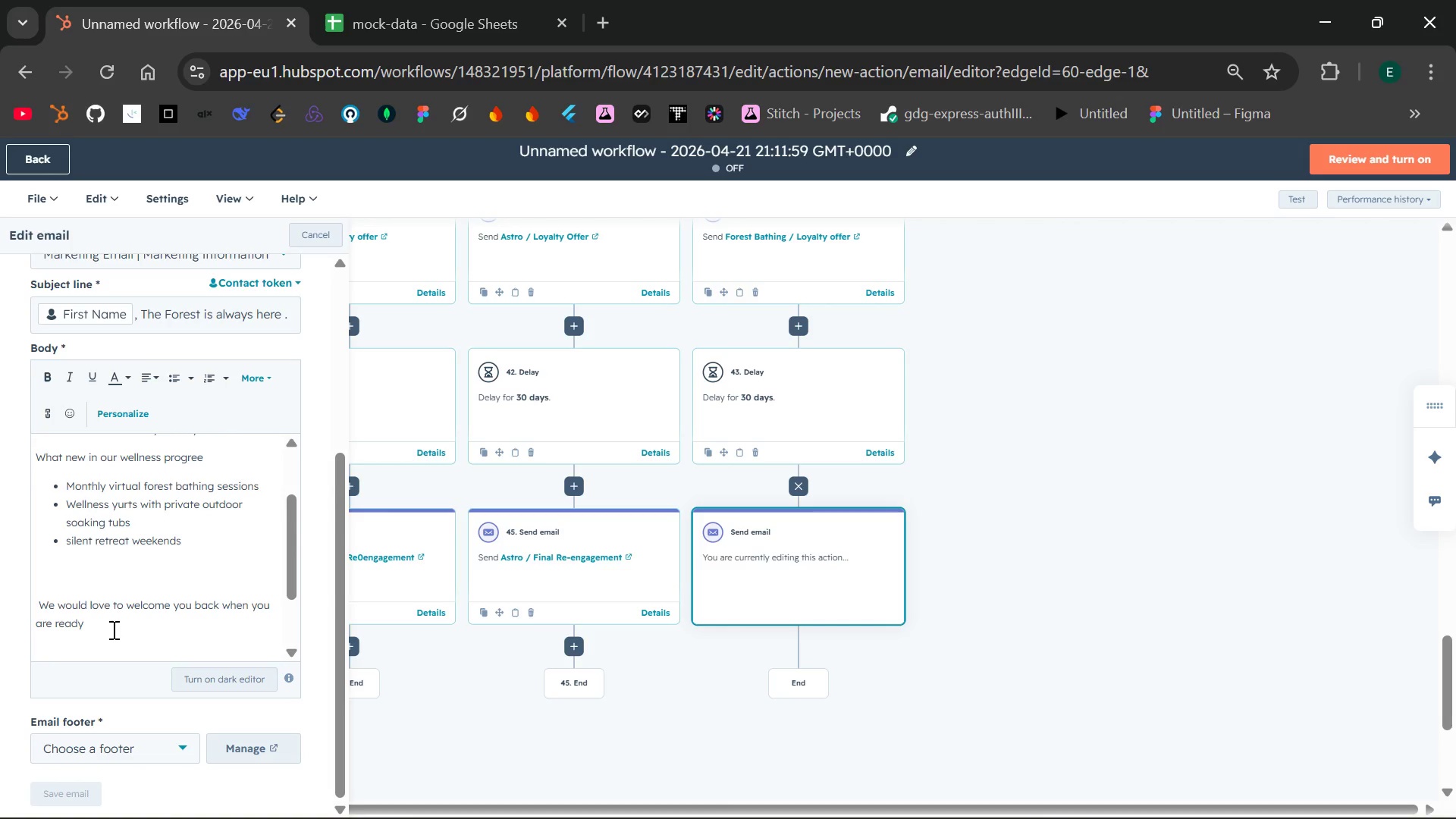 
type(The forest holds space for you,)
 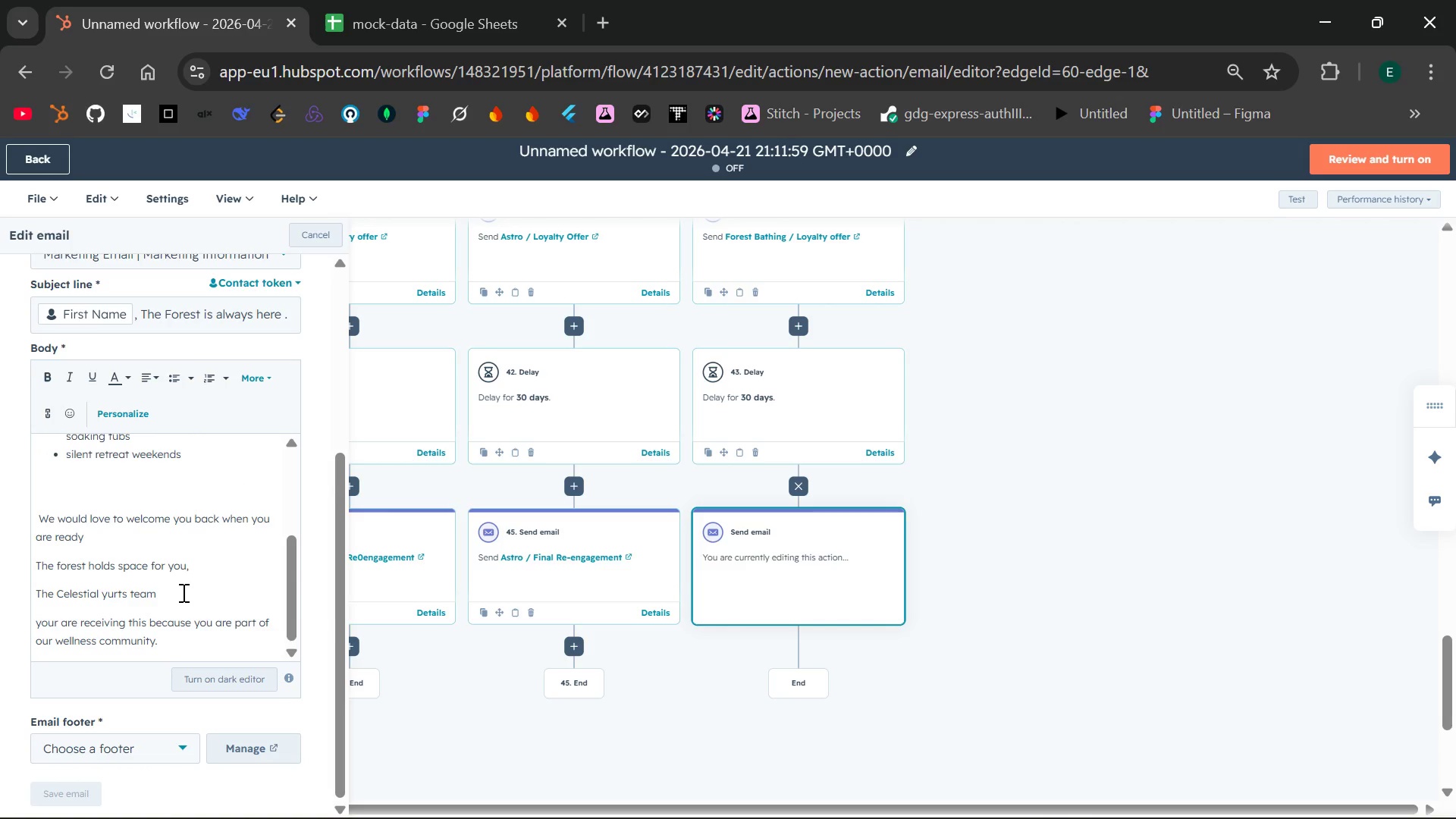 
wait(5.42)
 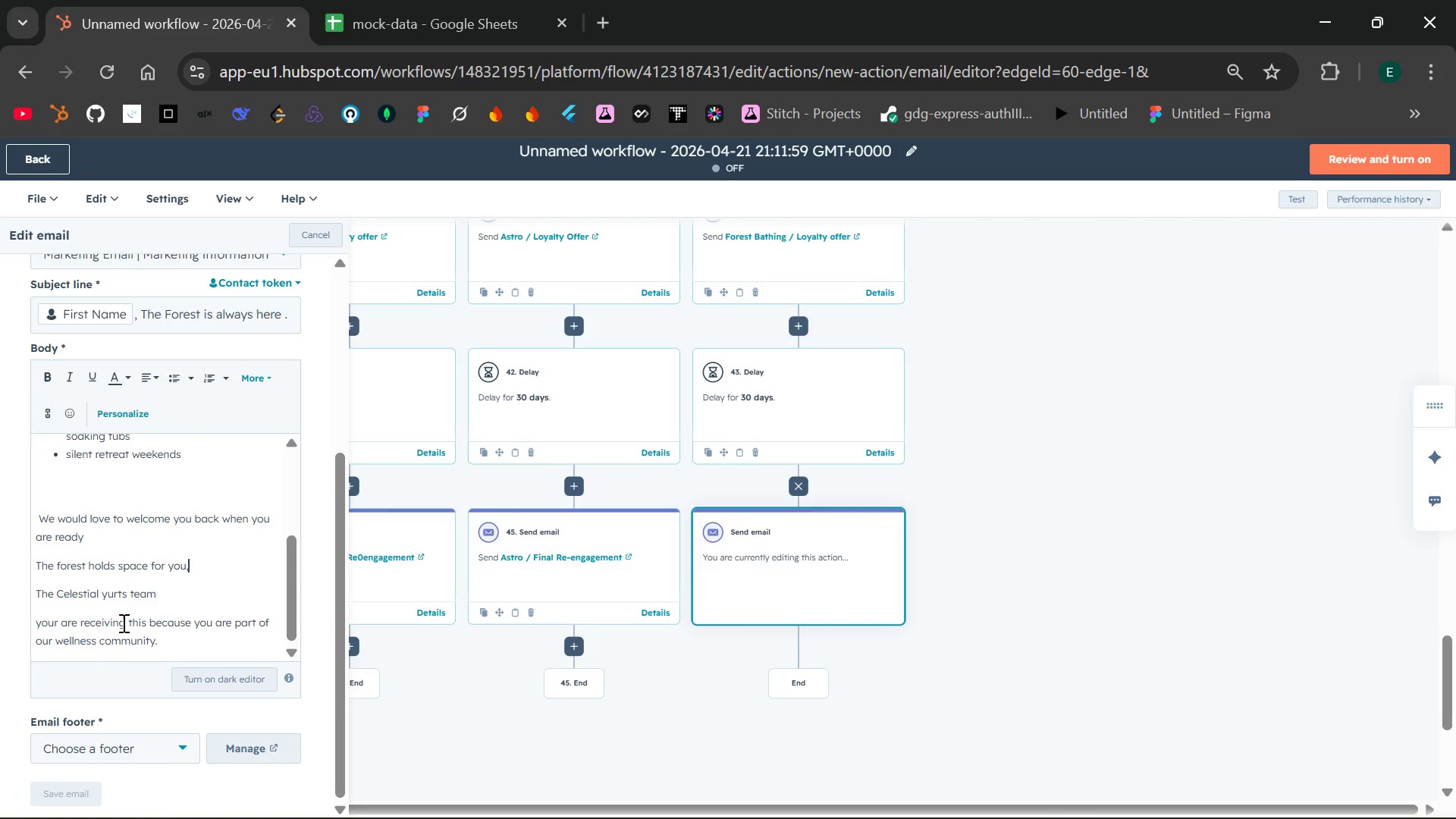 
left_click_drag(start_coordinate=[176, 645], to_coordinate=[127, 626])
 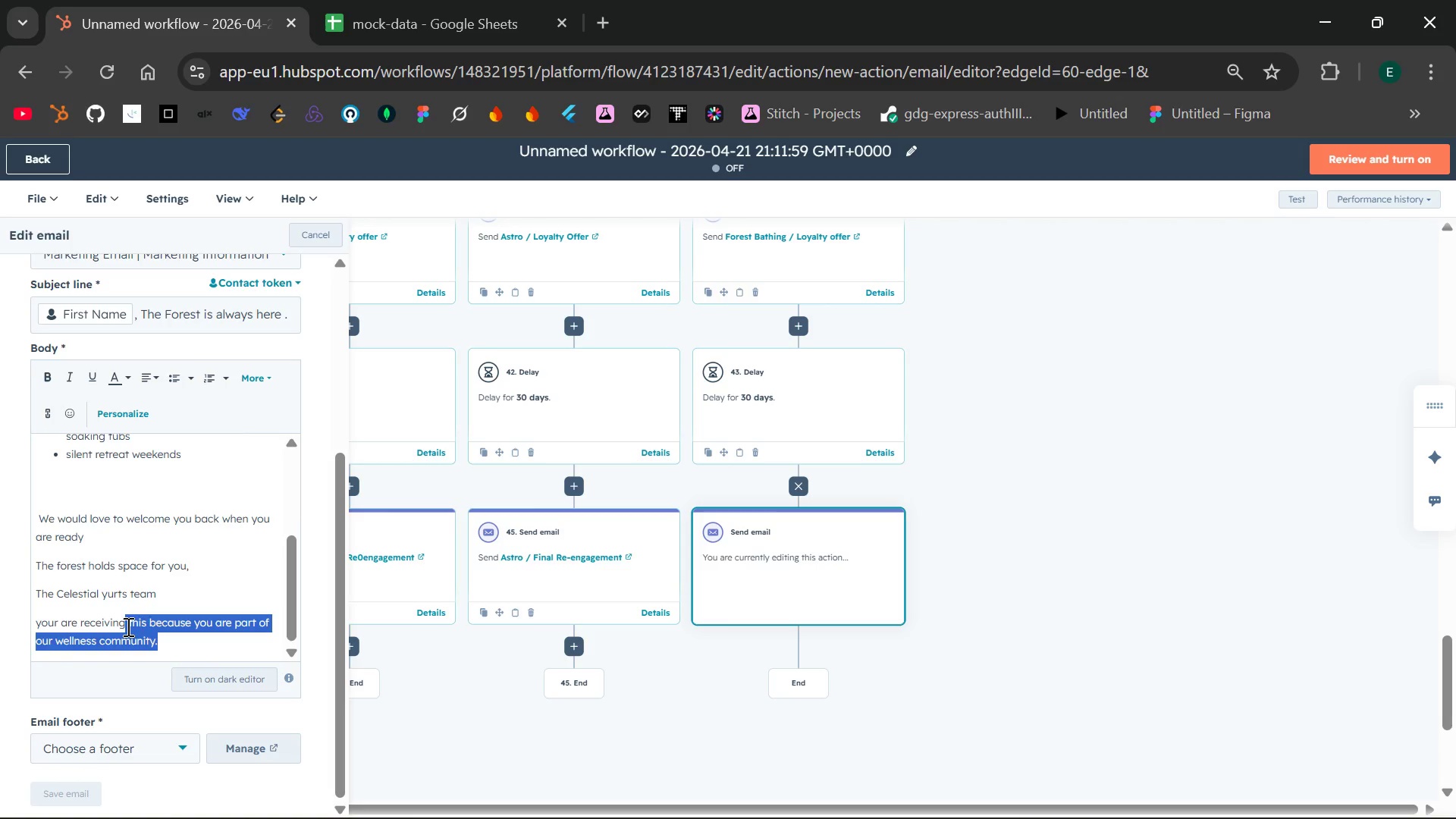 
key(Equal)
 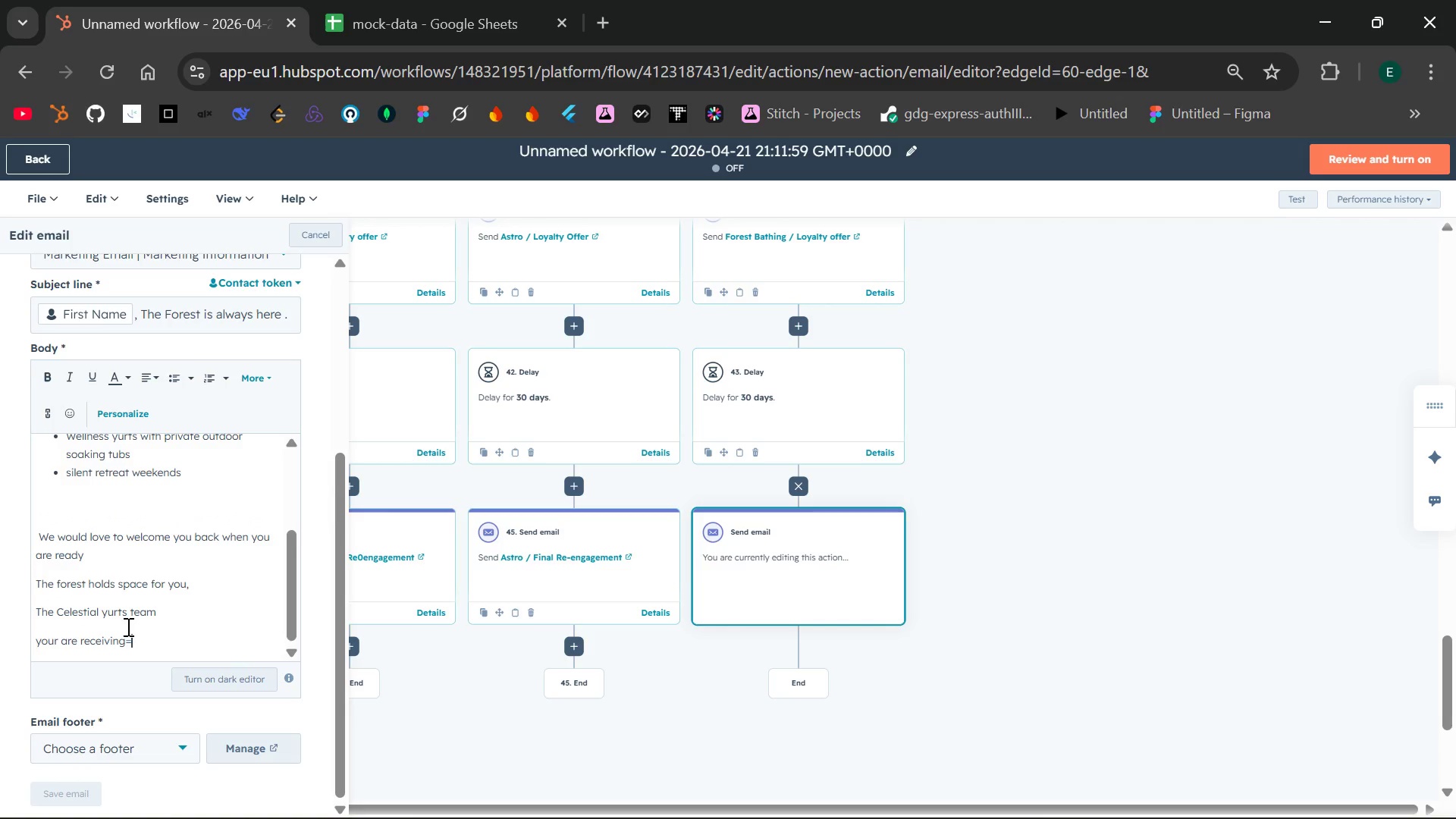 
wait(5.02)
 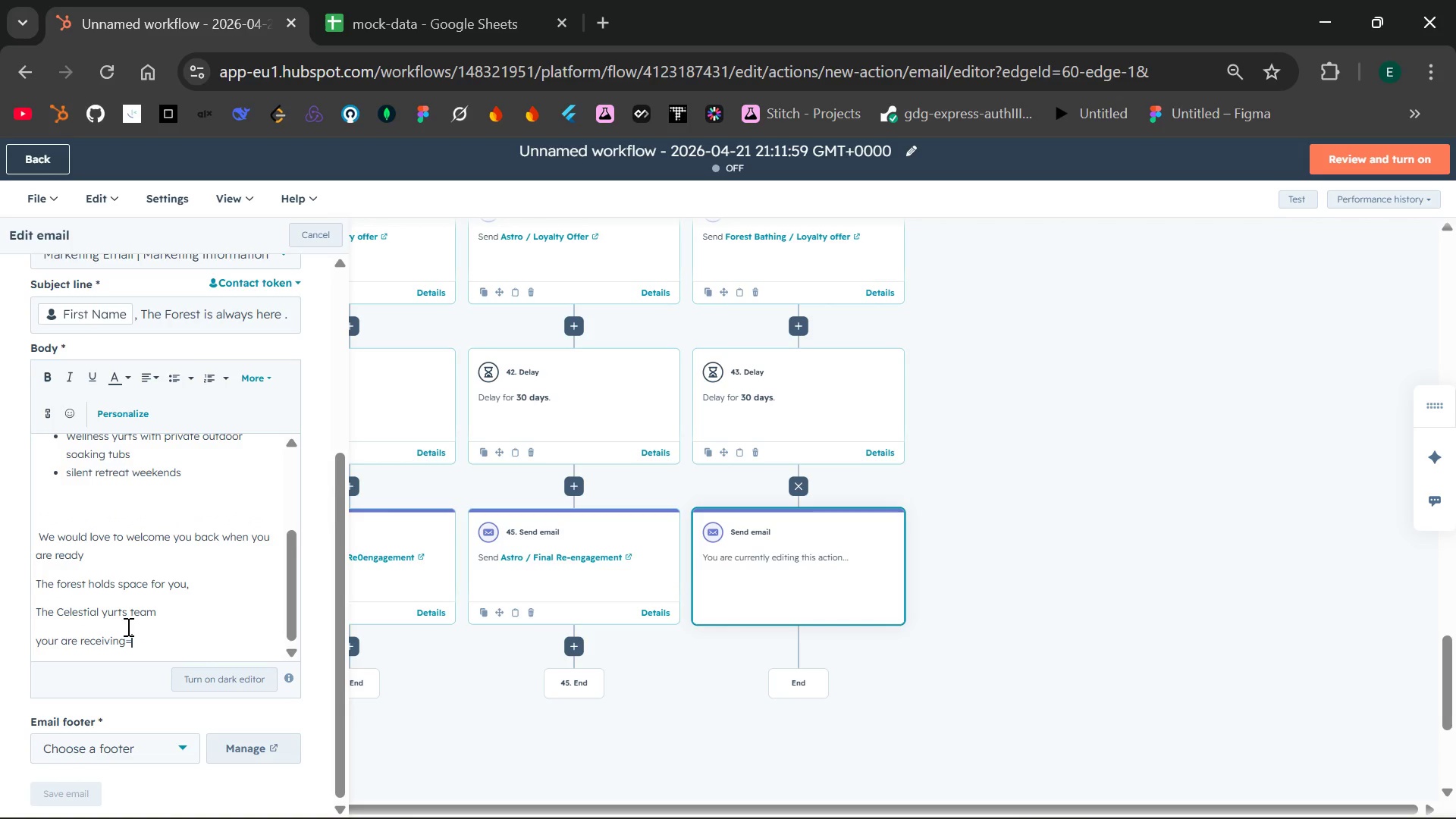 
key(Control+X)
 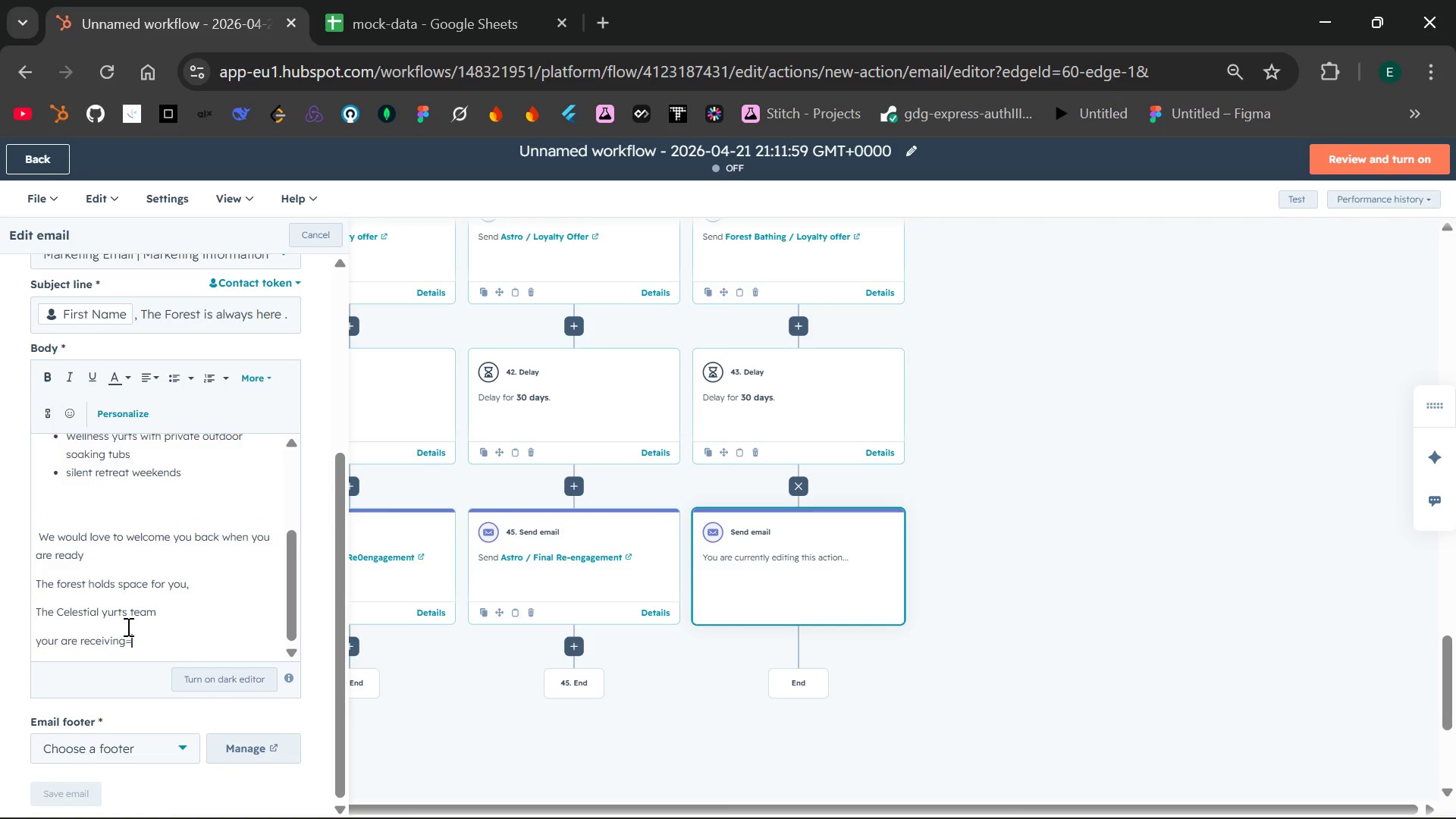 
key(Control+Z)
 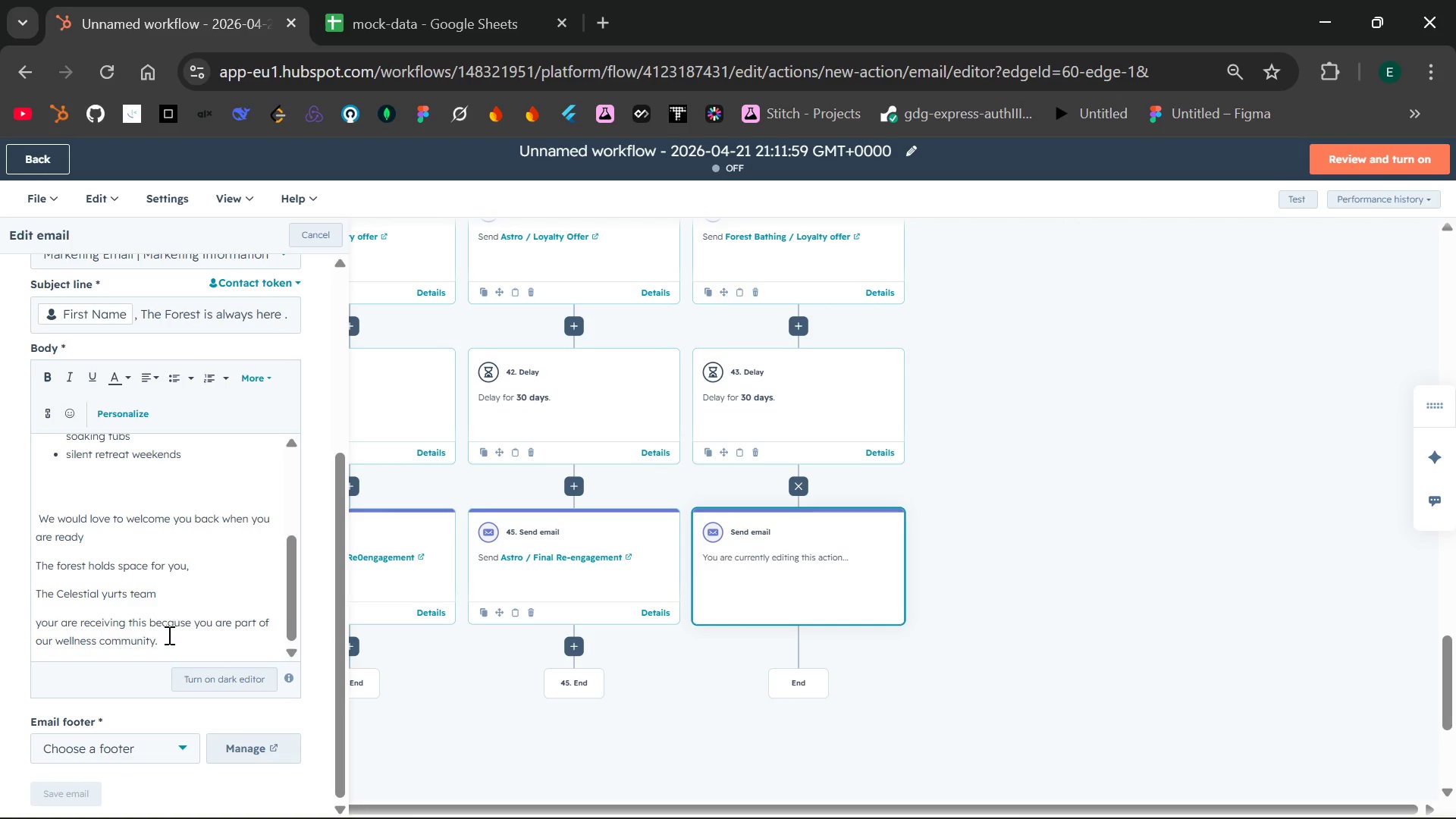 
wait(5.25)
 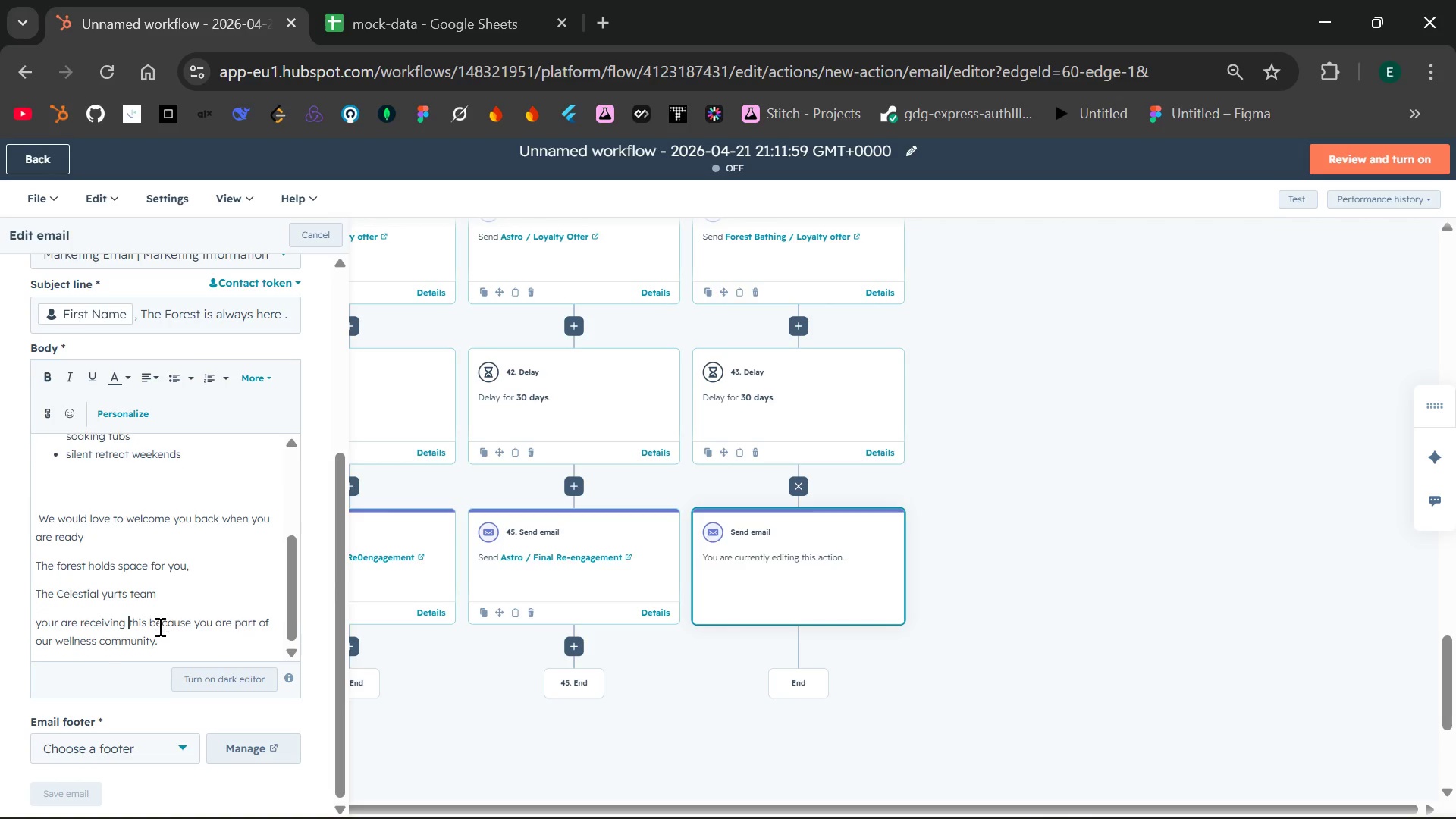 
left_click([168, 634])
 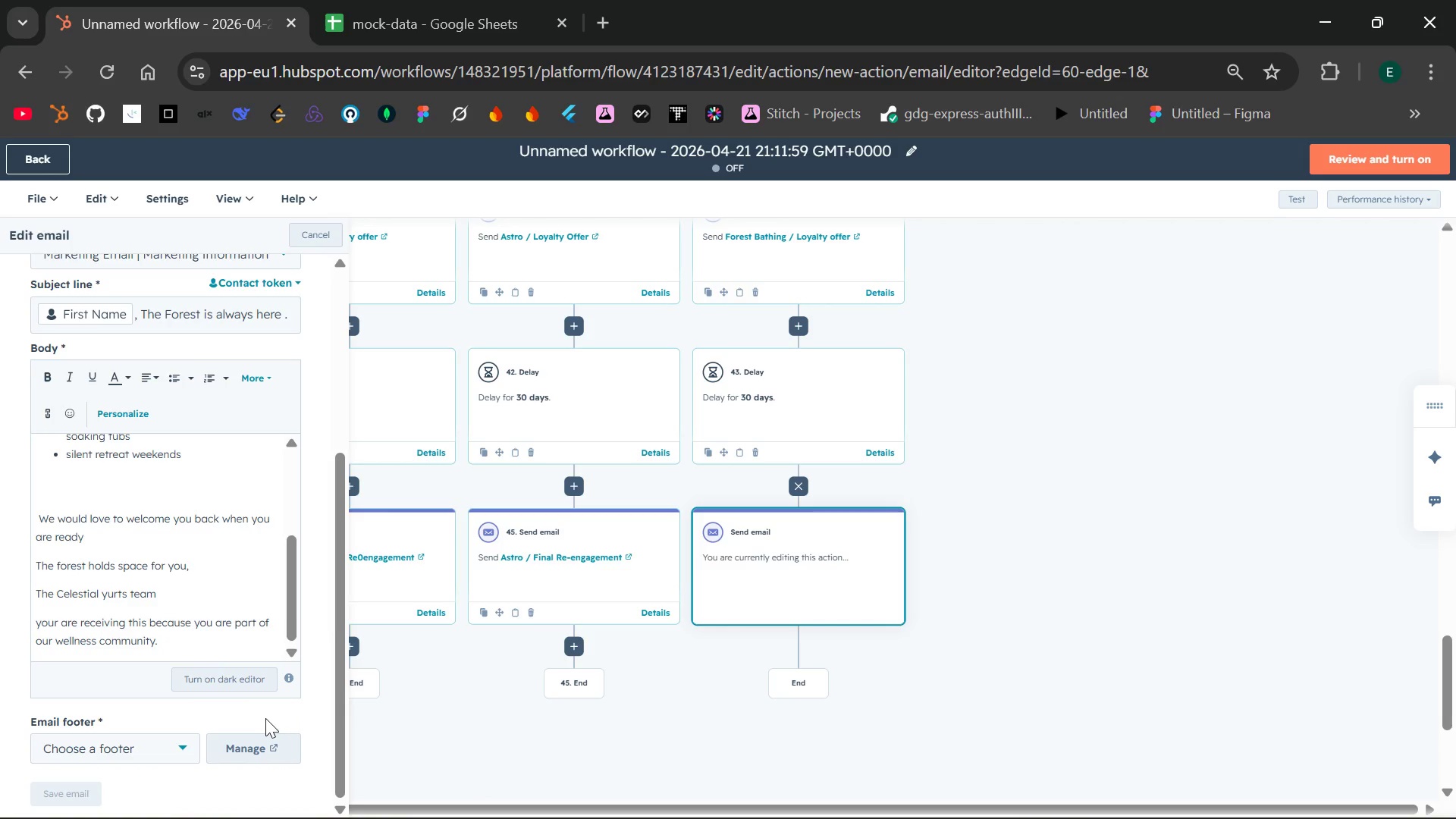 
wait(5.23)
 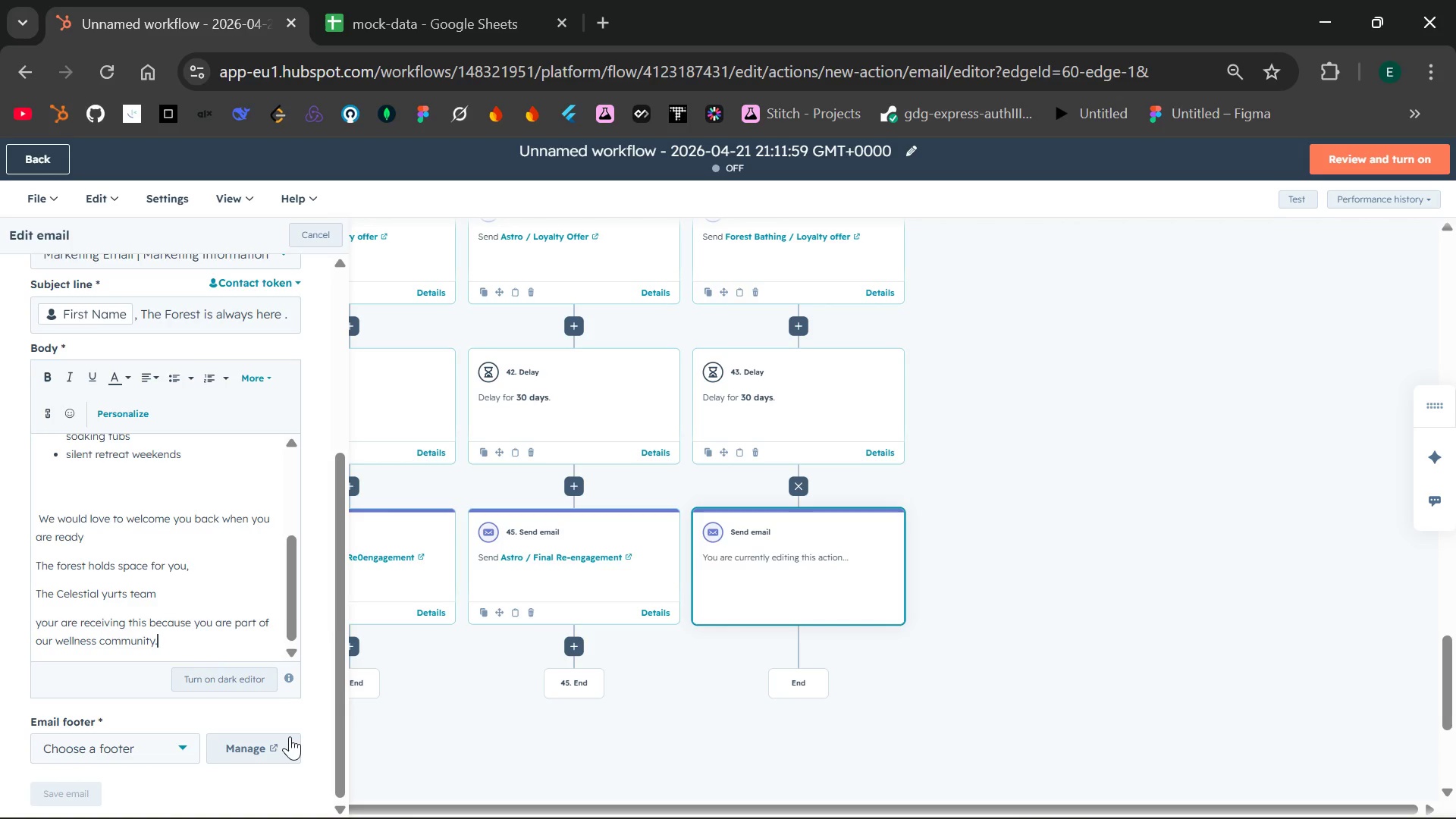 
left_click([174, 755])
 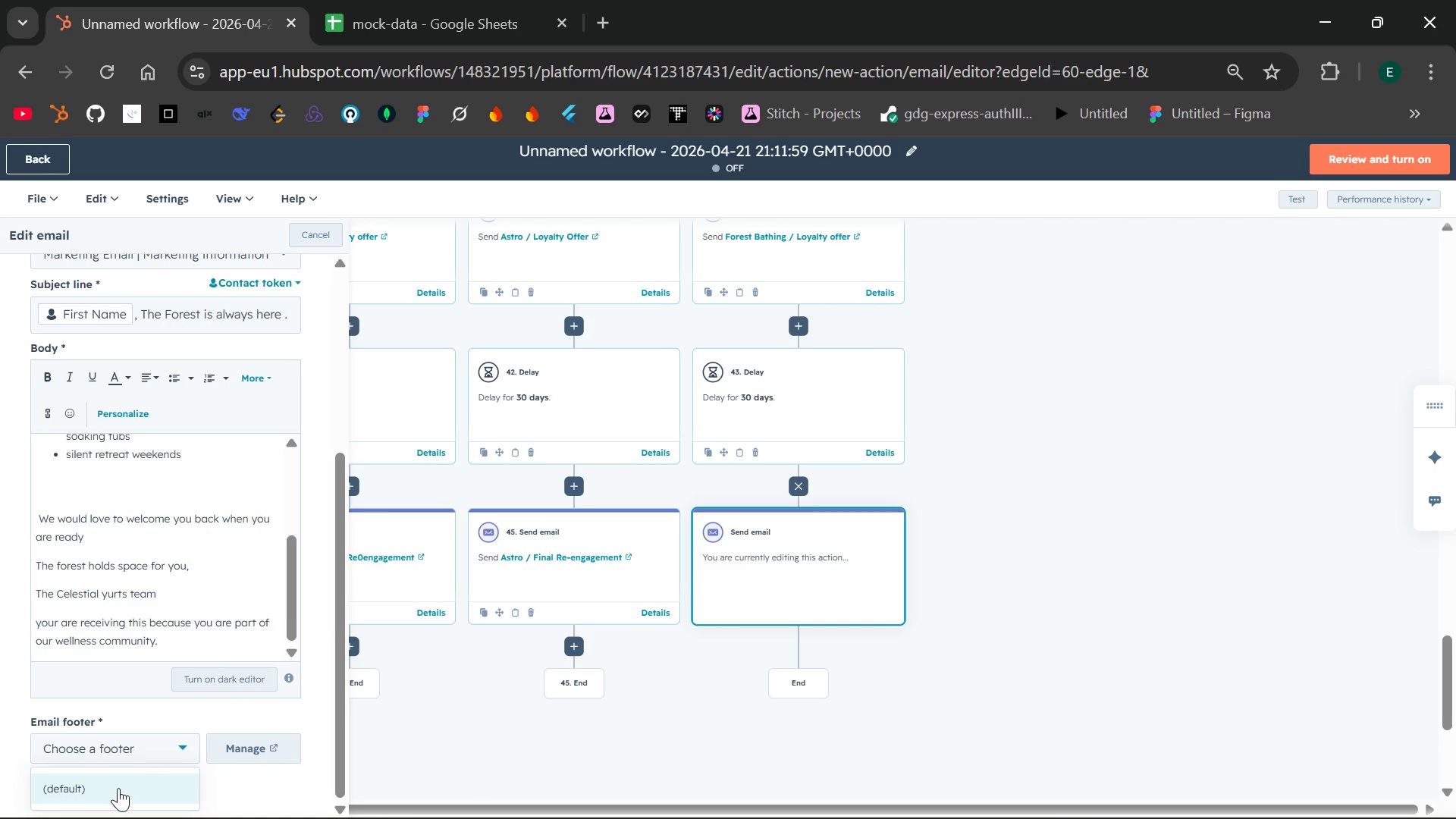 
left_click([118, 788])
 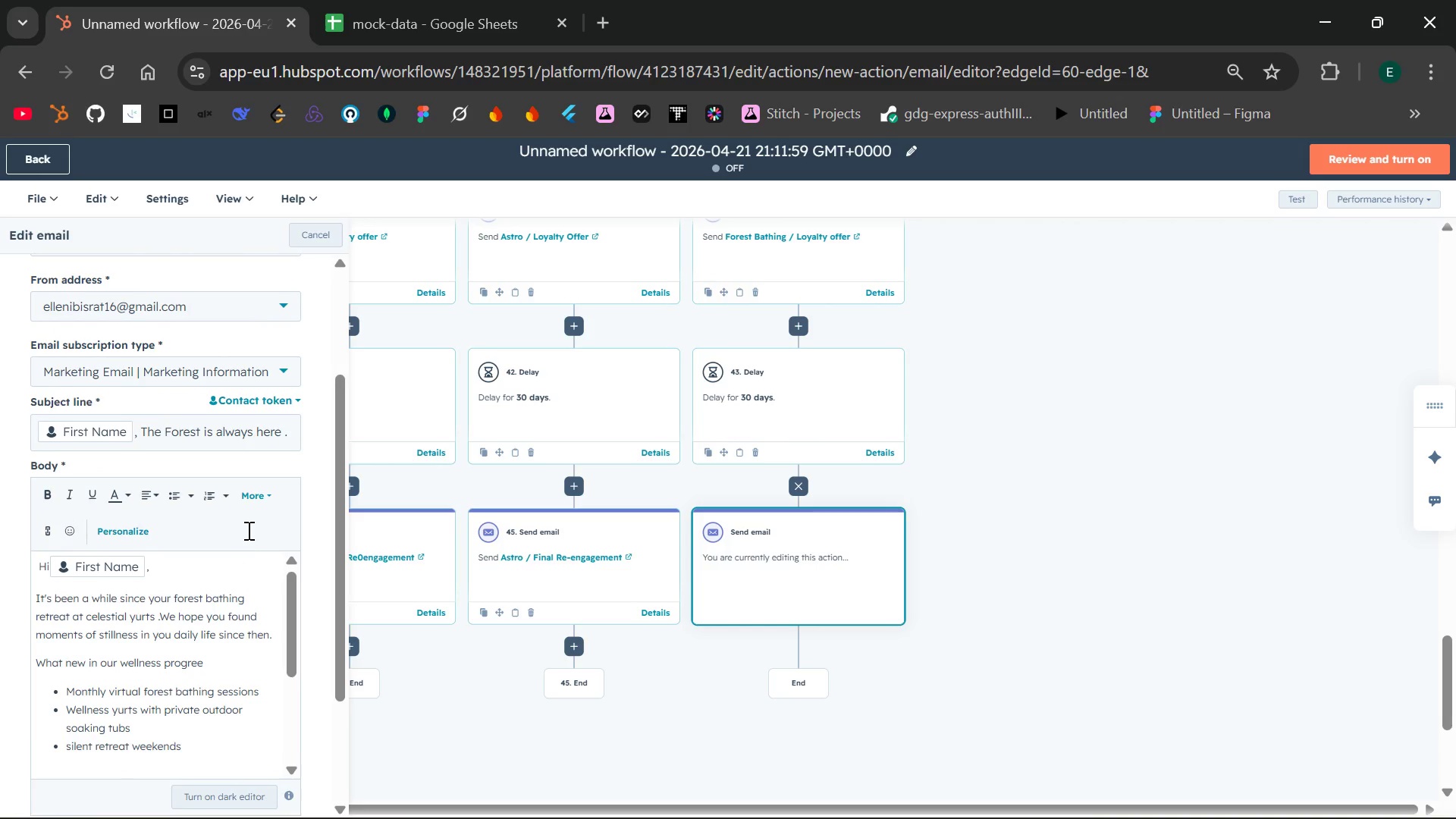 
wait(7.67)
 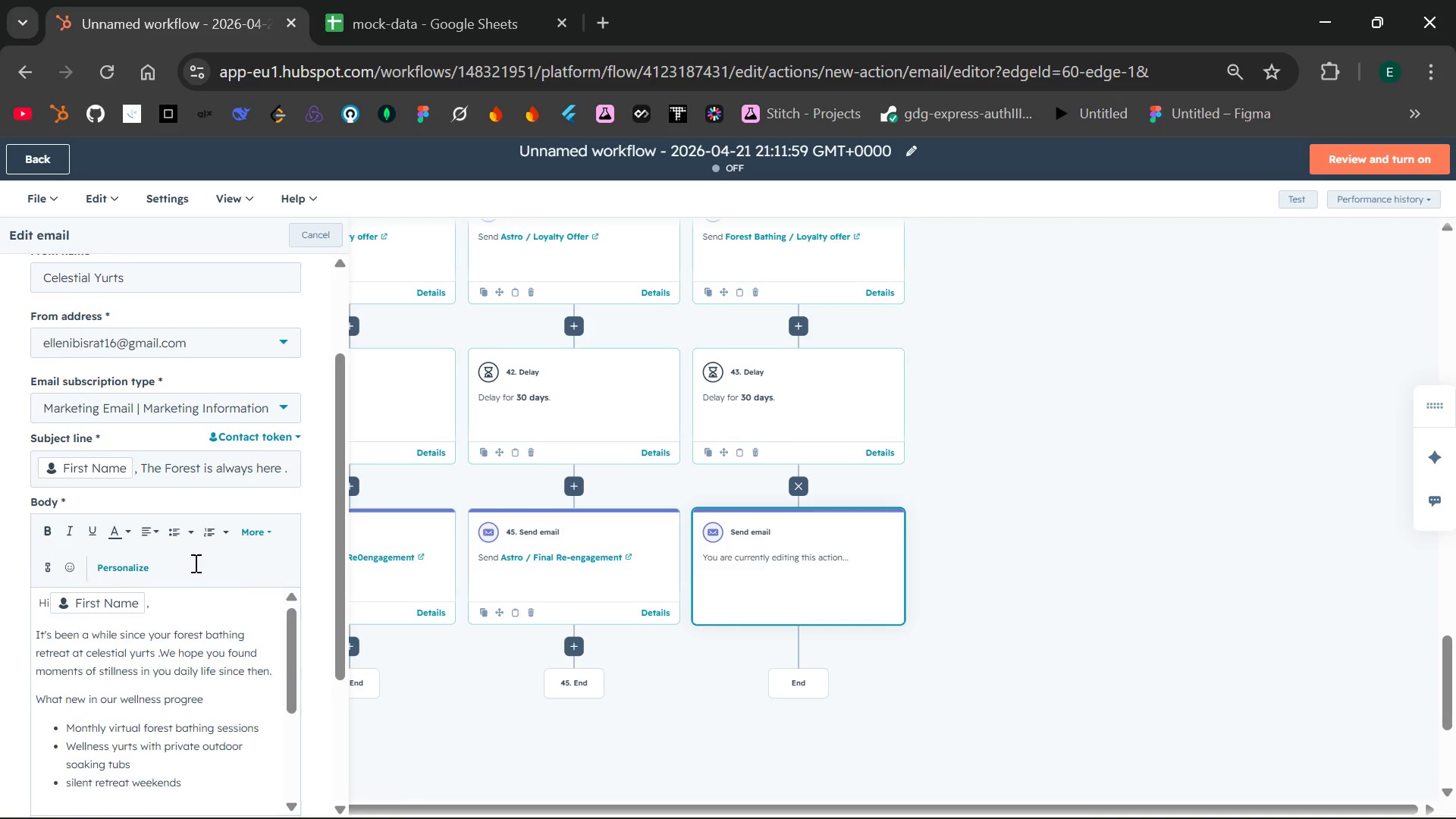 
left_click([247, 530])
 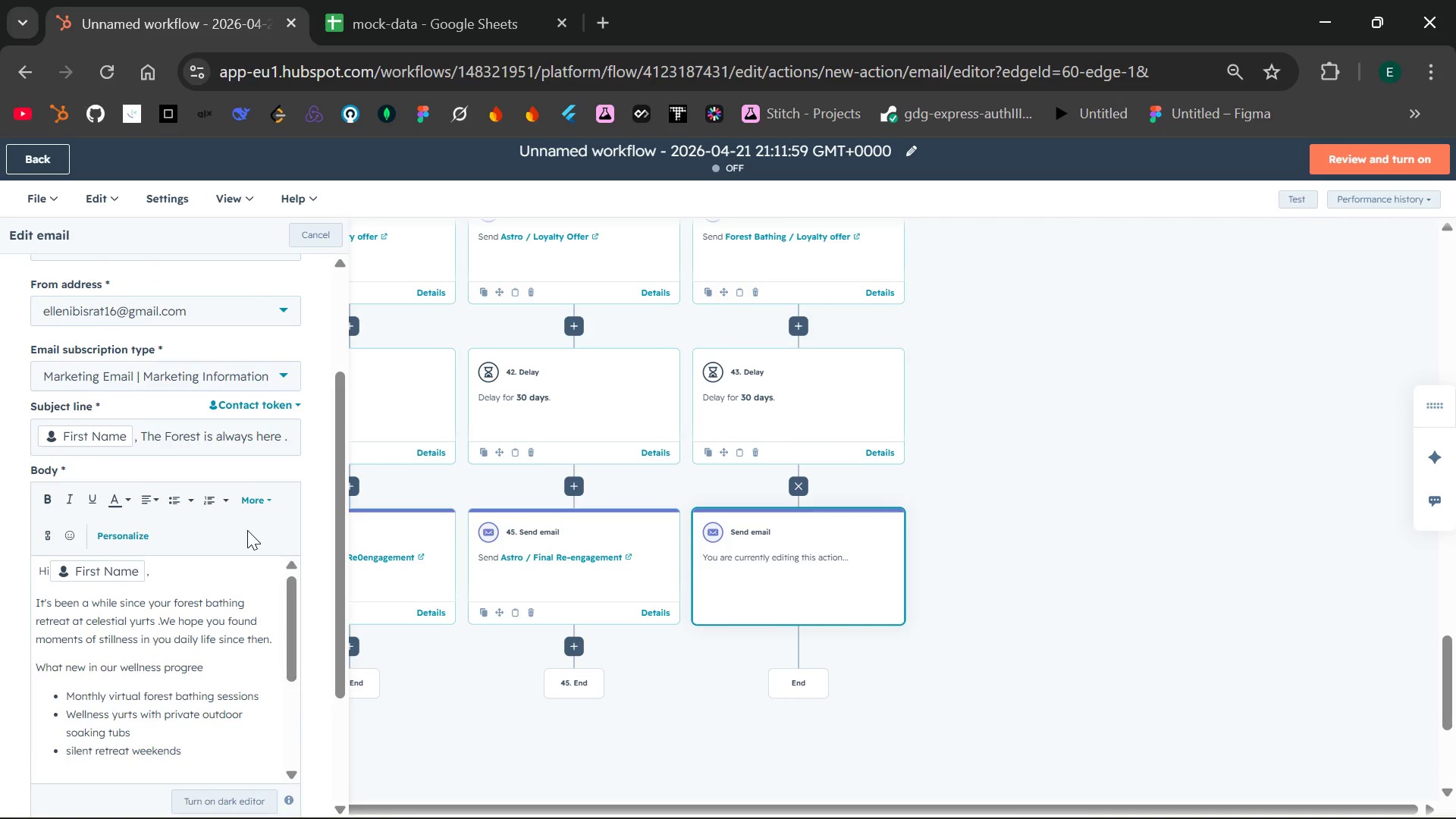 
key(PrintScreen)
 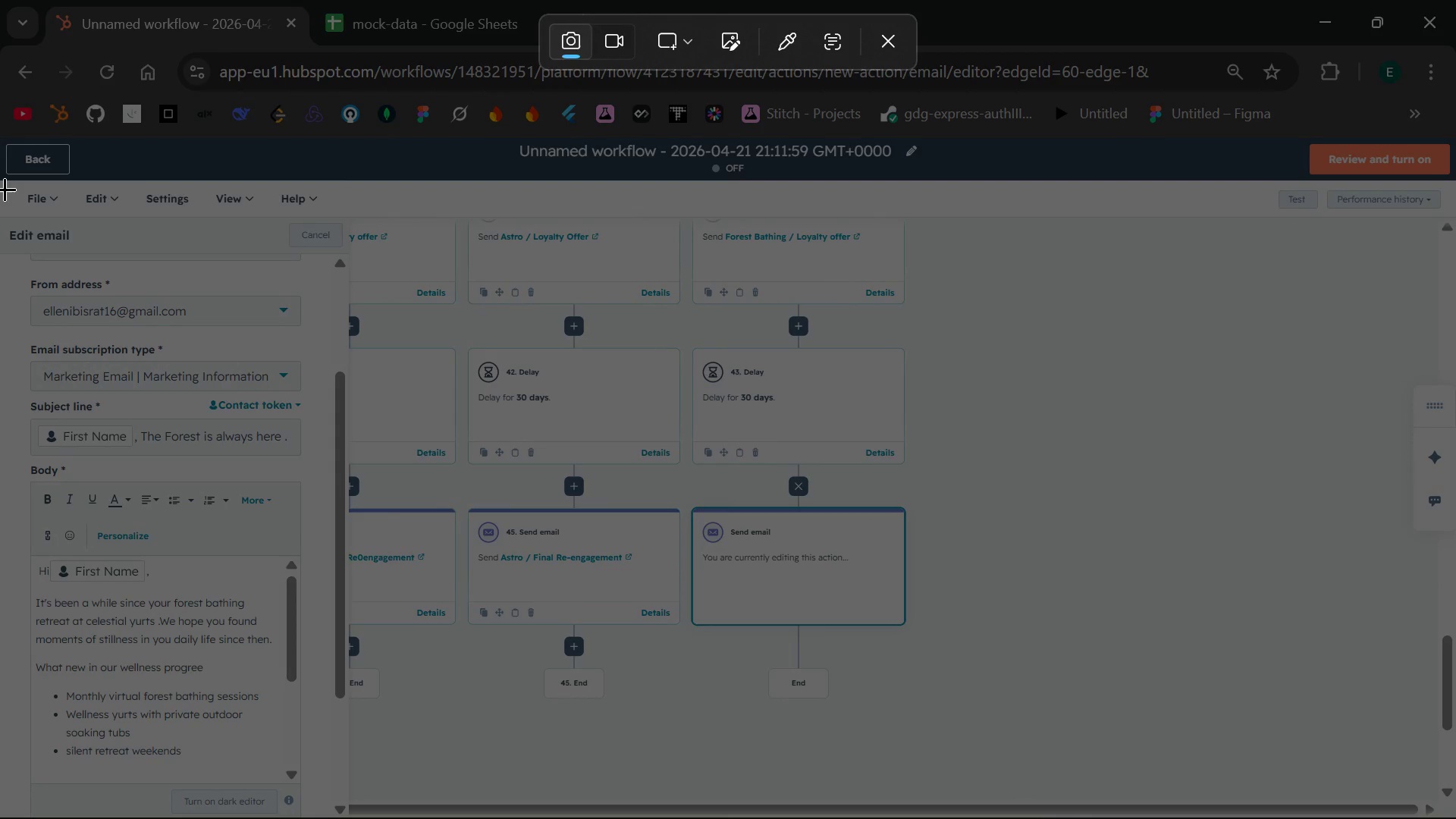 
left_click_drag(start_coordinate=[5, 189], to_coordinate=[1273, 815])
 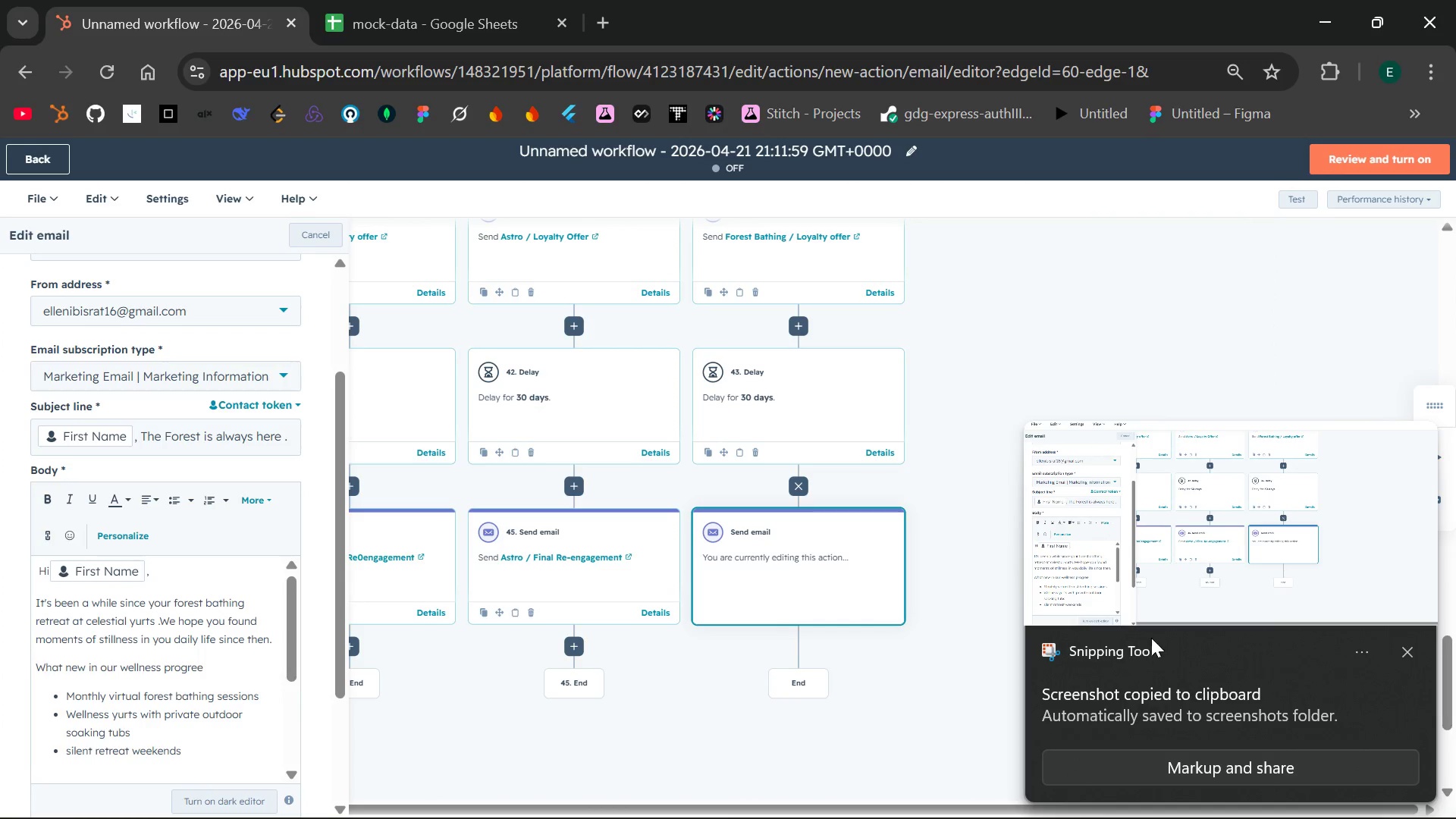 
left_click([1414, 651])
 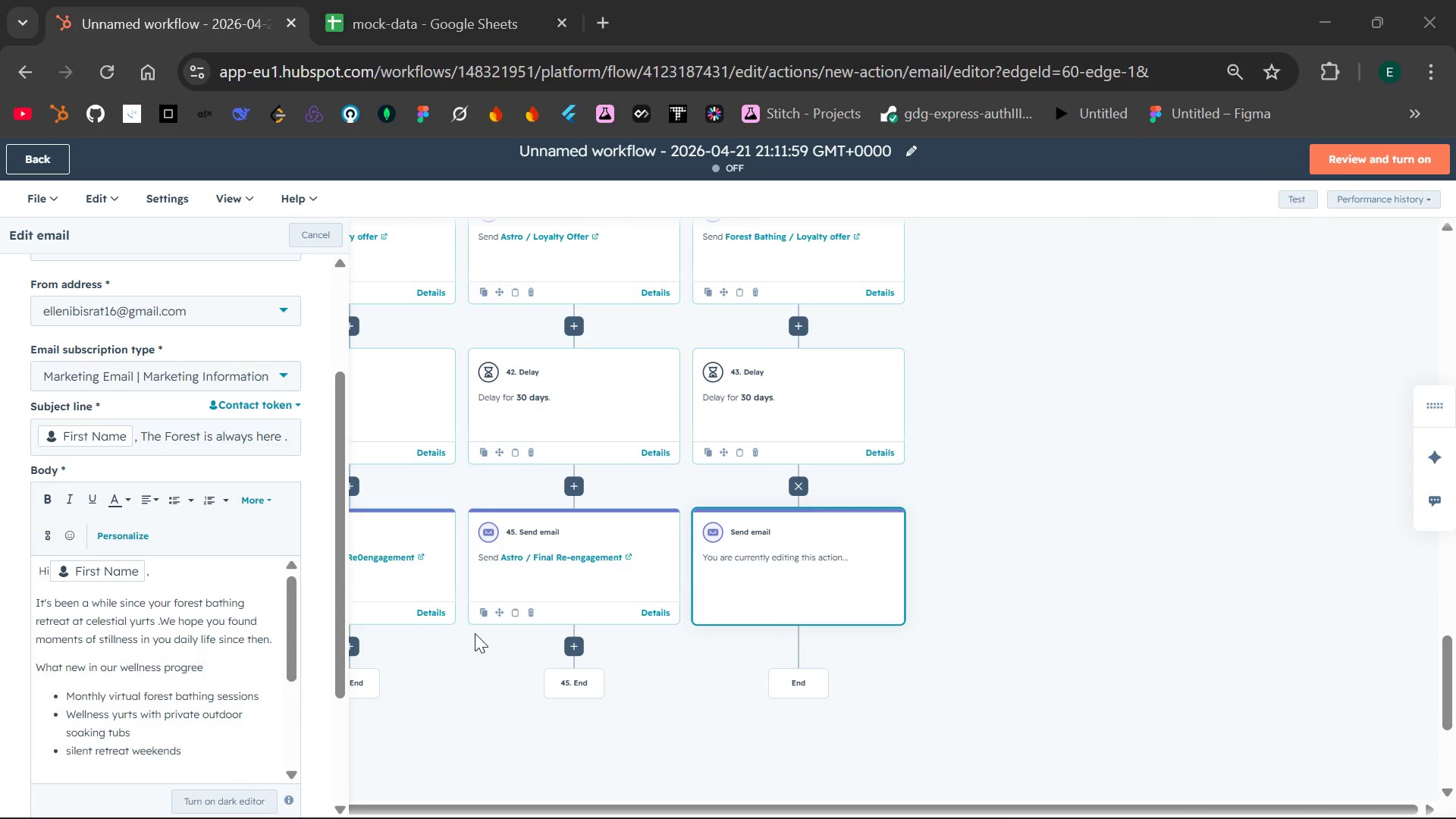 
mouse_move([224, 645])
 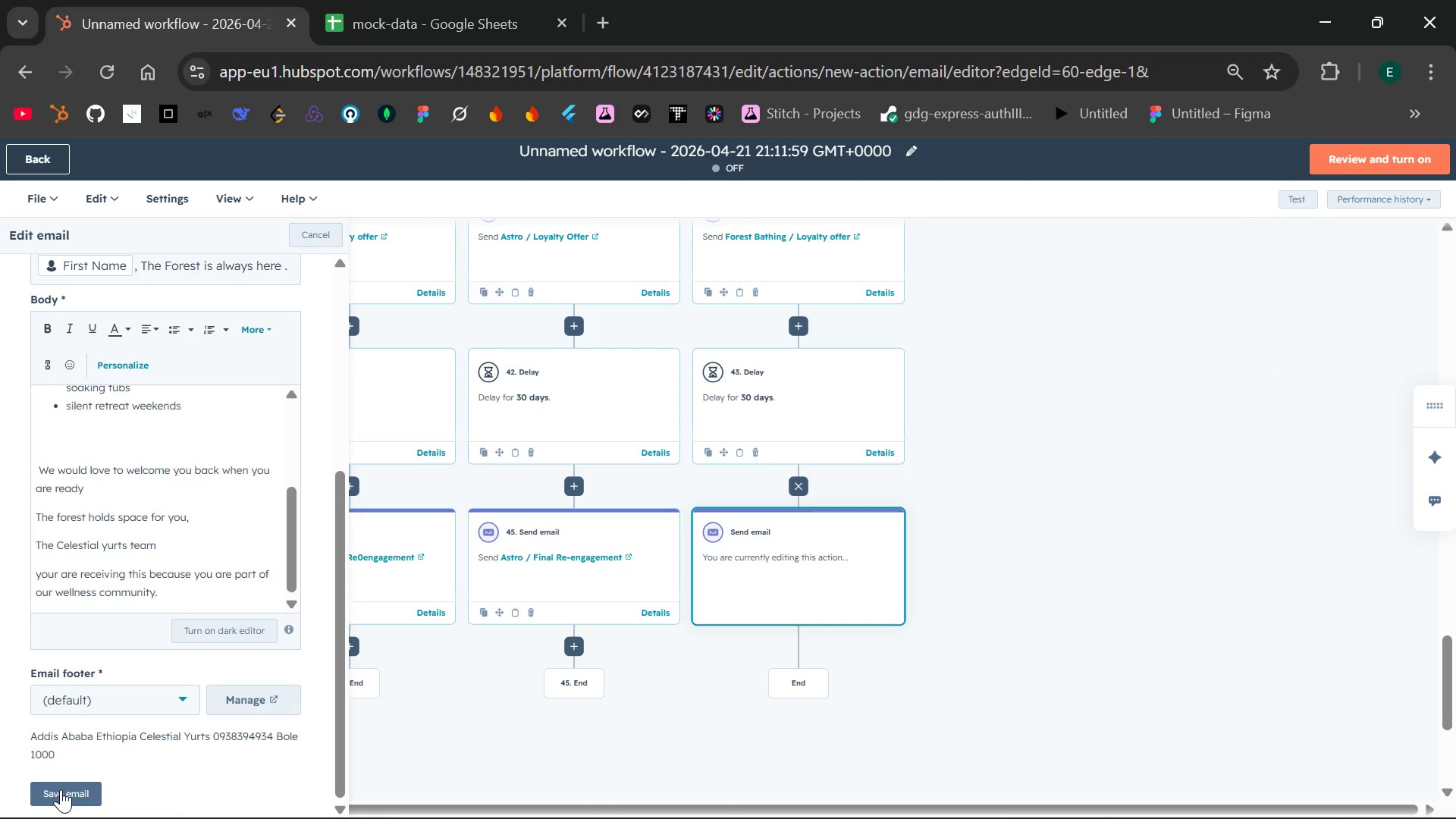 
left_click([61, 789])
 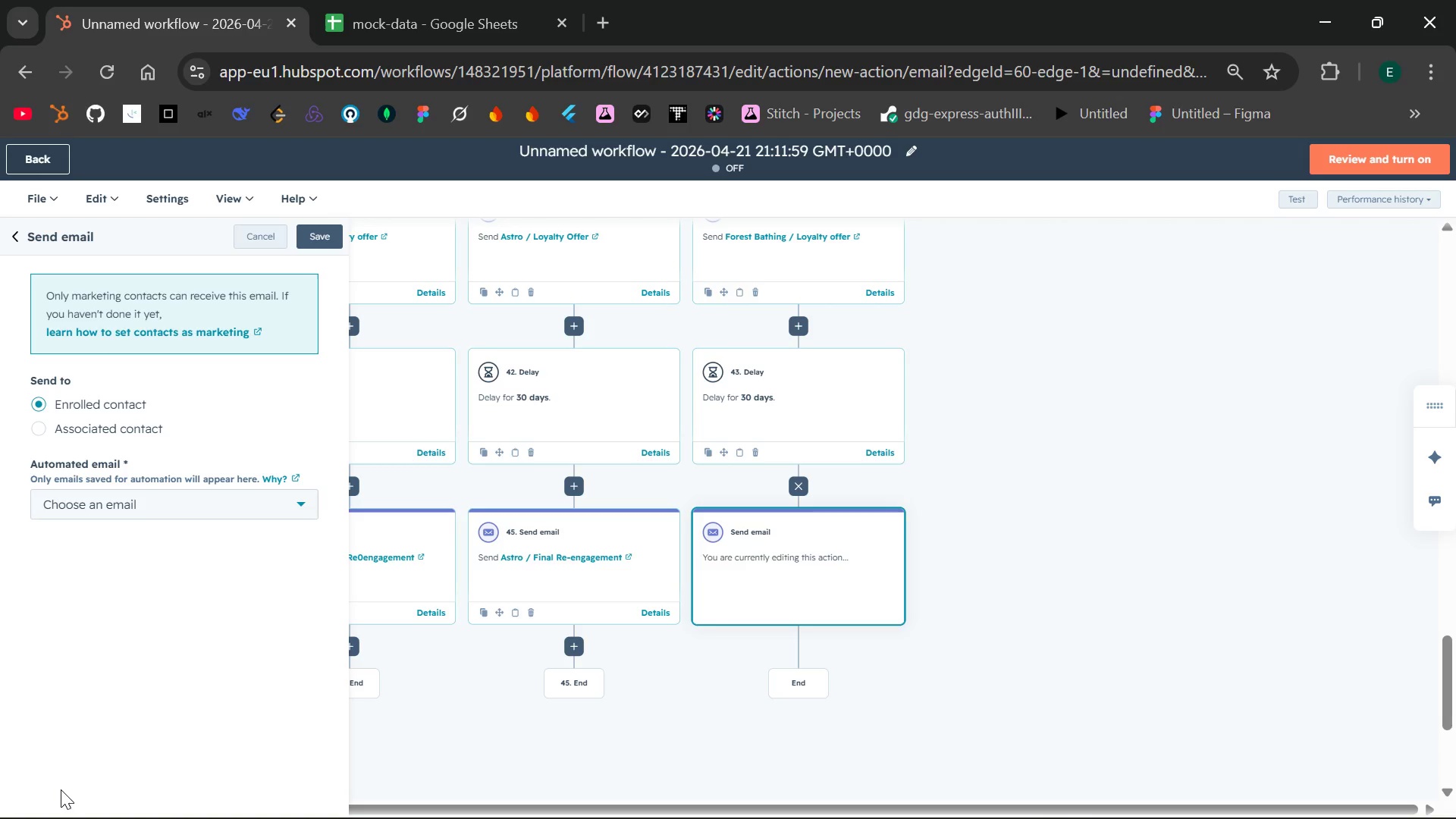 
wait(5.67)
 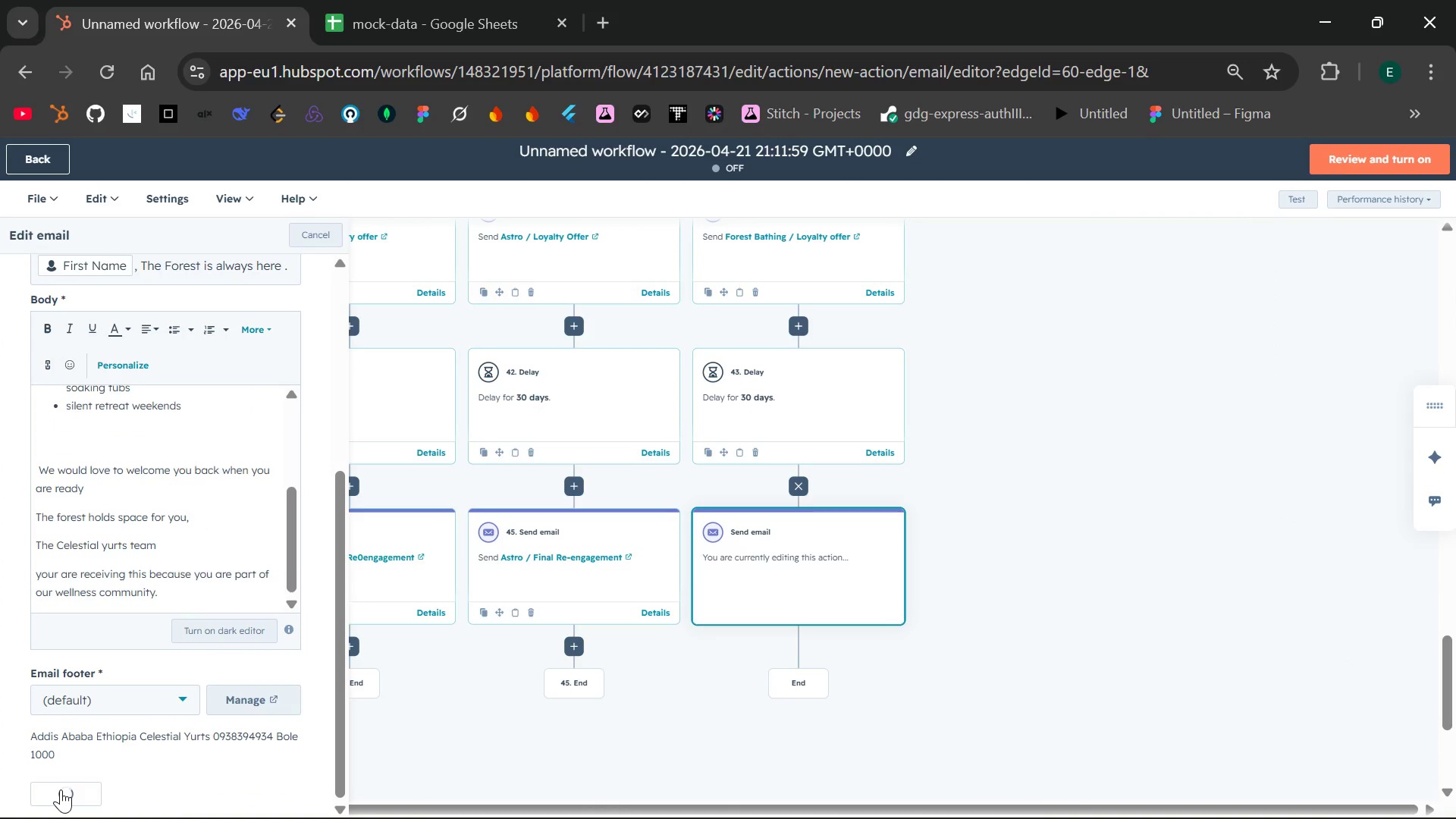 
left_click([326, 229])
 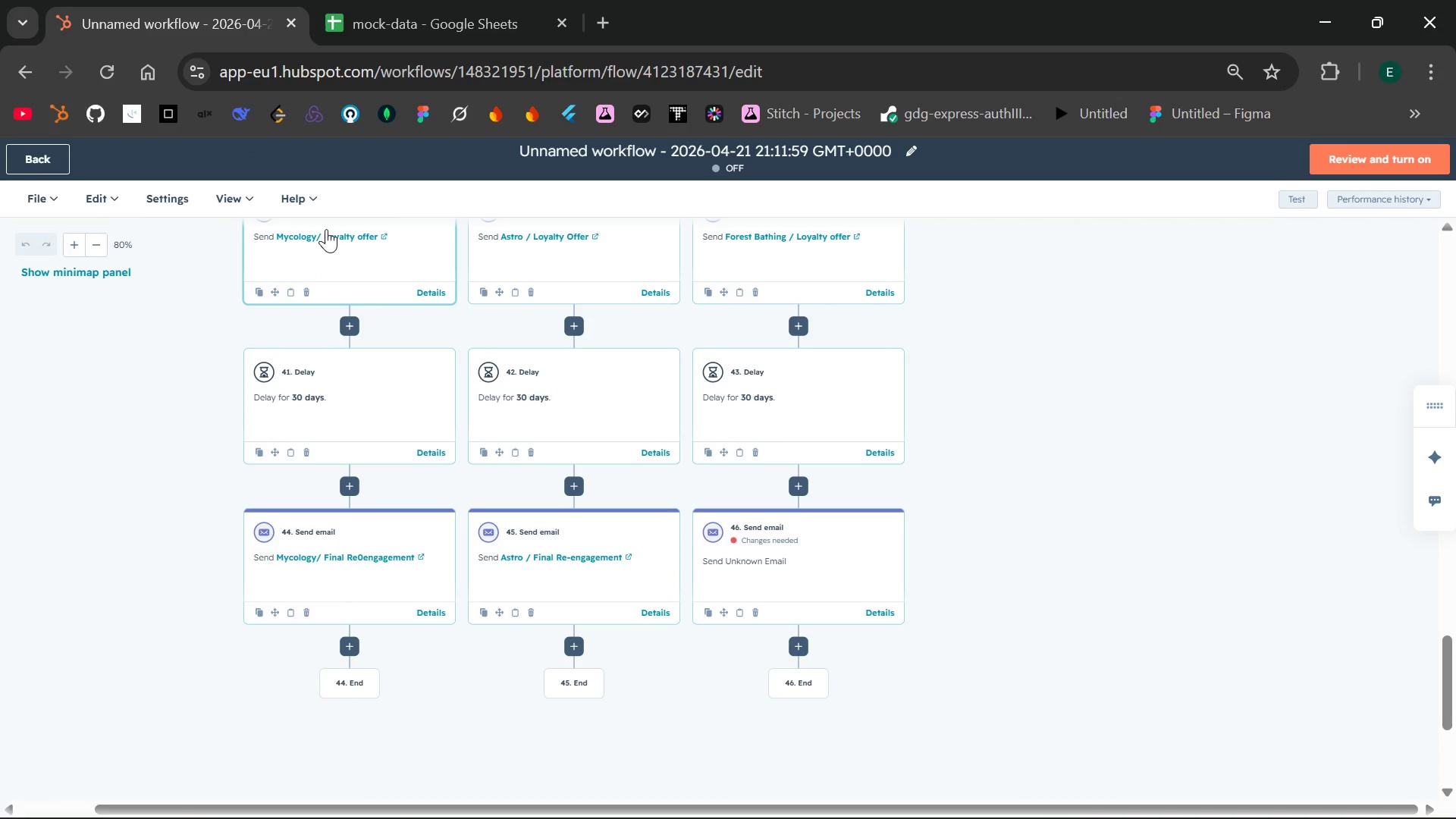 
wait(7.78)
 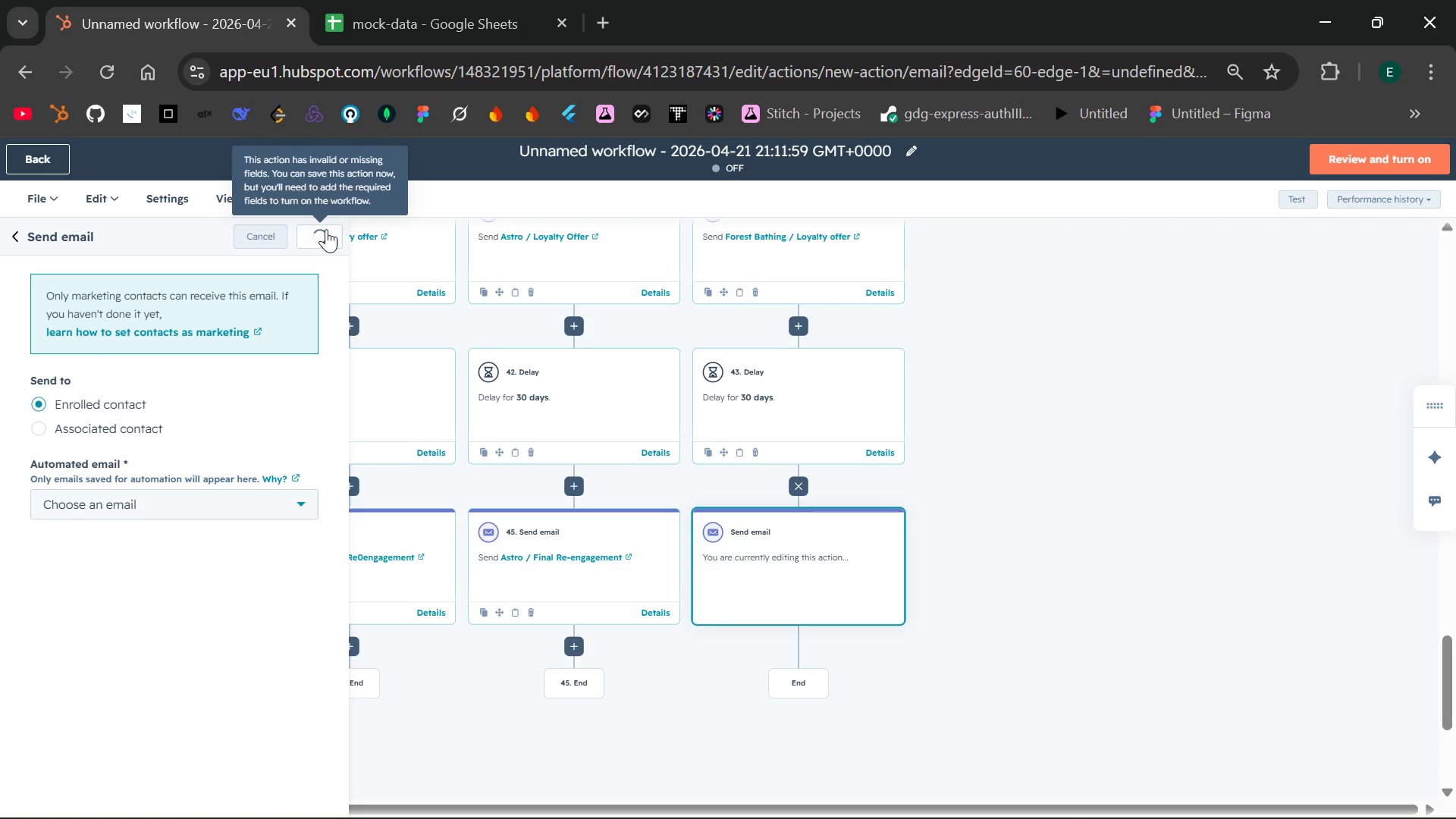 
left_click([772, 535])
 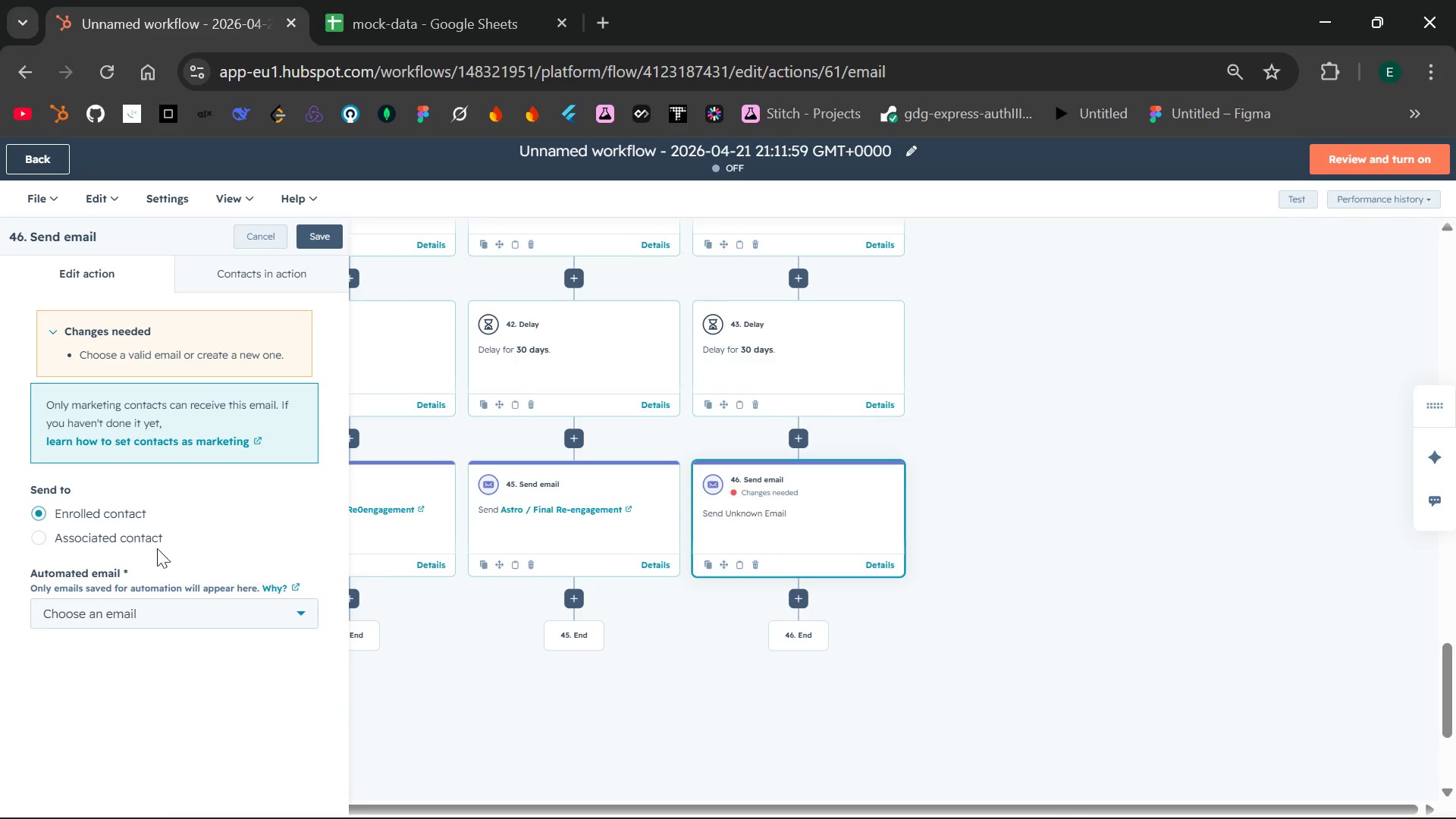 
left_click([215, 631])
 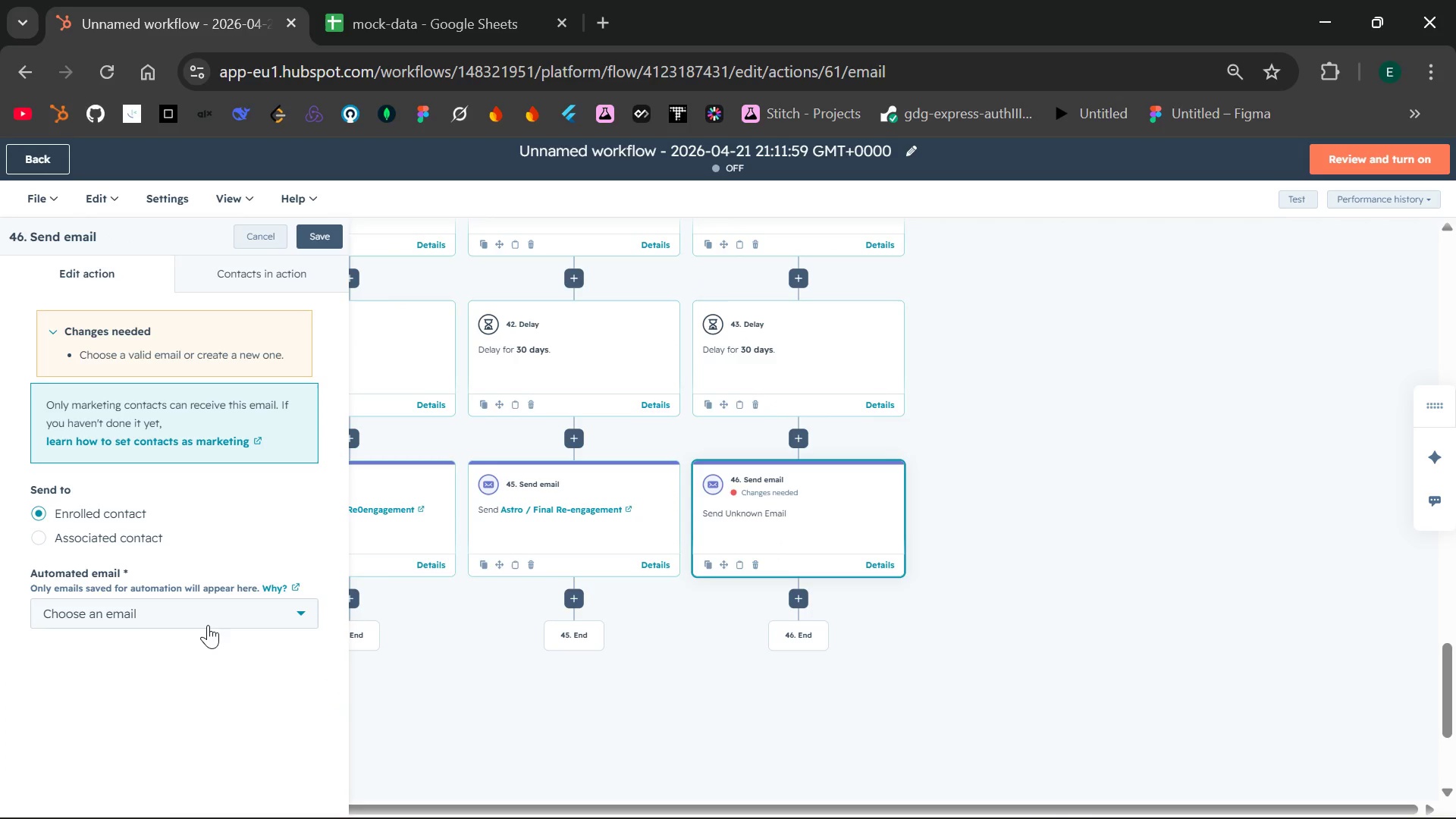 
left_click([208, 625])
 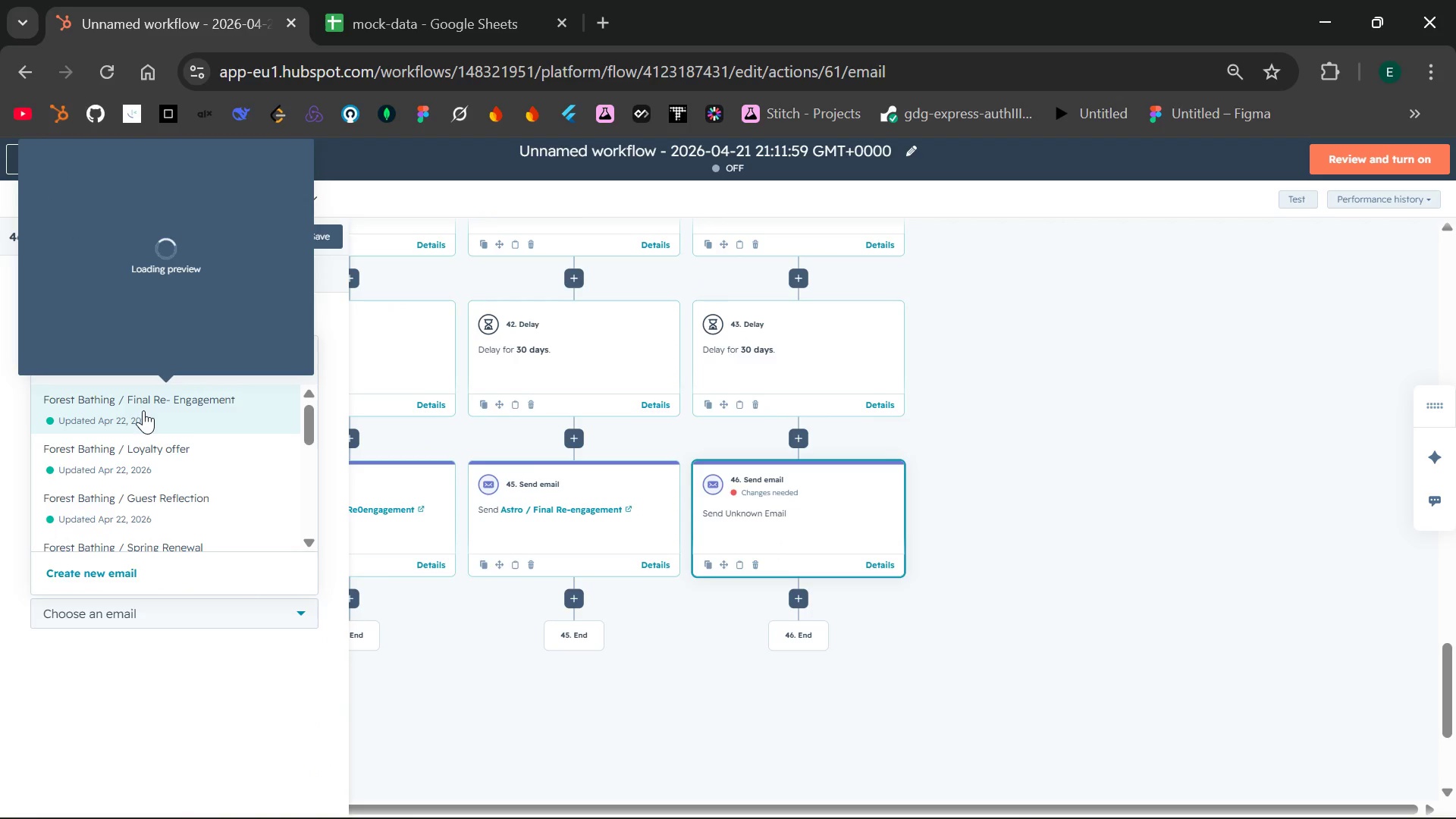 
wait(5.05)
 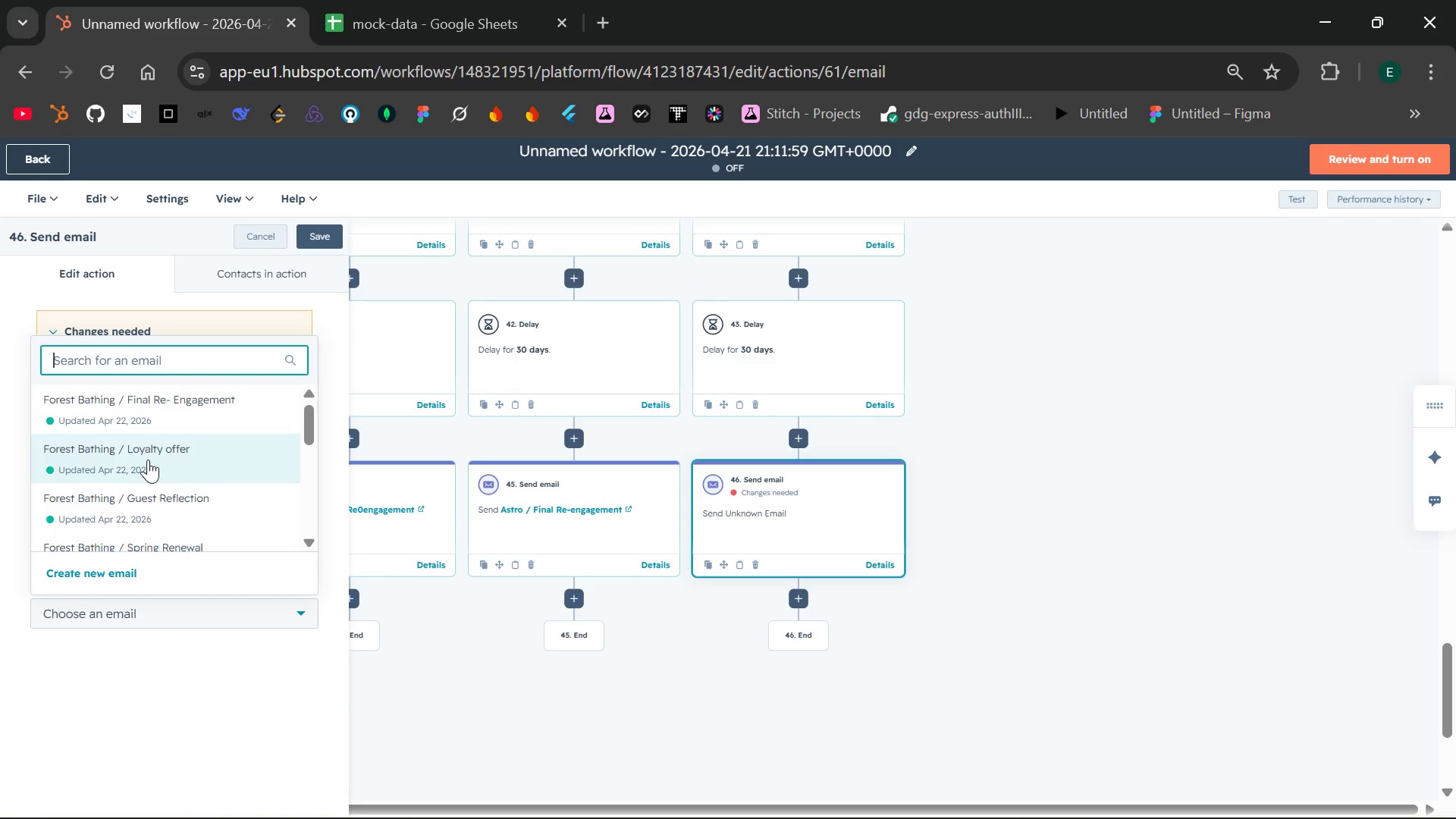 
left_click([143, 410])
 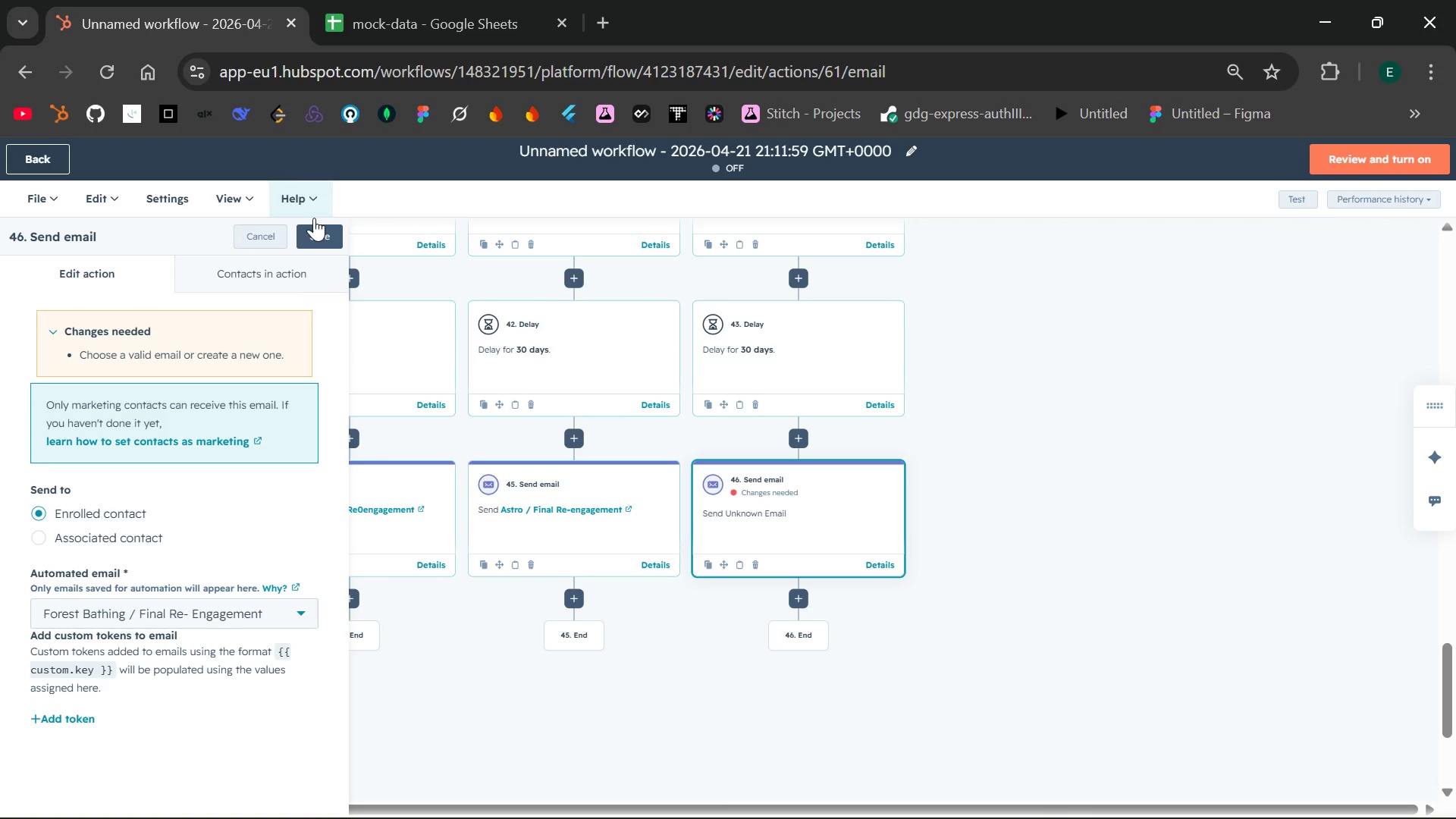 
left_click([315, 225])
 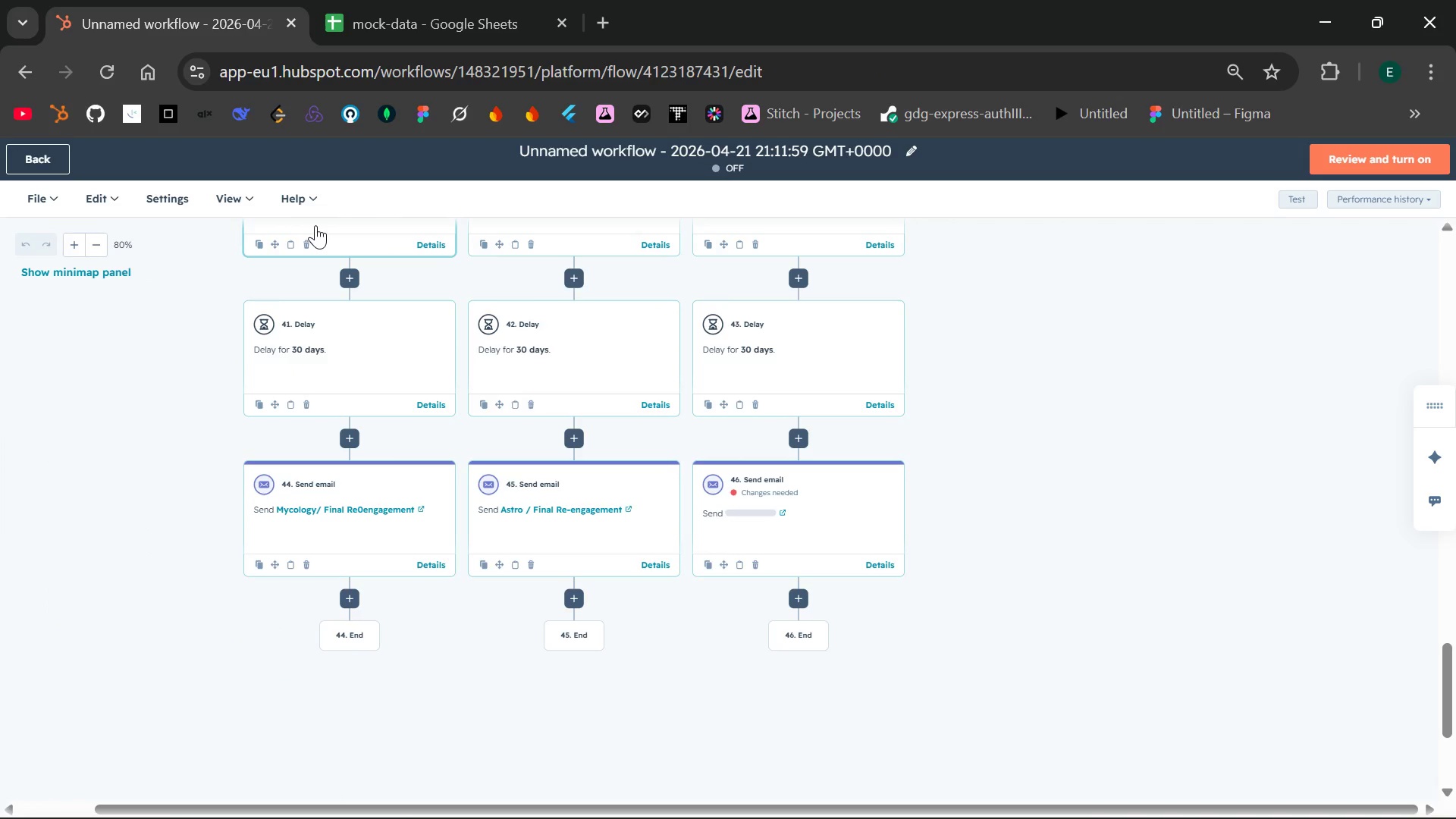 
wait(10.53)
 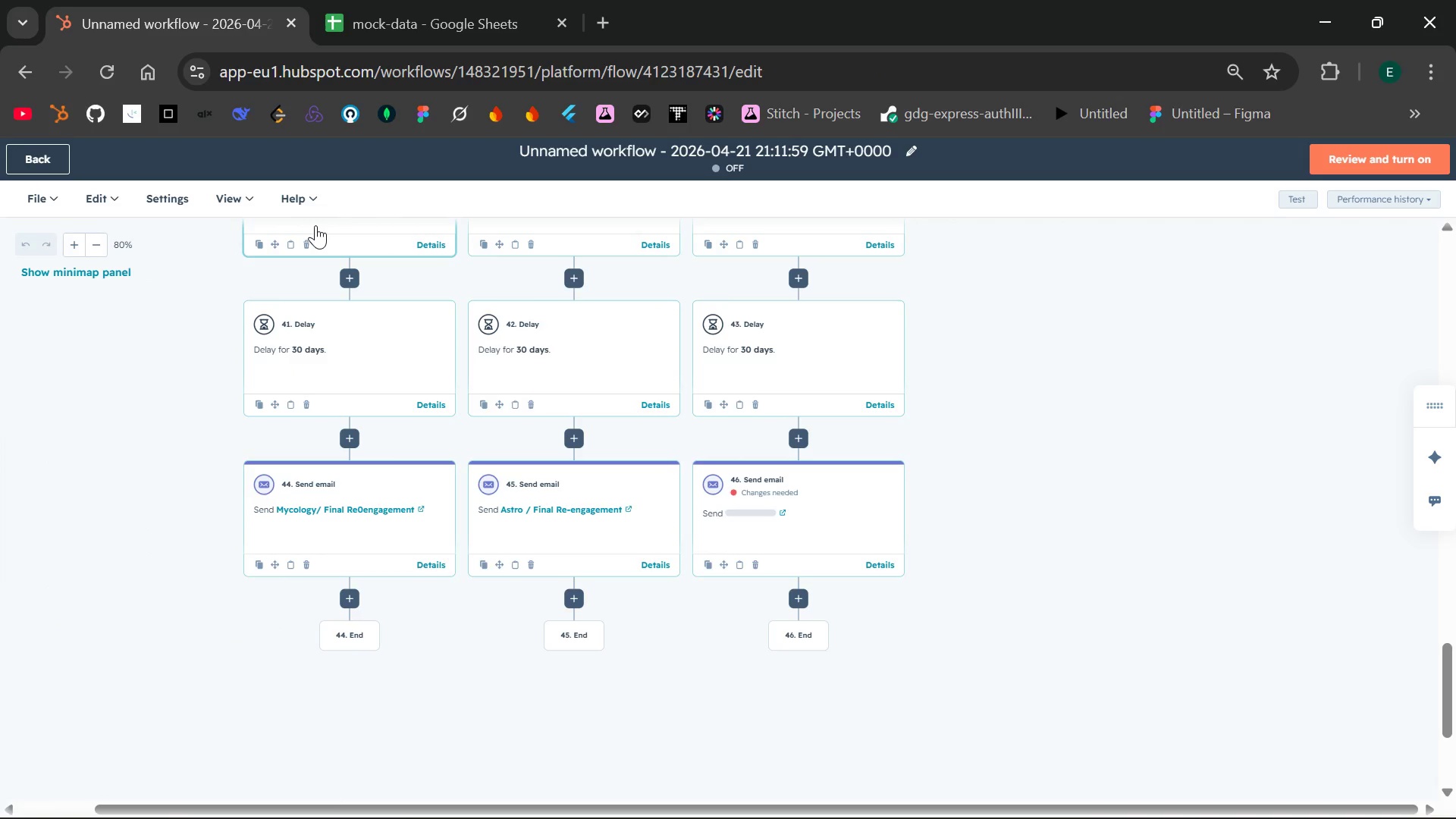 
key(Control+Minus)
 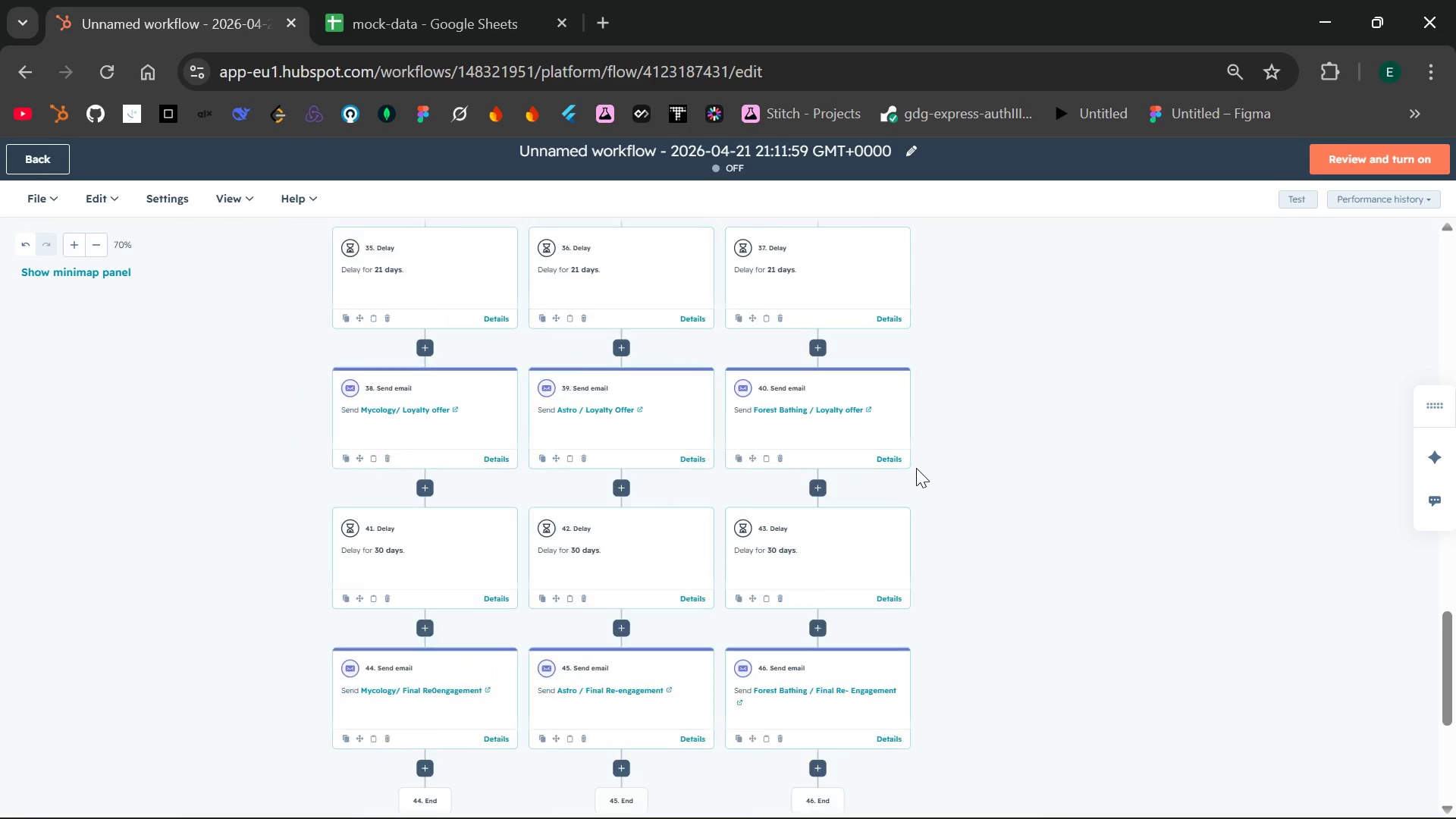 
key(Control+Minus)
 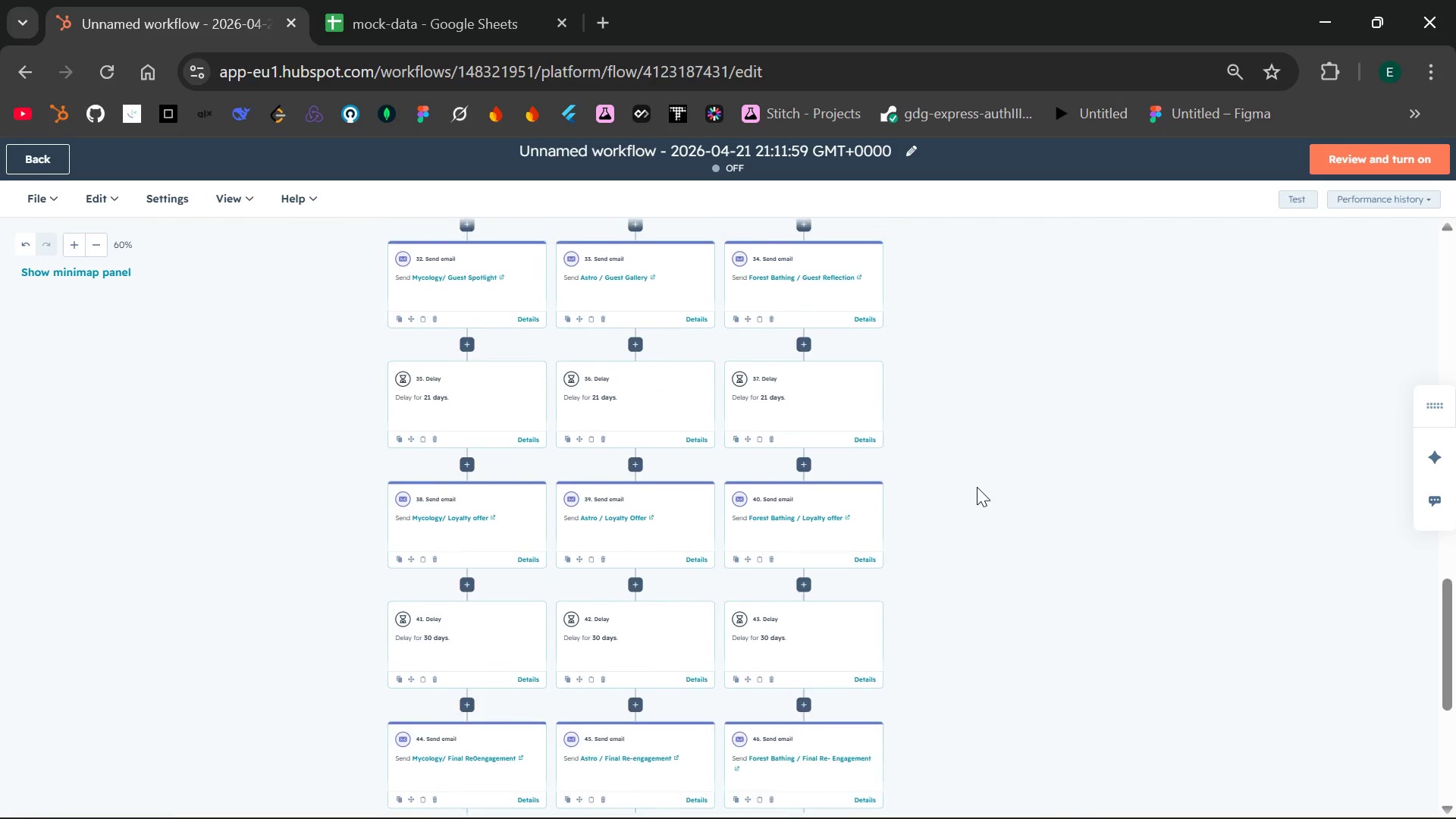 
key(Control+Minus)
 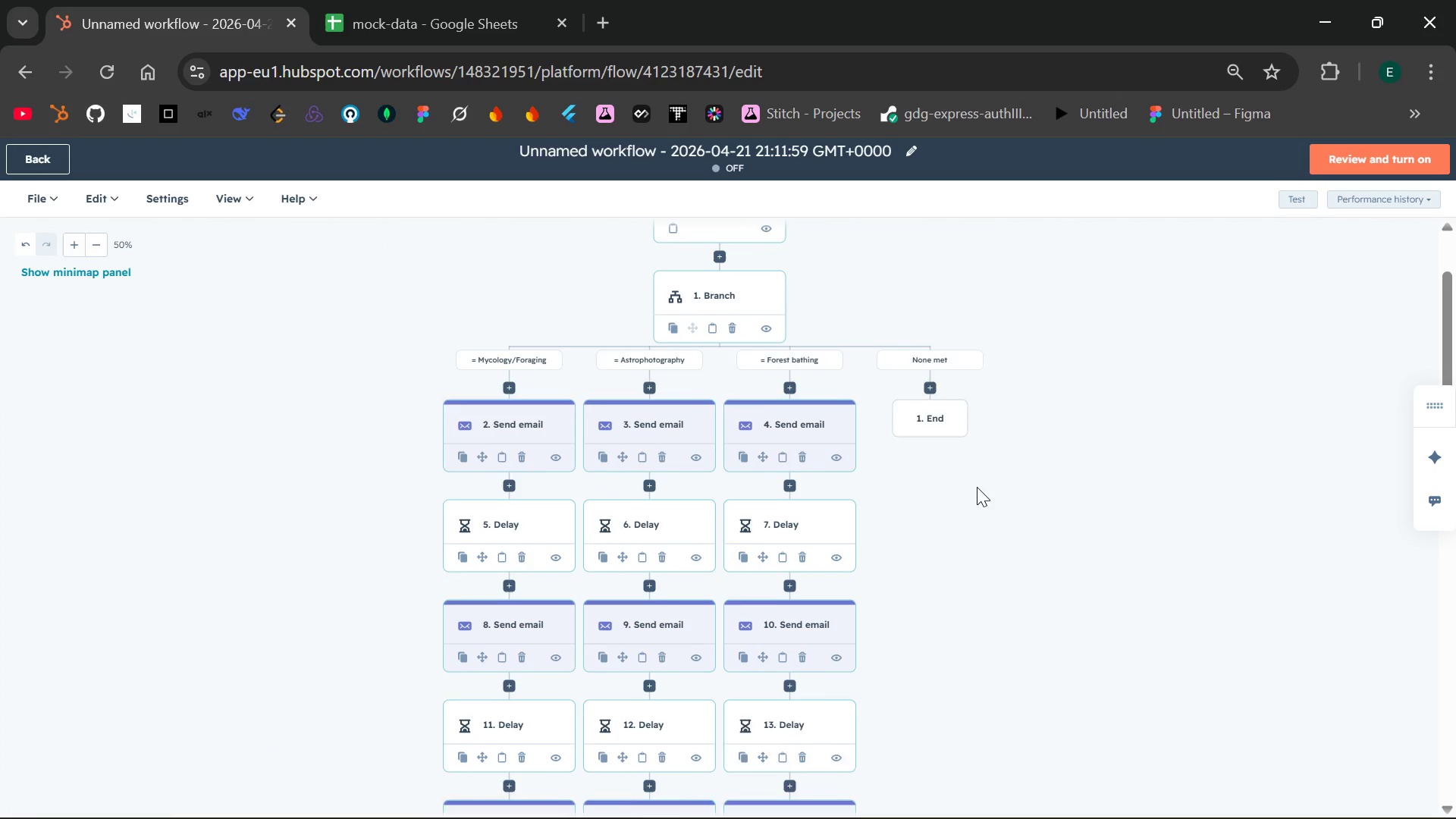 
wait(8.81)
 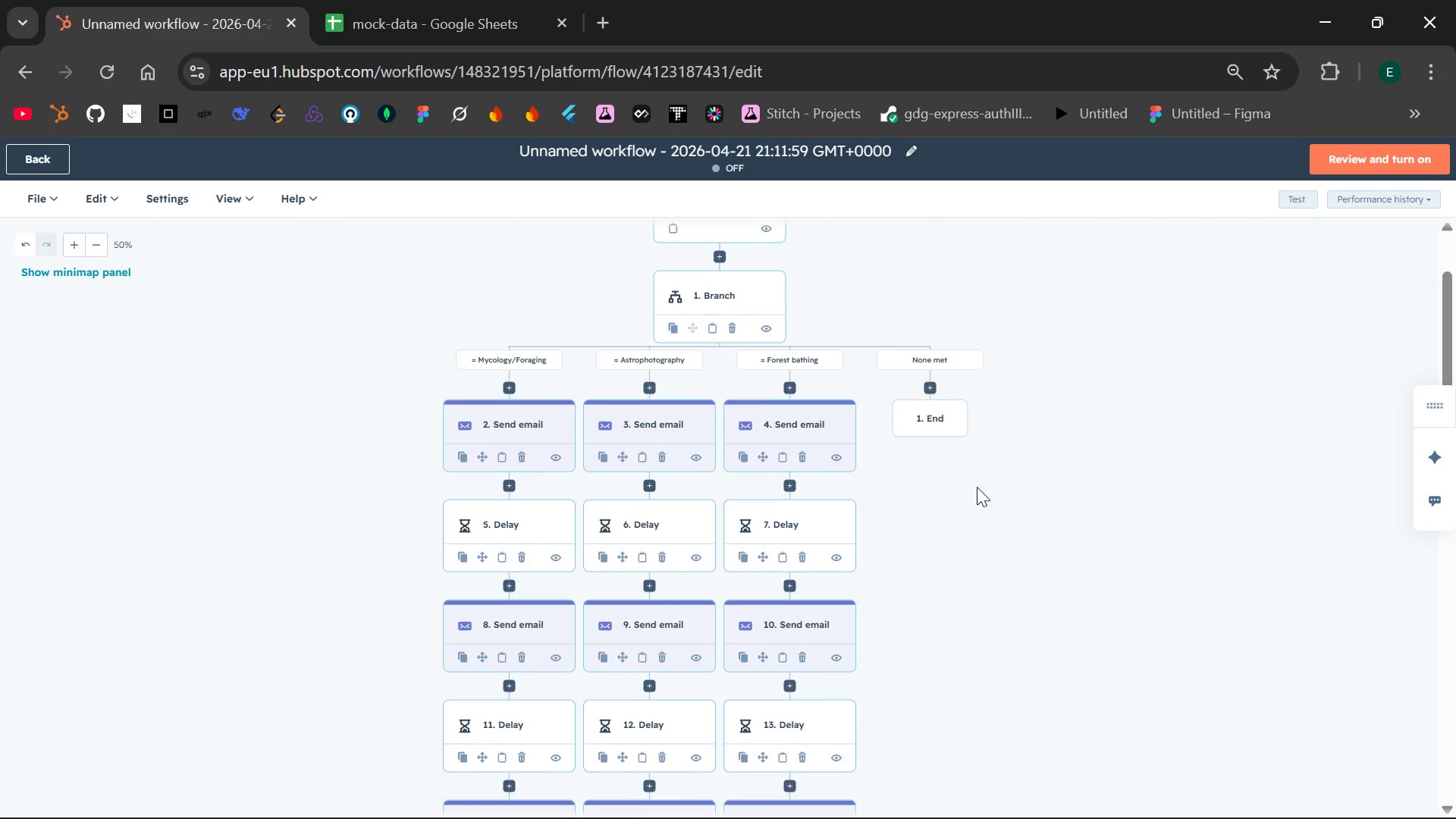 
key(PrintScreen)
 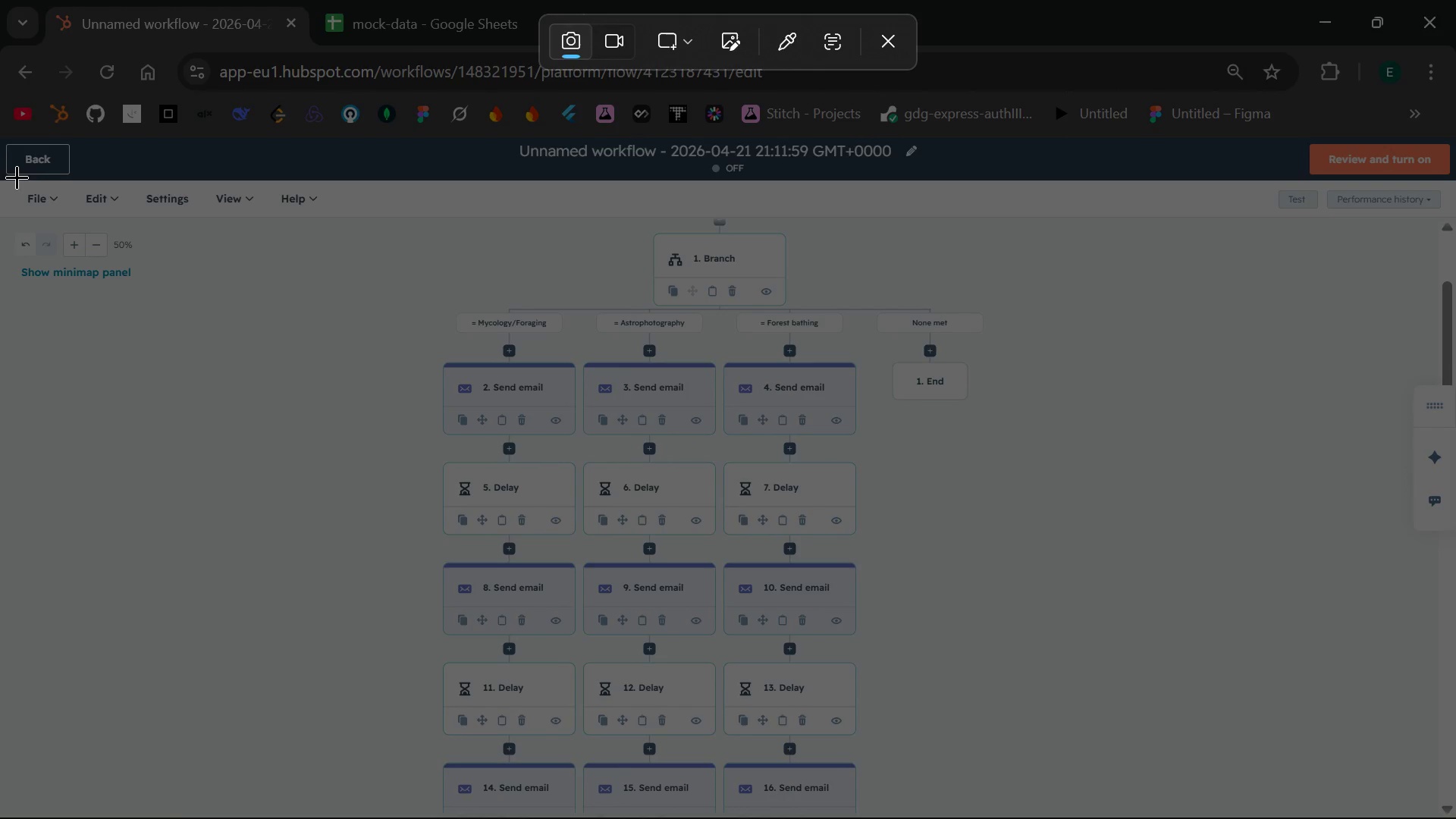 
left_click_drag(start_coordinate=[14, 176], to_coordinate=[1427, 818])
 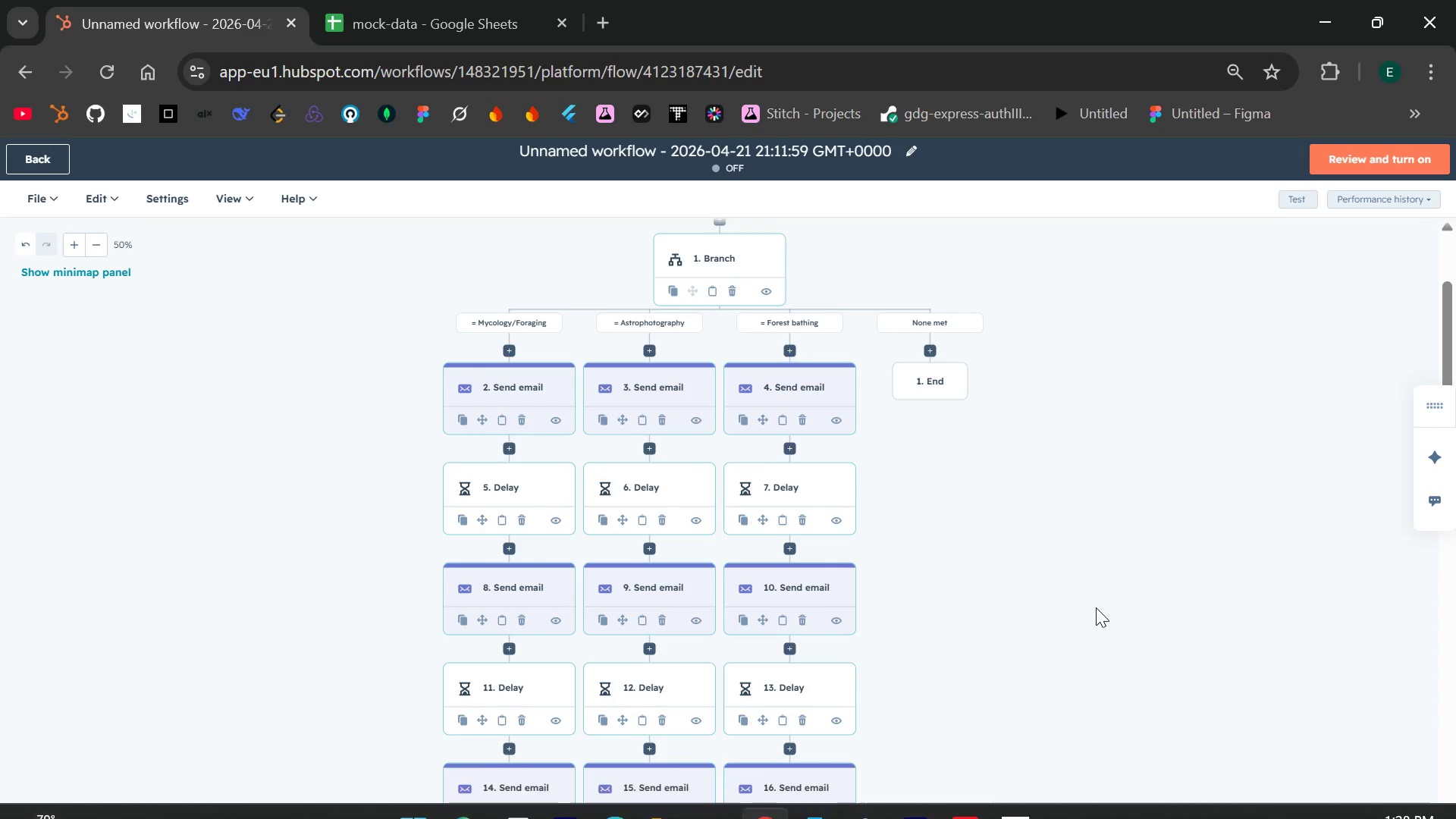 
left_click([1096, 607])
 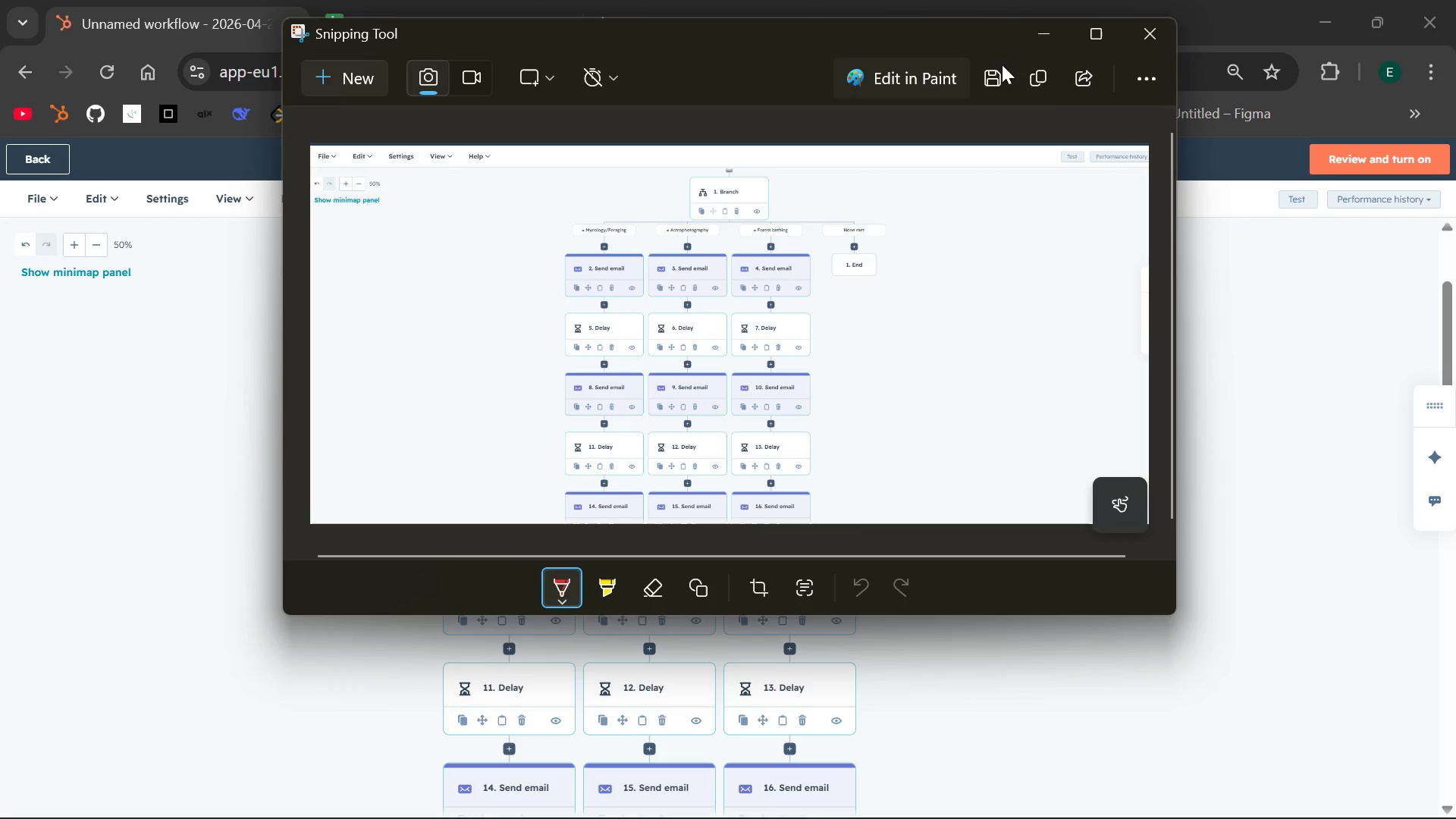 
left_click([1150, 40])
 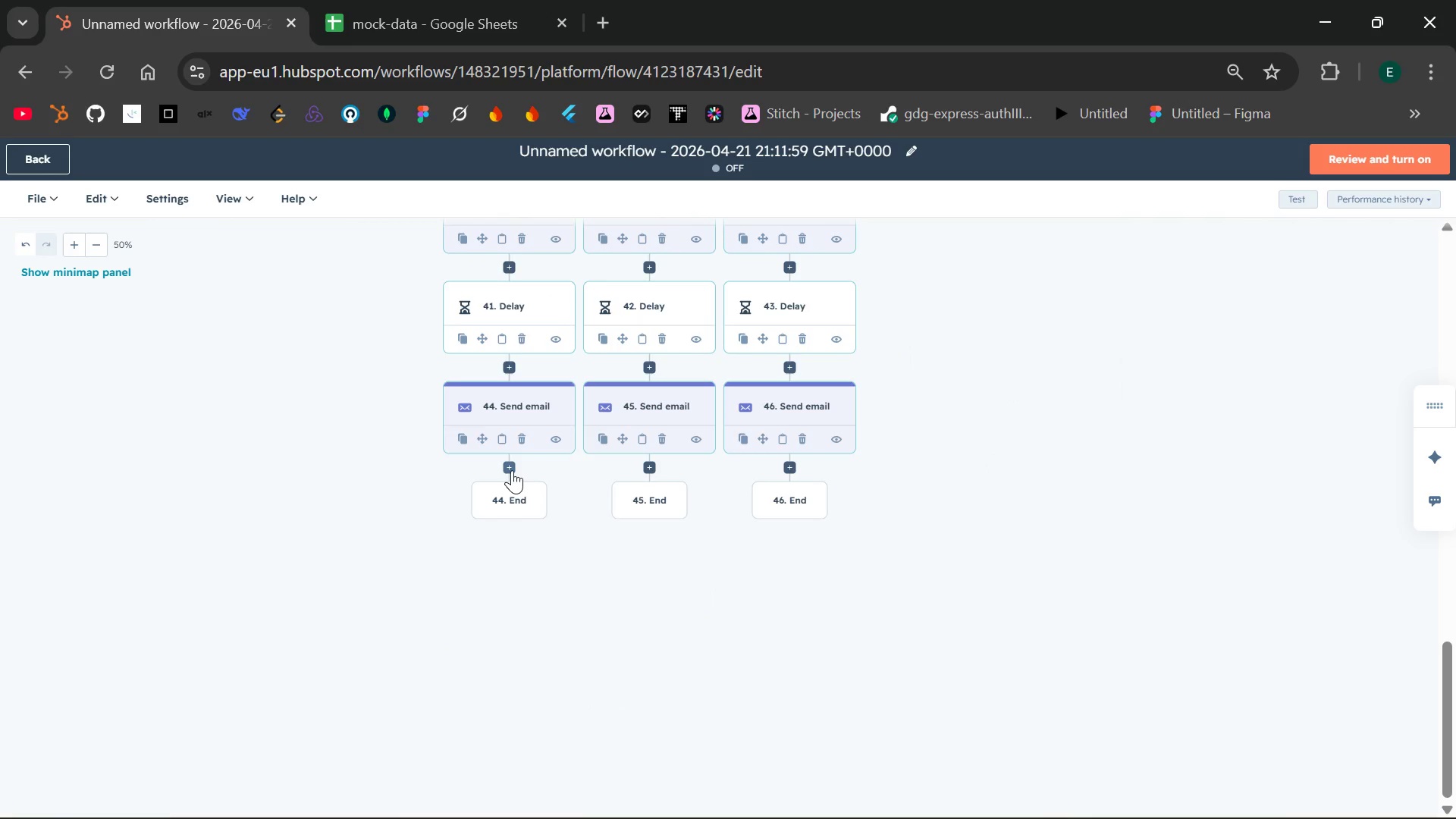 
wait(7.39)
 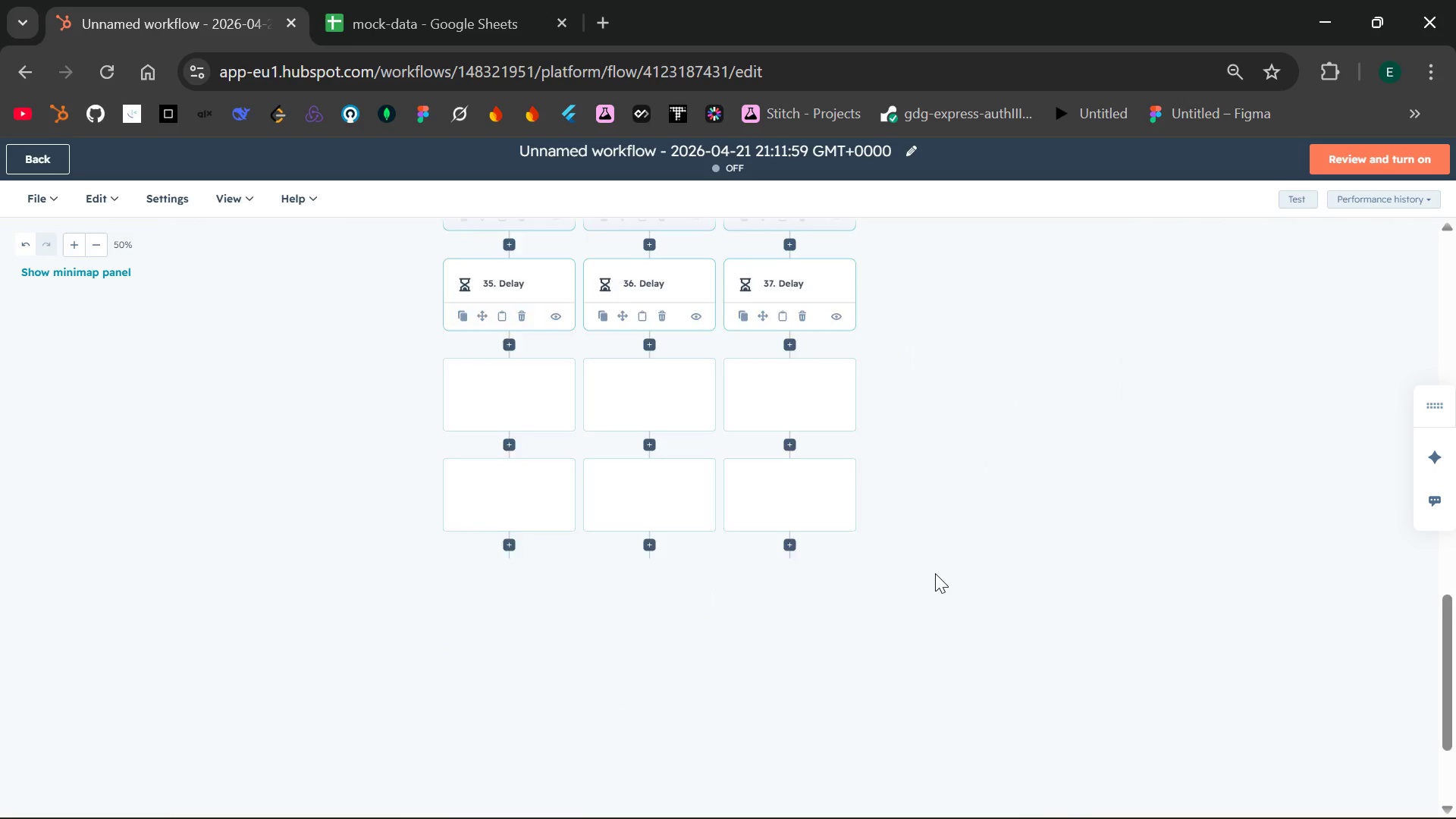 
left_click([512, 470])
 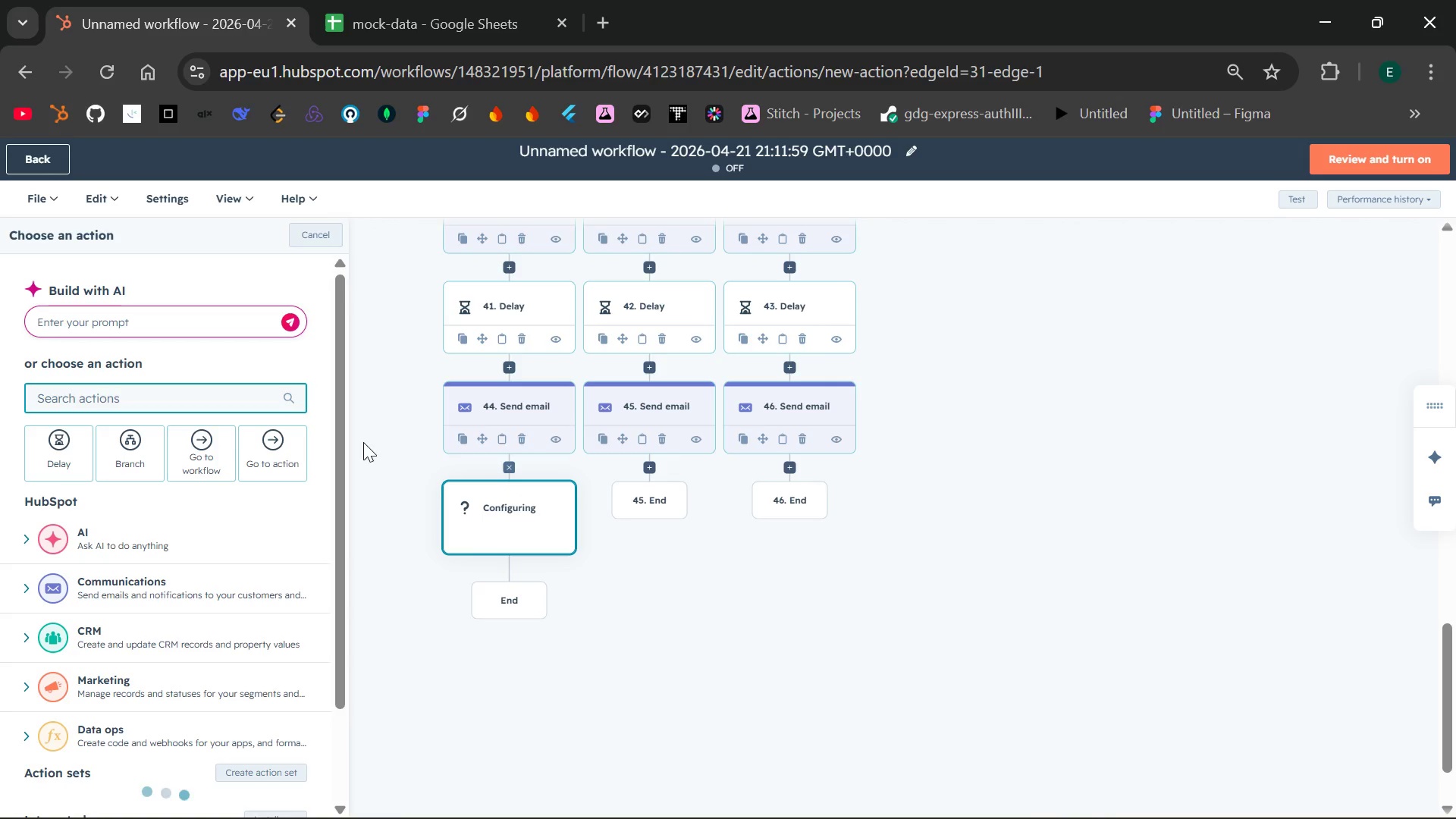 
left_click([127, 452])
 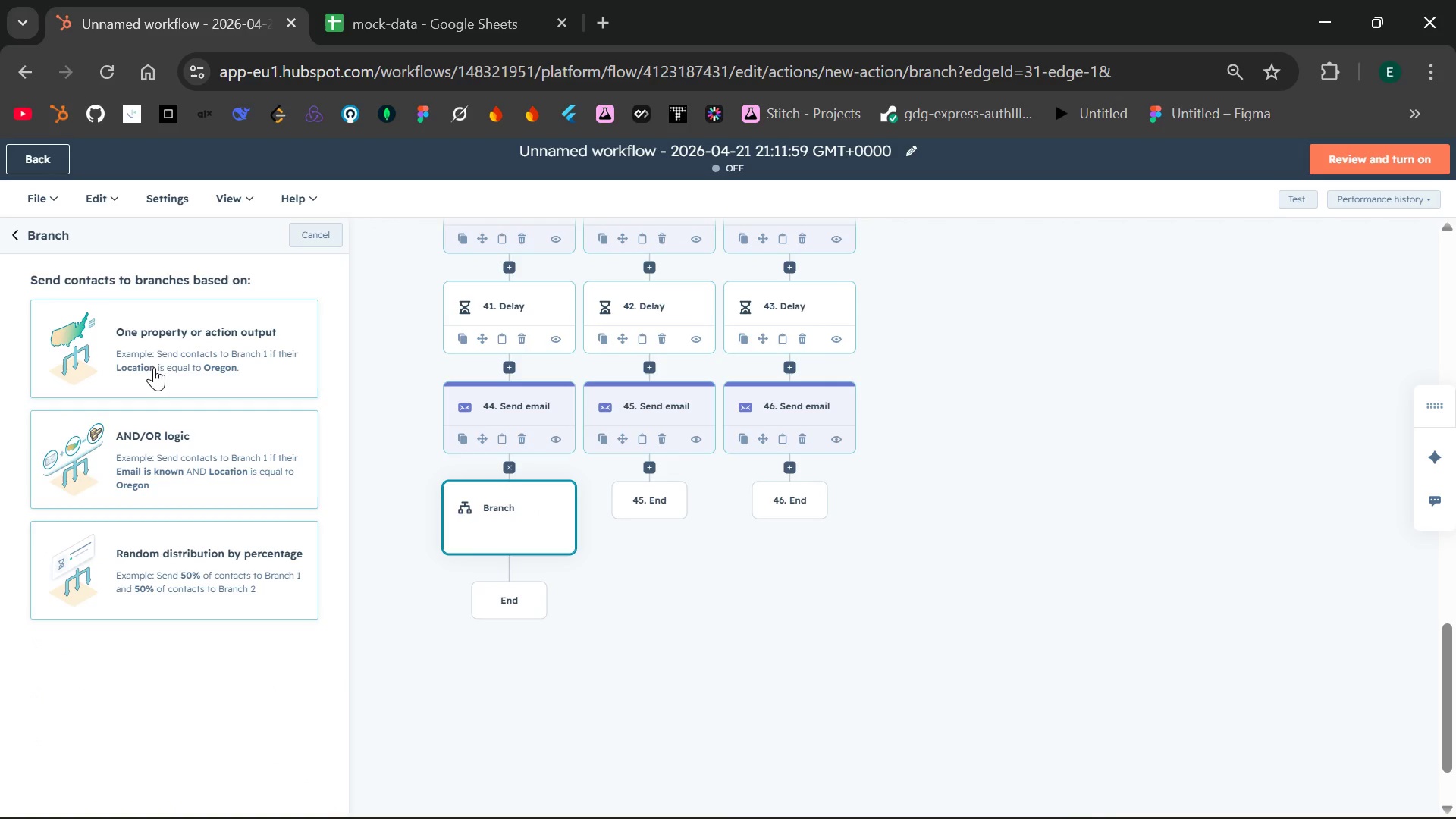 
left_click([171, 341])
 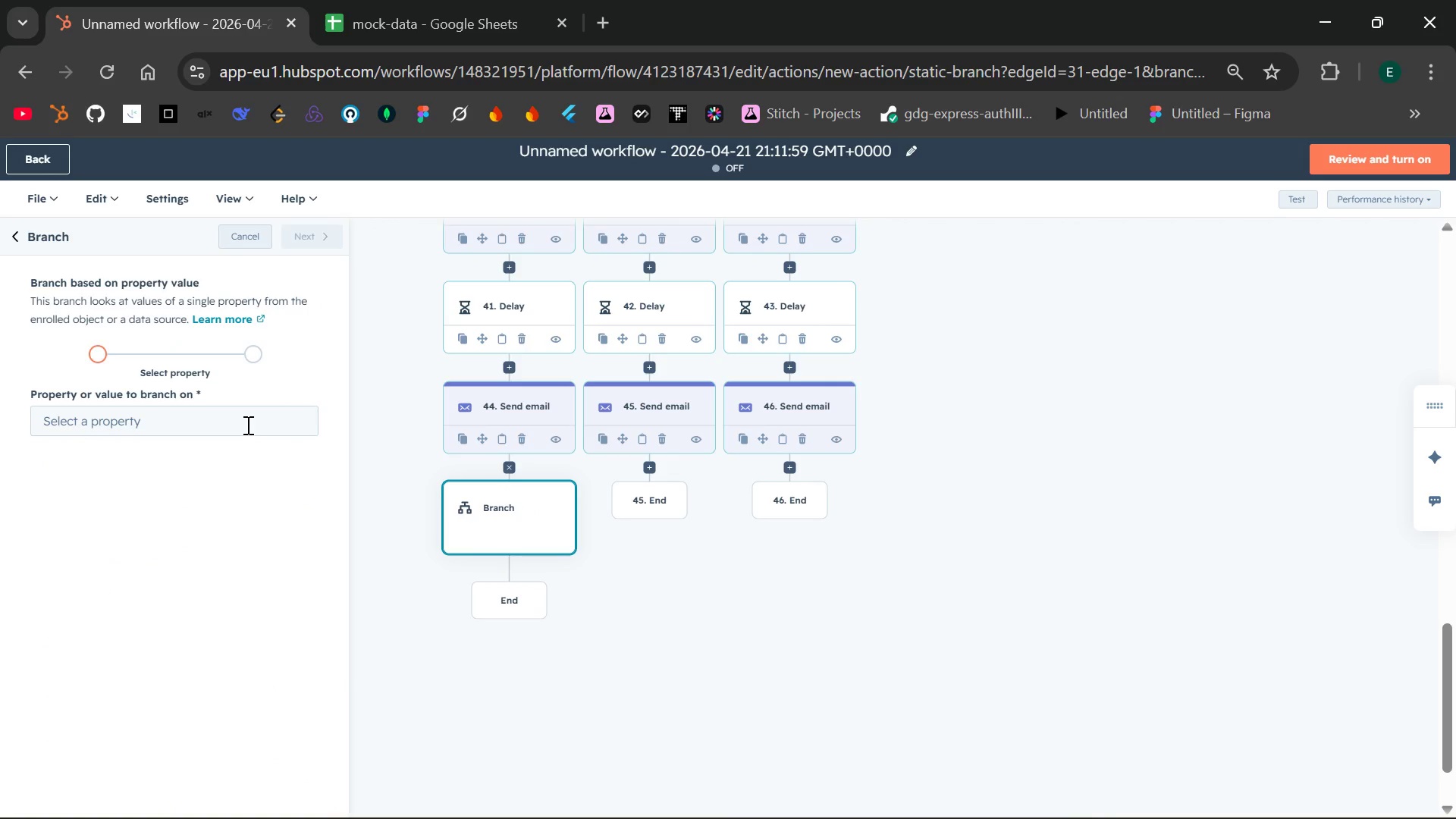 
left_click([246, 425])
 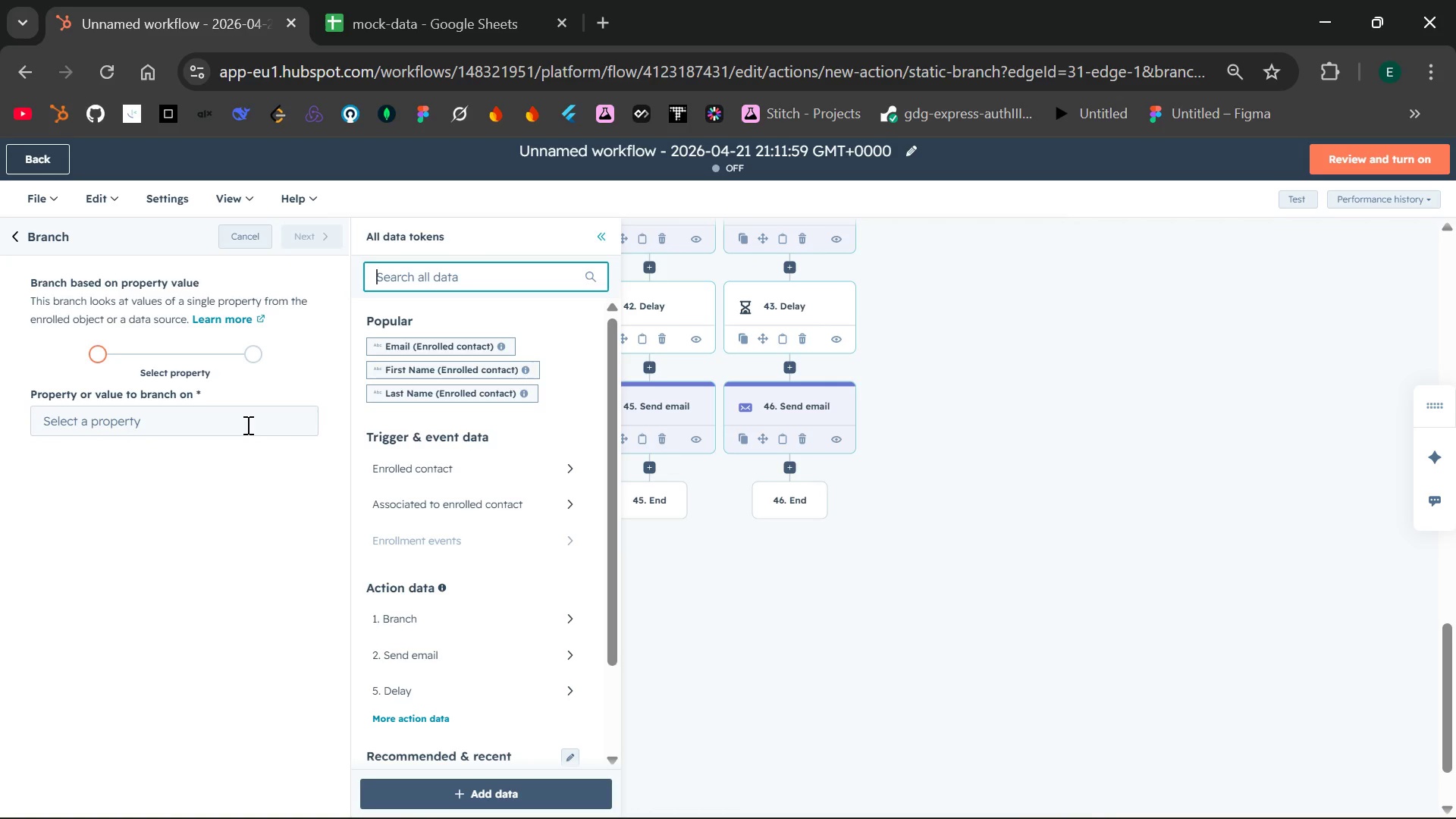 
type(Hubspor)
key(Backspace)
type(t sc)
 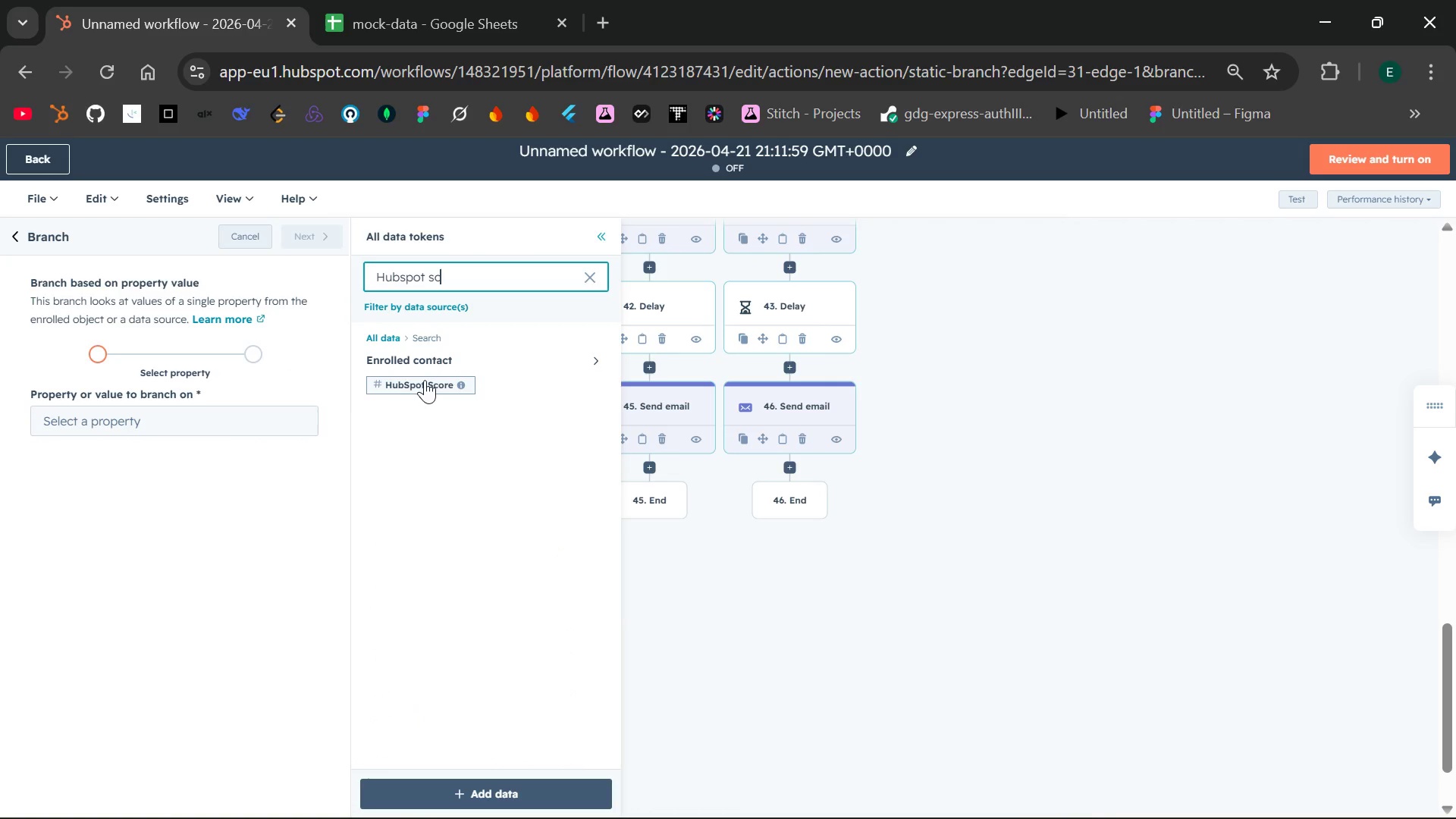 
left_click([425, 385])
 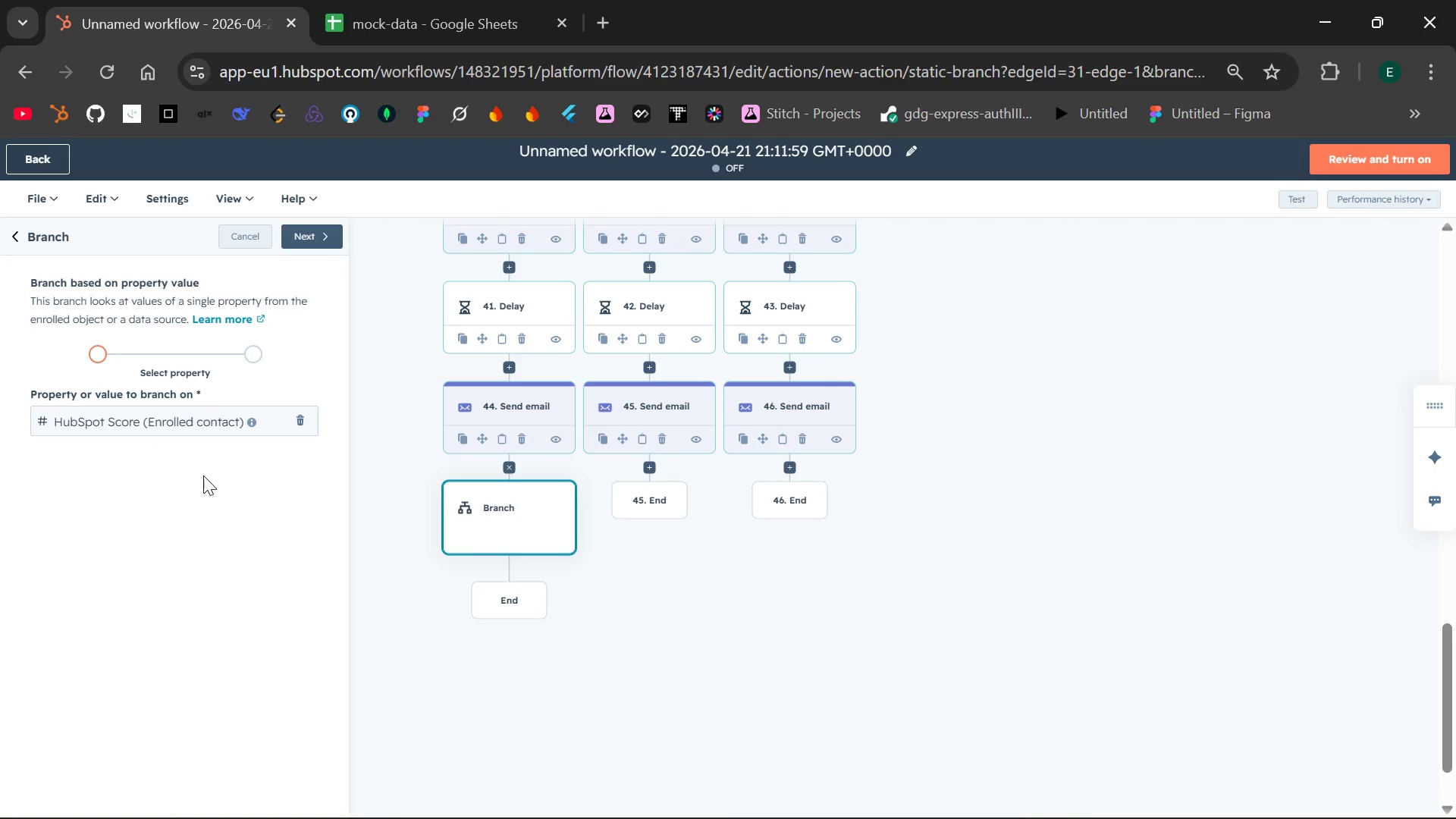 
left_click([220, 421])
 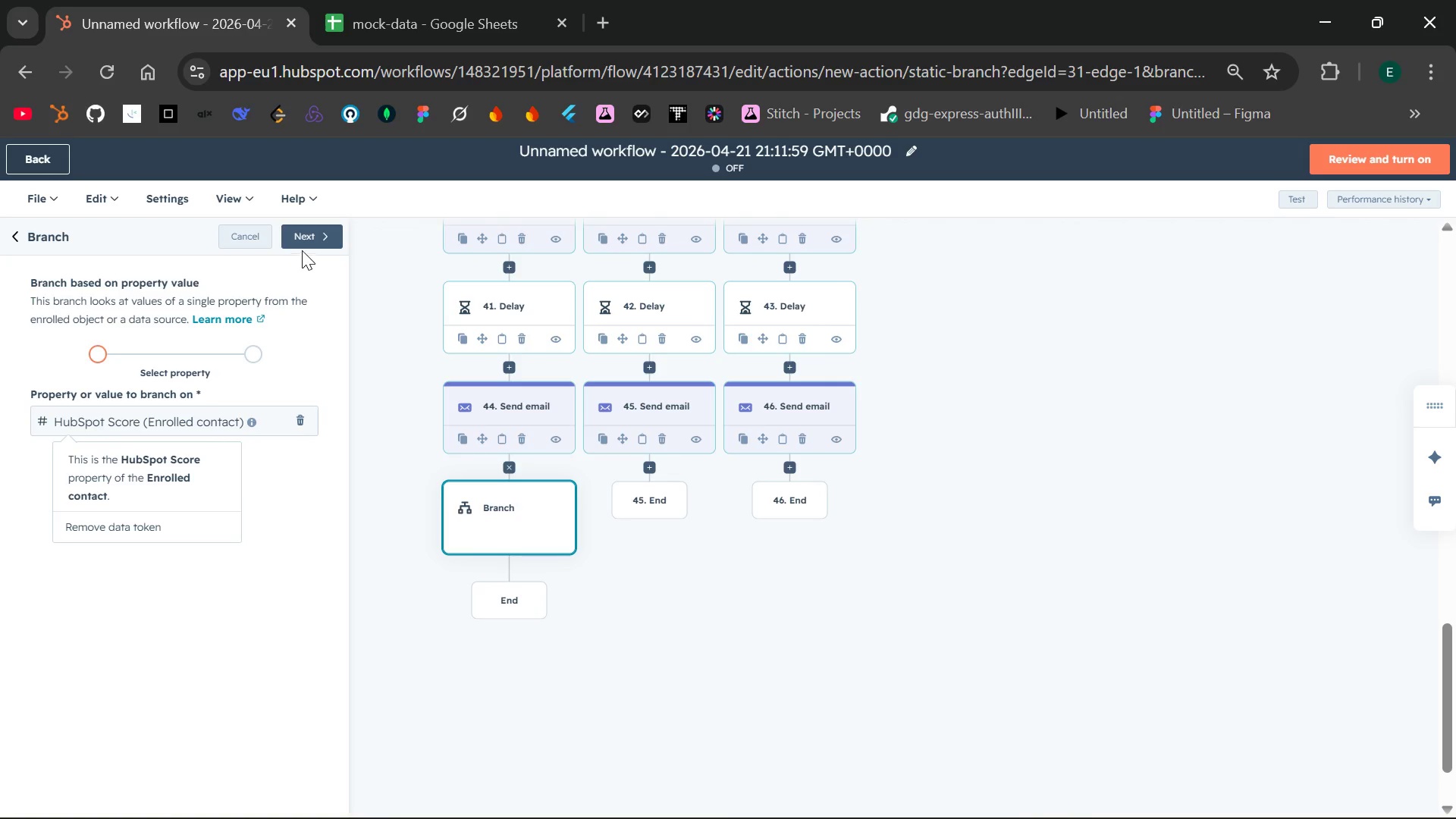 
left_click([305, 235])
 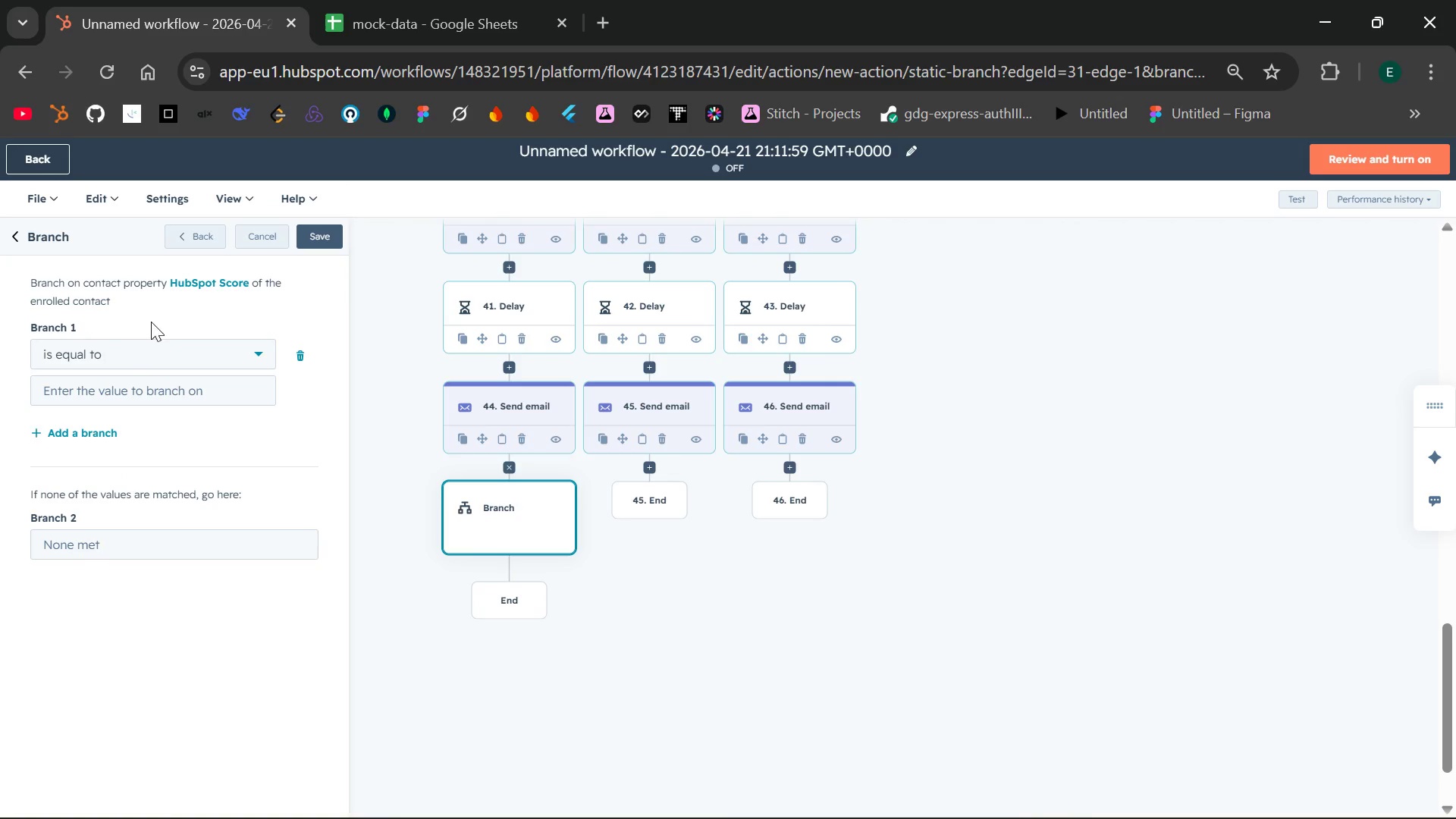 
left_click([108, 361])
 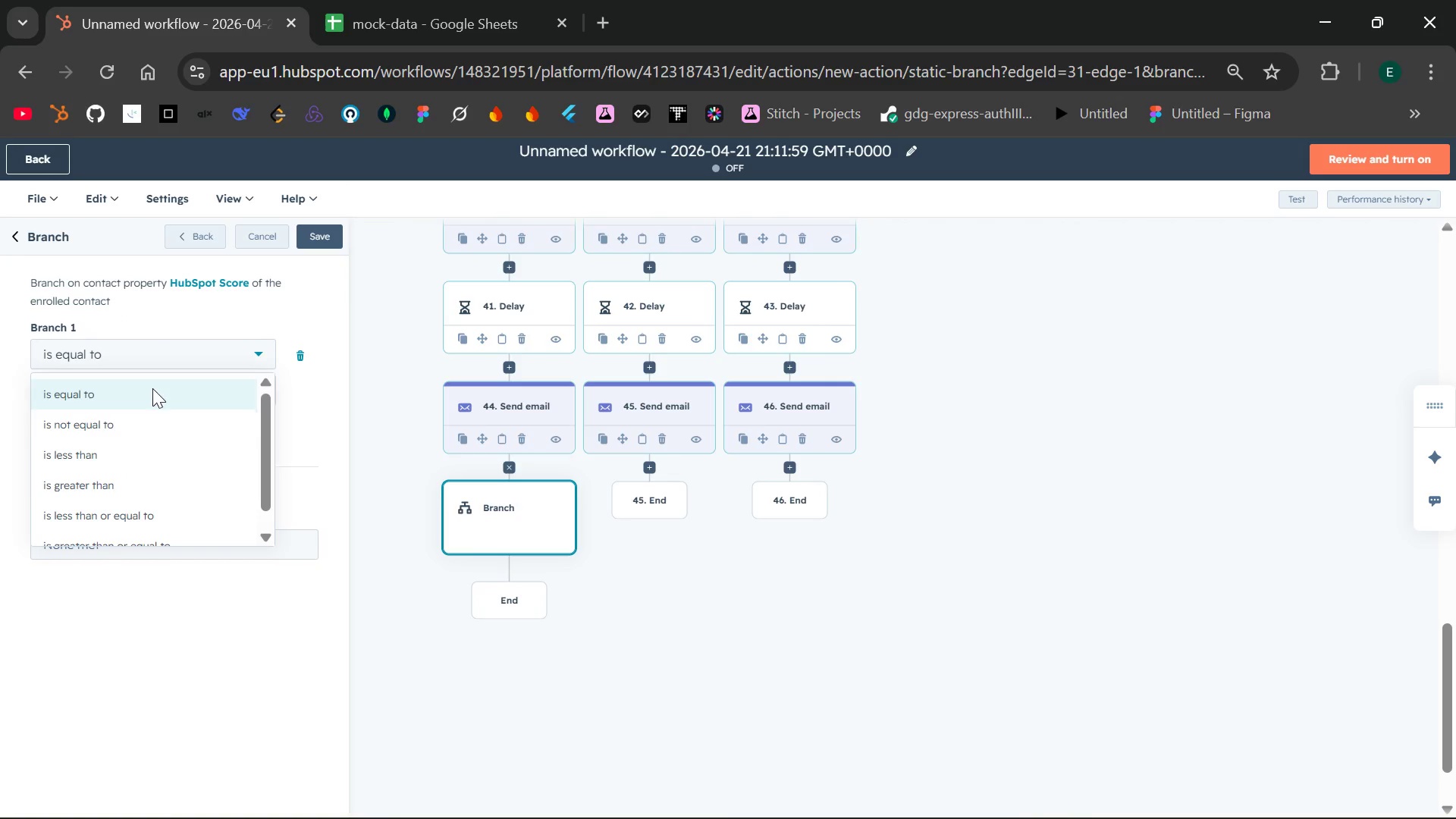 
left_click([121, 478])
 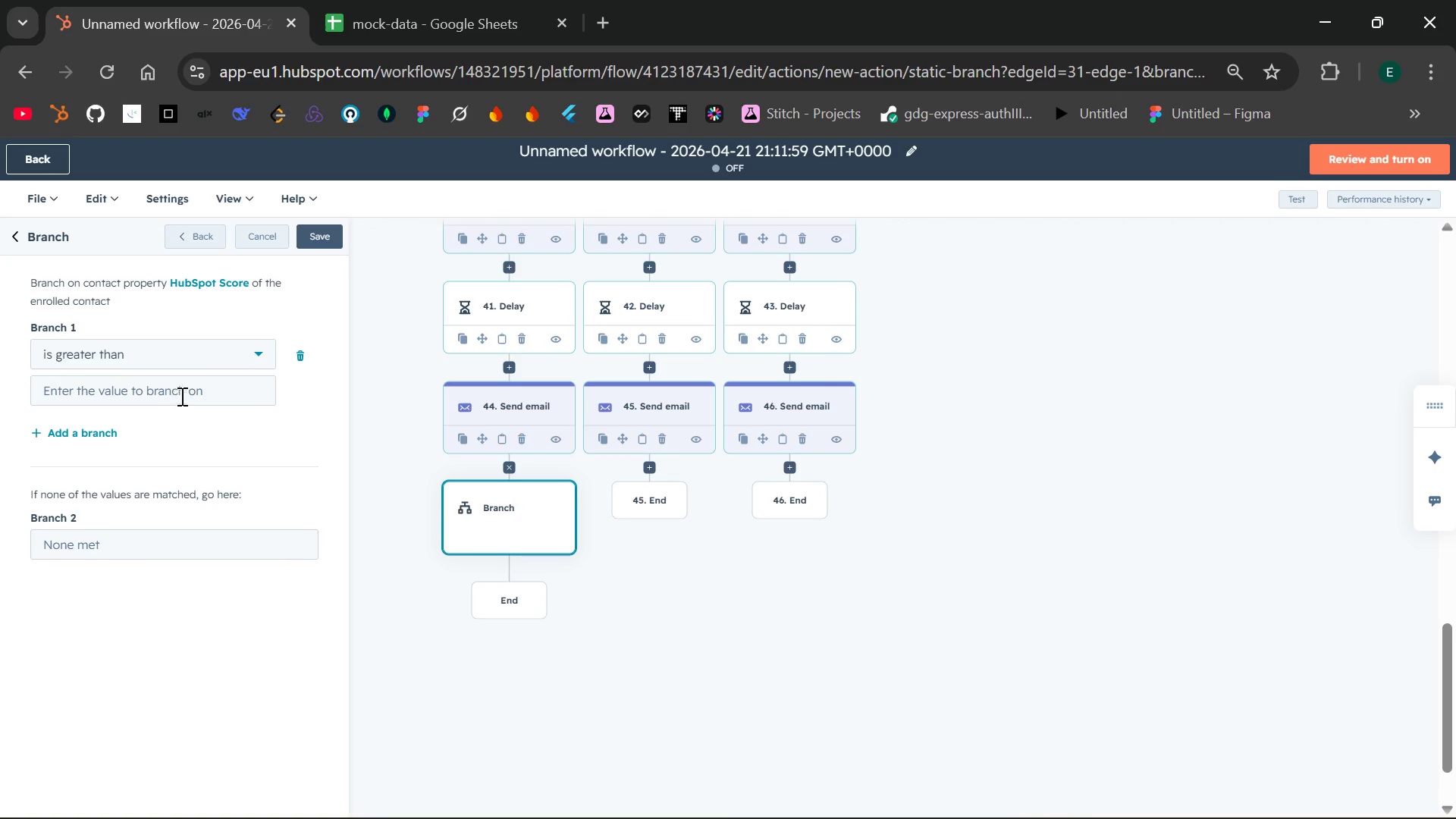 
left_click([181, 394])
 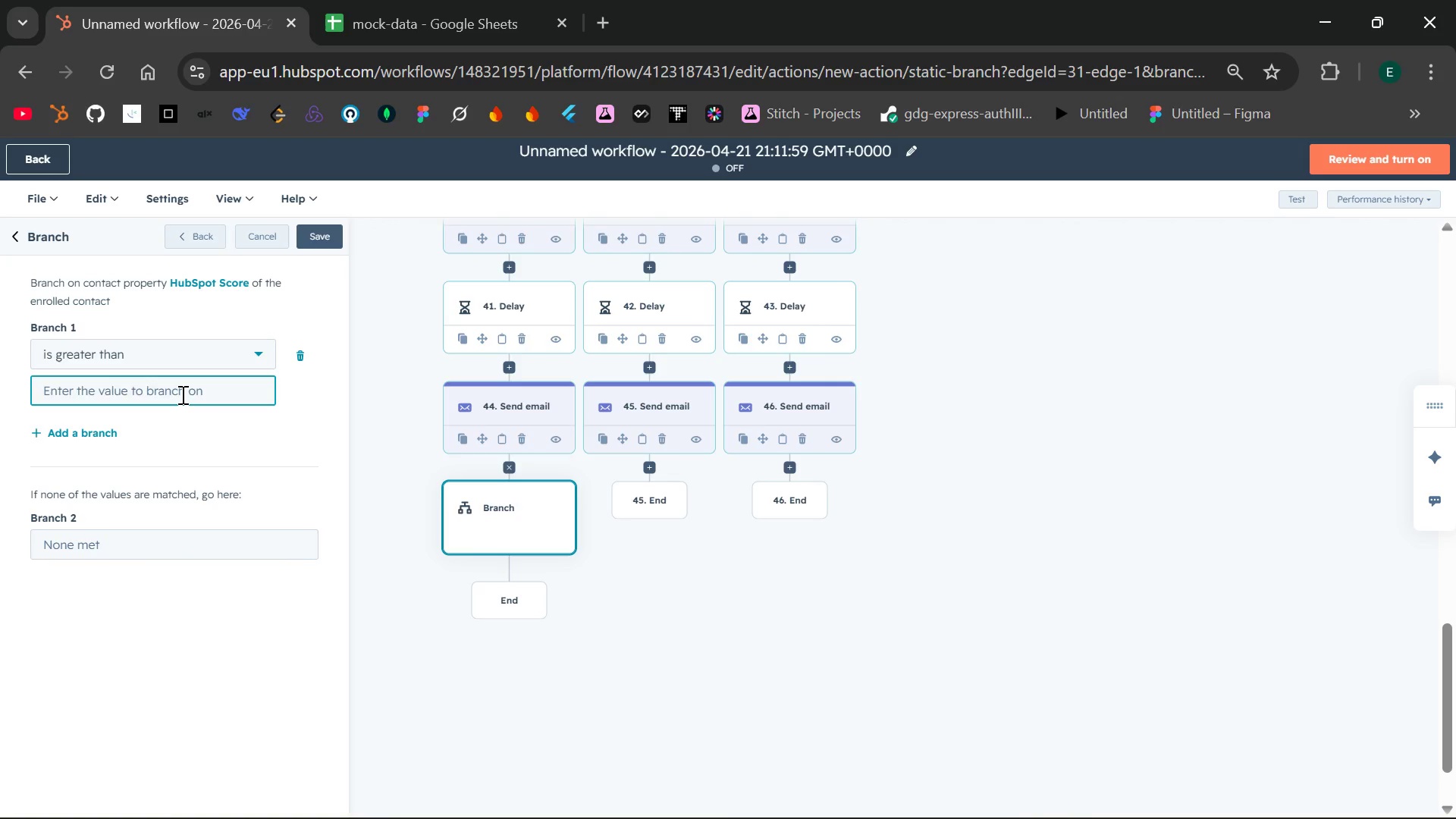 
type(500)
 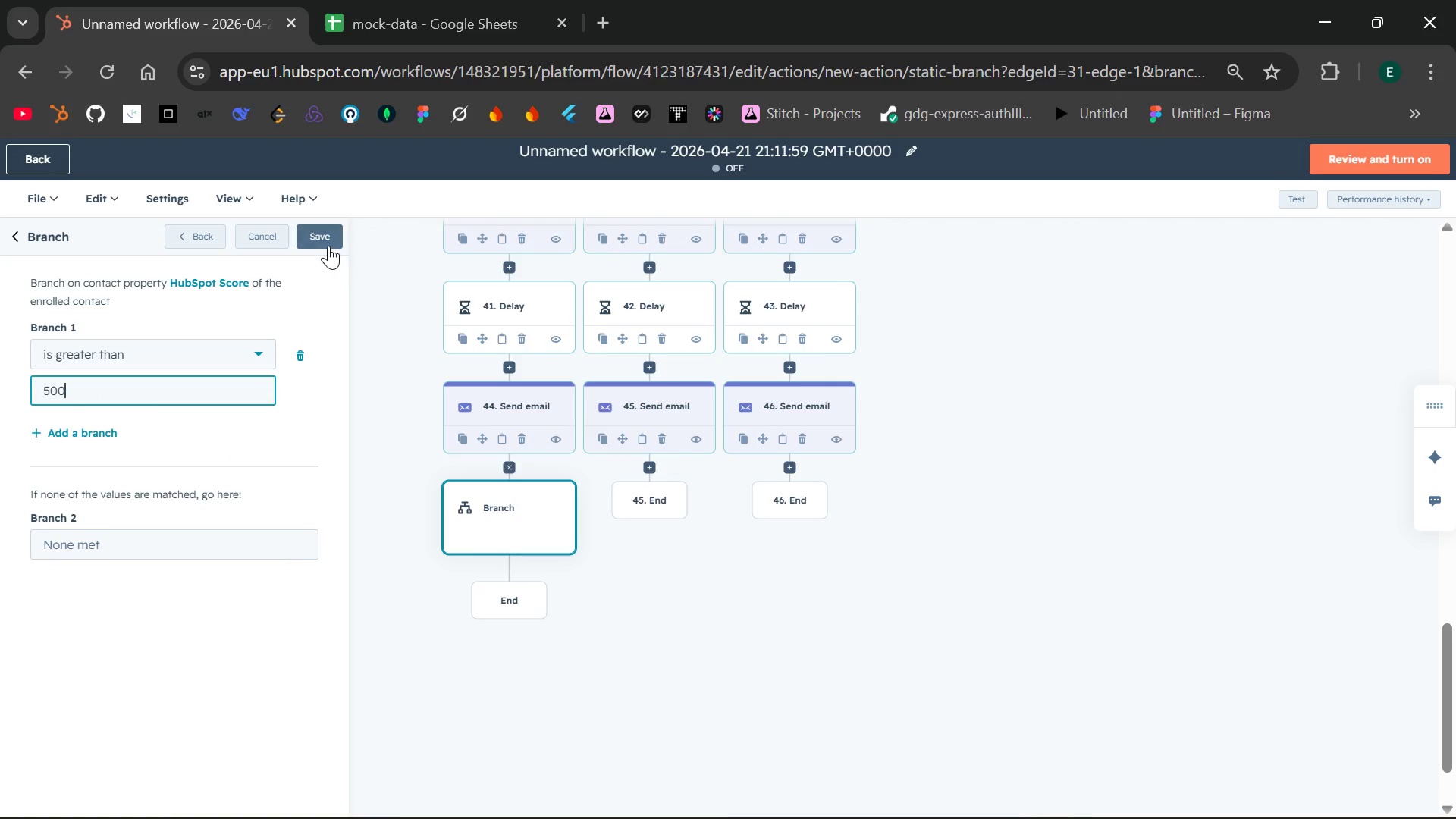 
left_click([326, 246])
 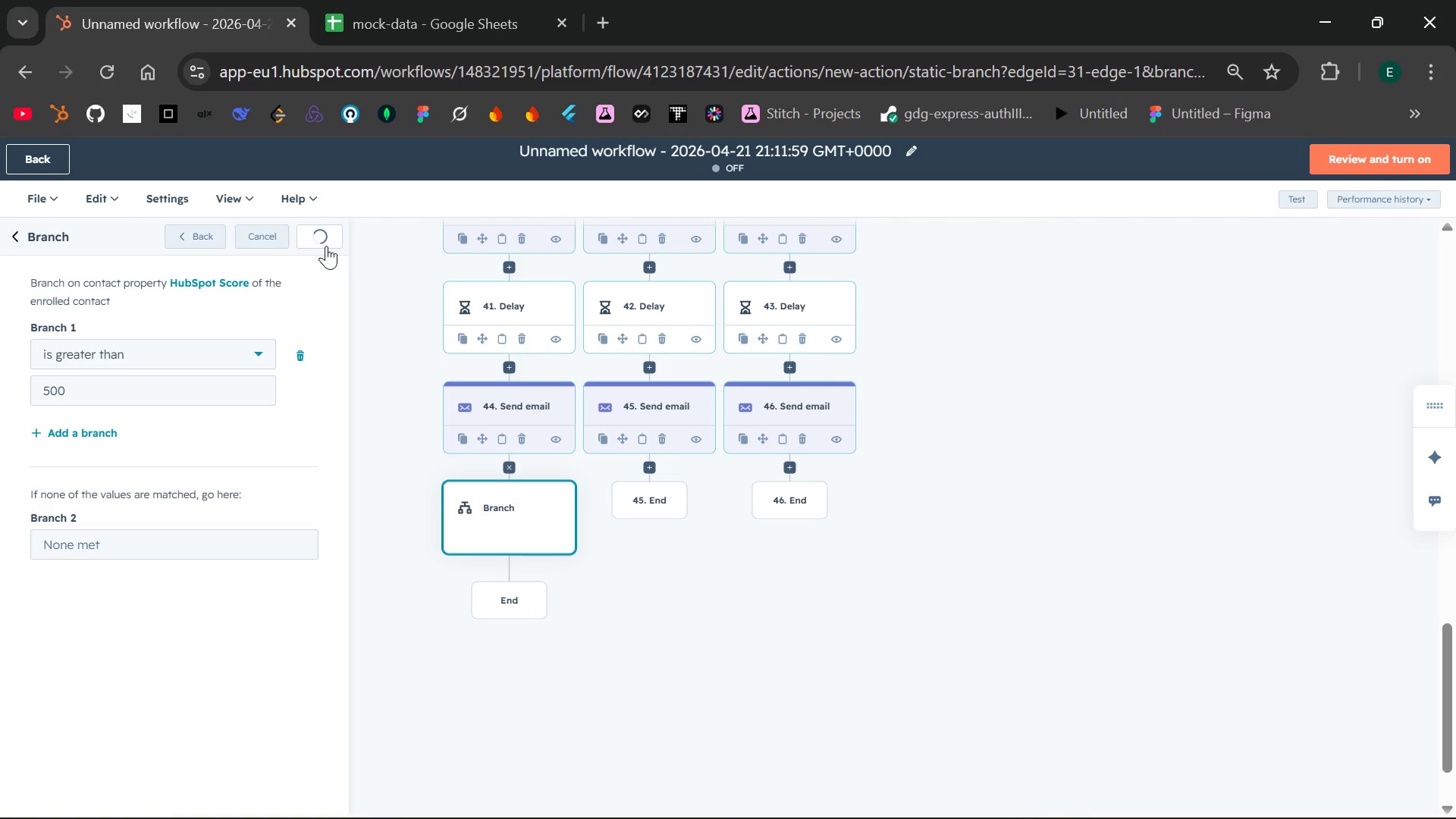 
wait(9.83)
 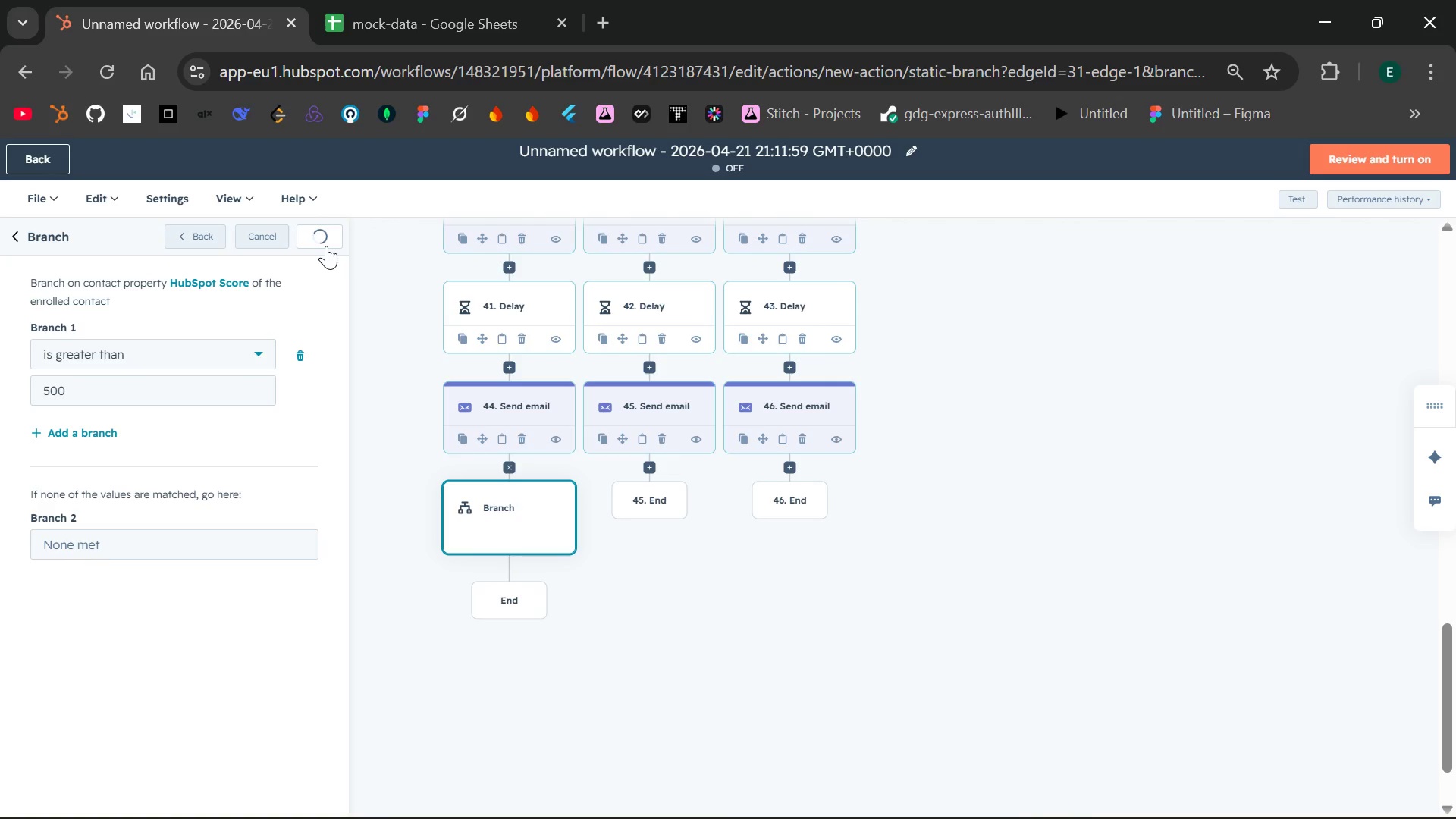 
left_click([788, 466])
 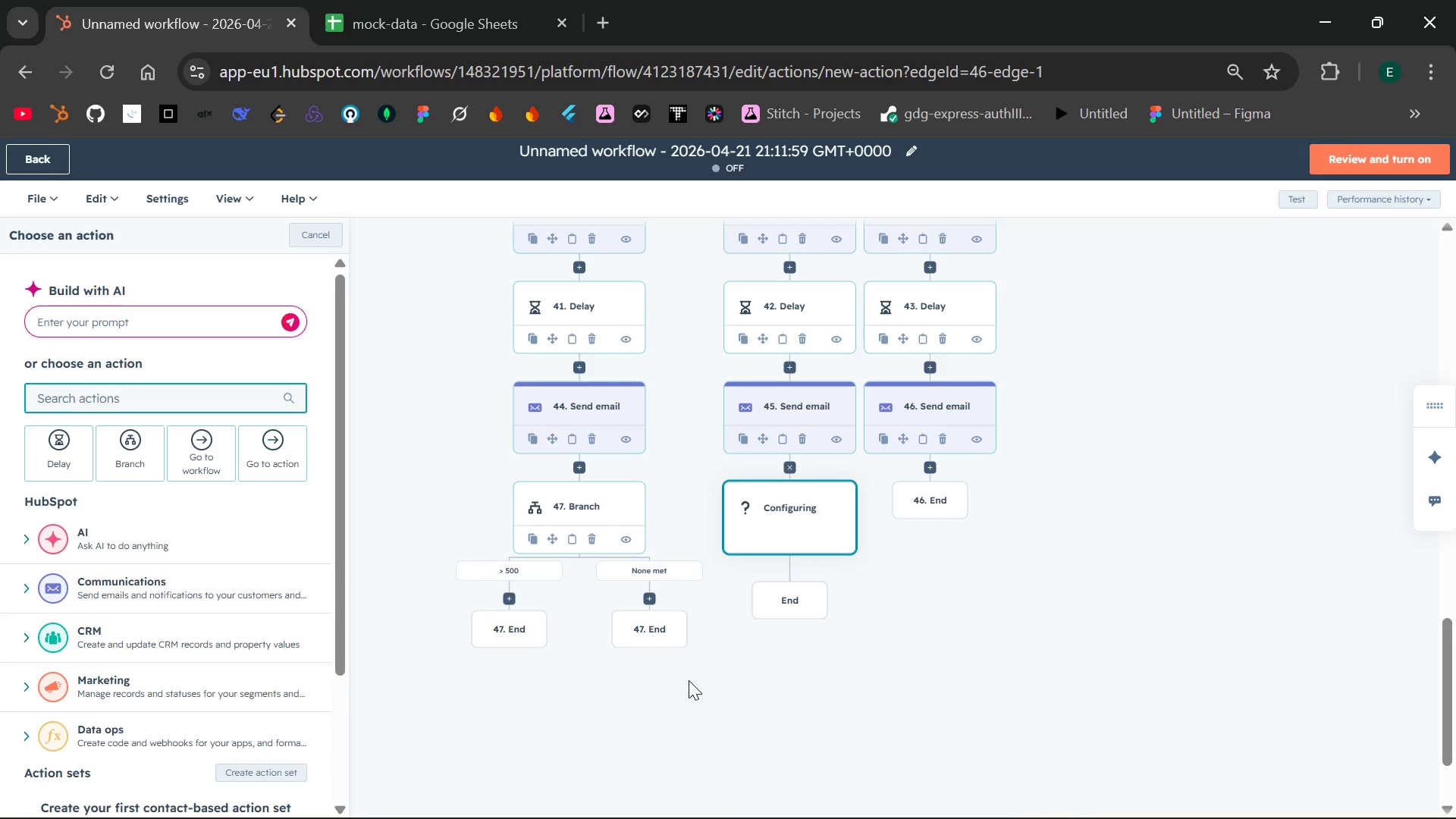 
wait(7.19)
 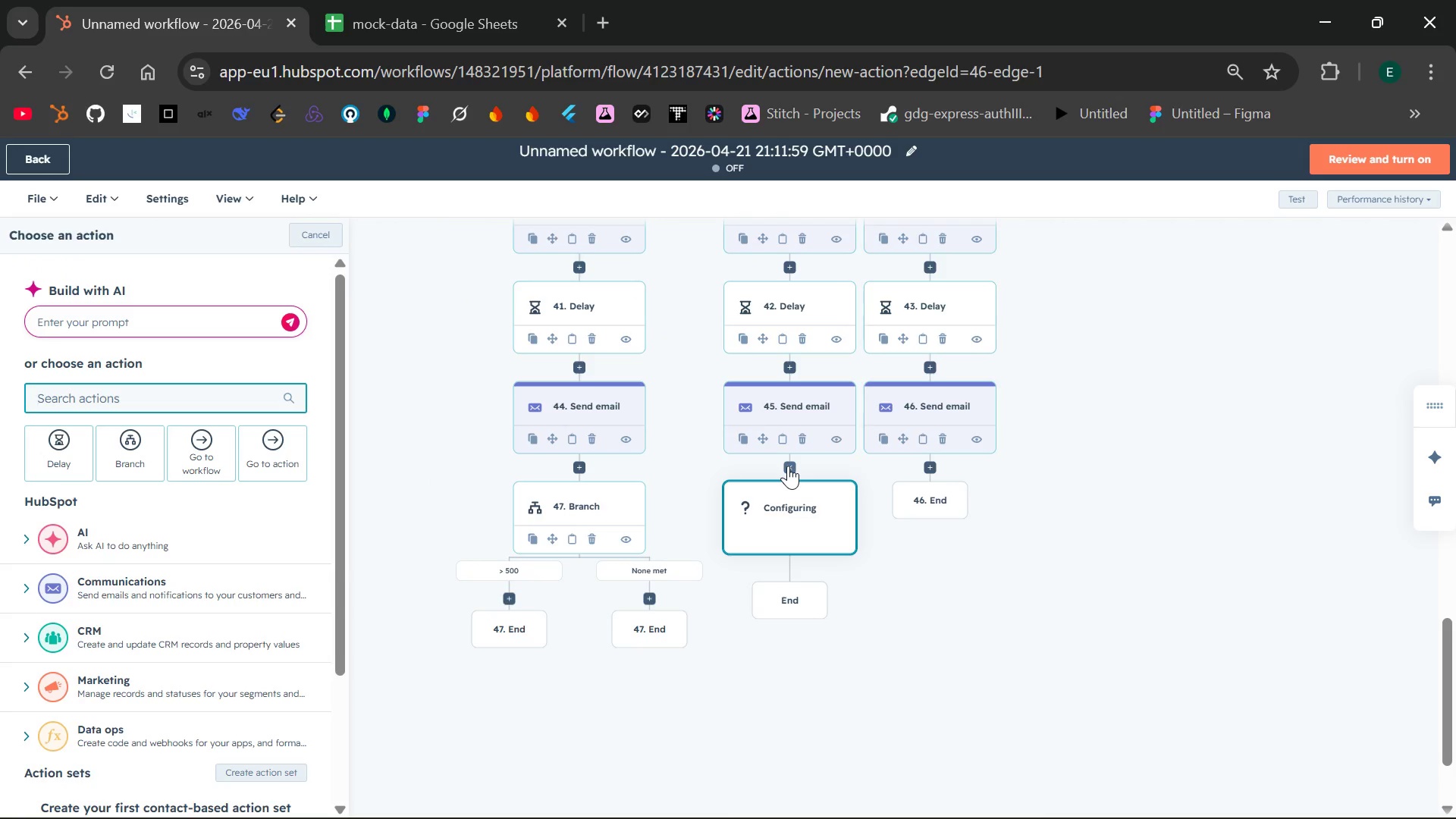 
left_click([791, 466])
 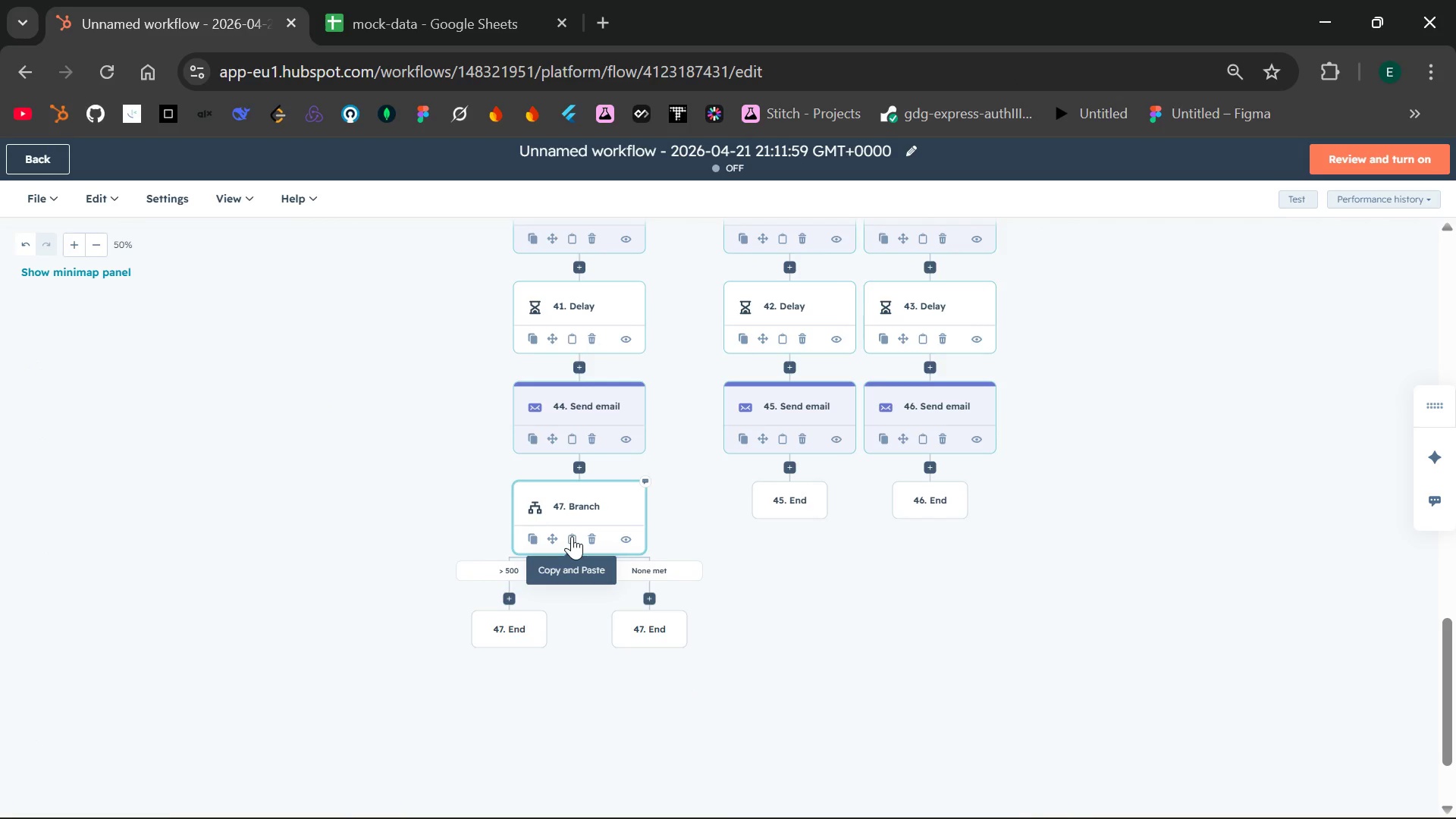 
wait(7.28)
 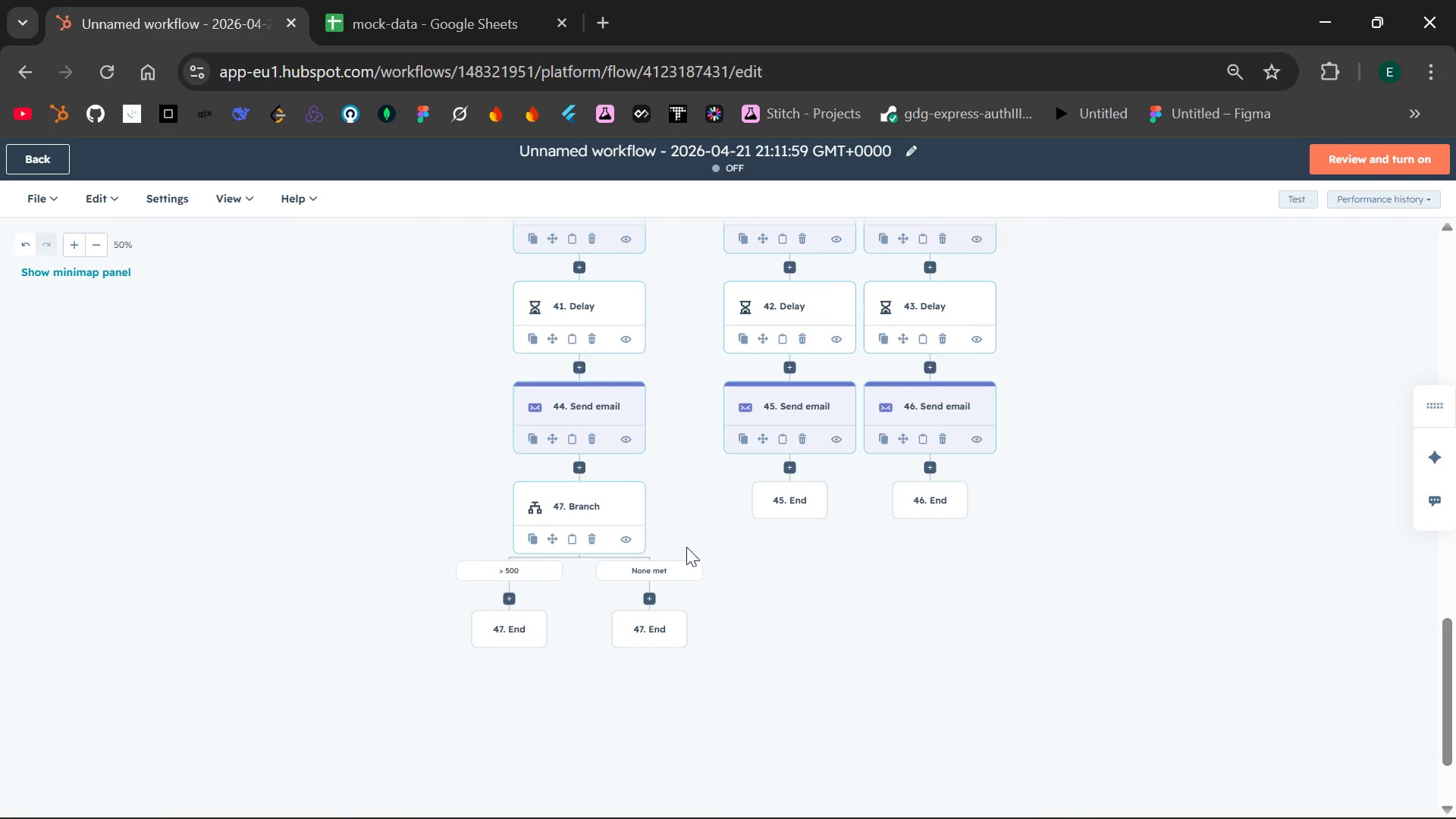 
left_click([572, 536])
 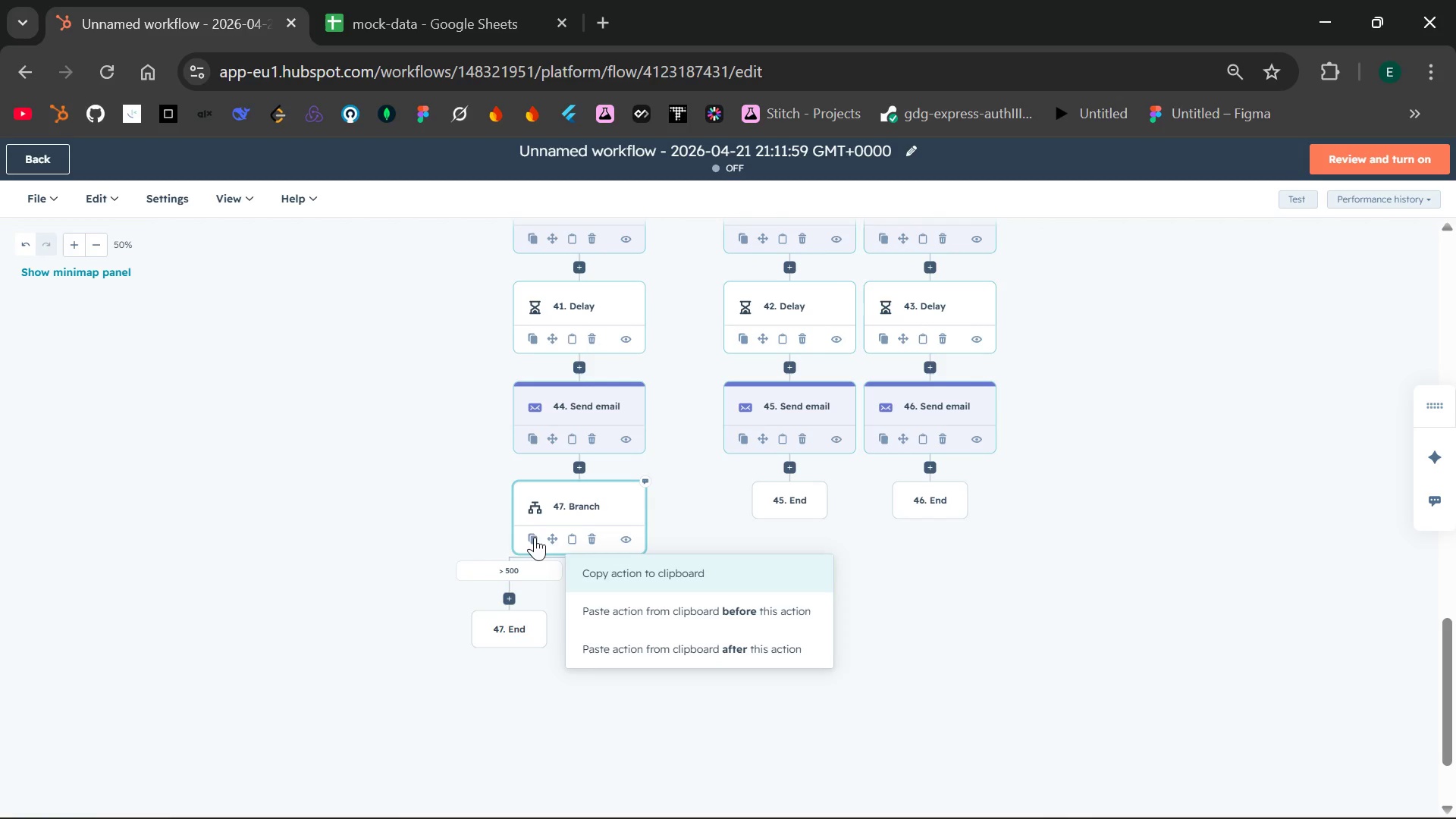 
left_click([534, 538])
 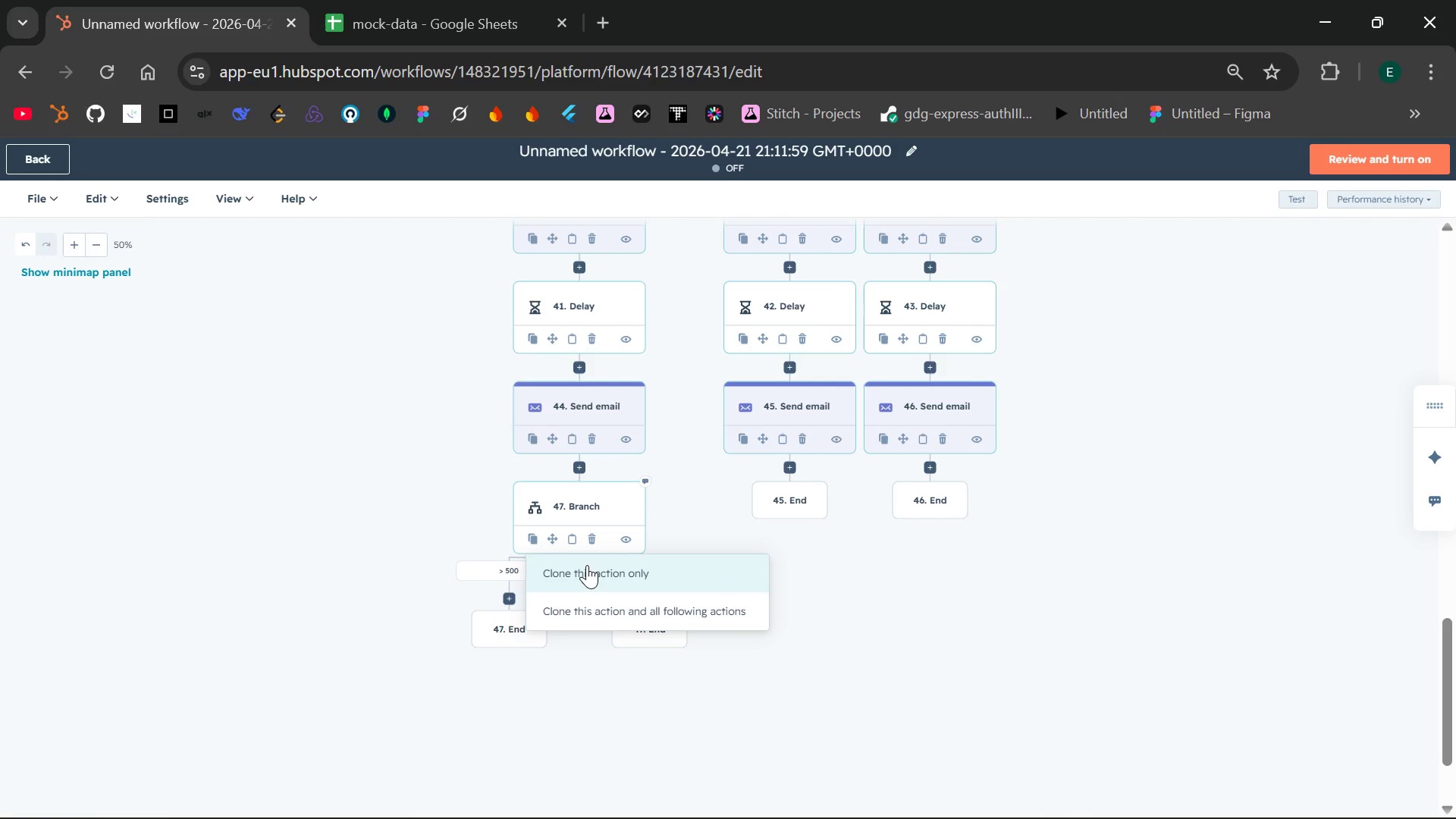 
left_click([587, 565])
 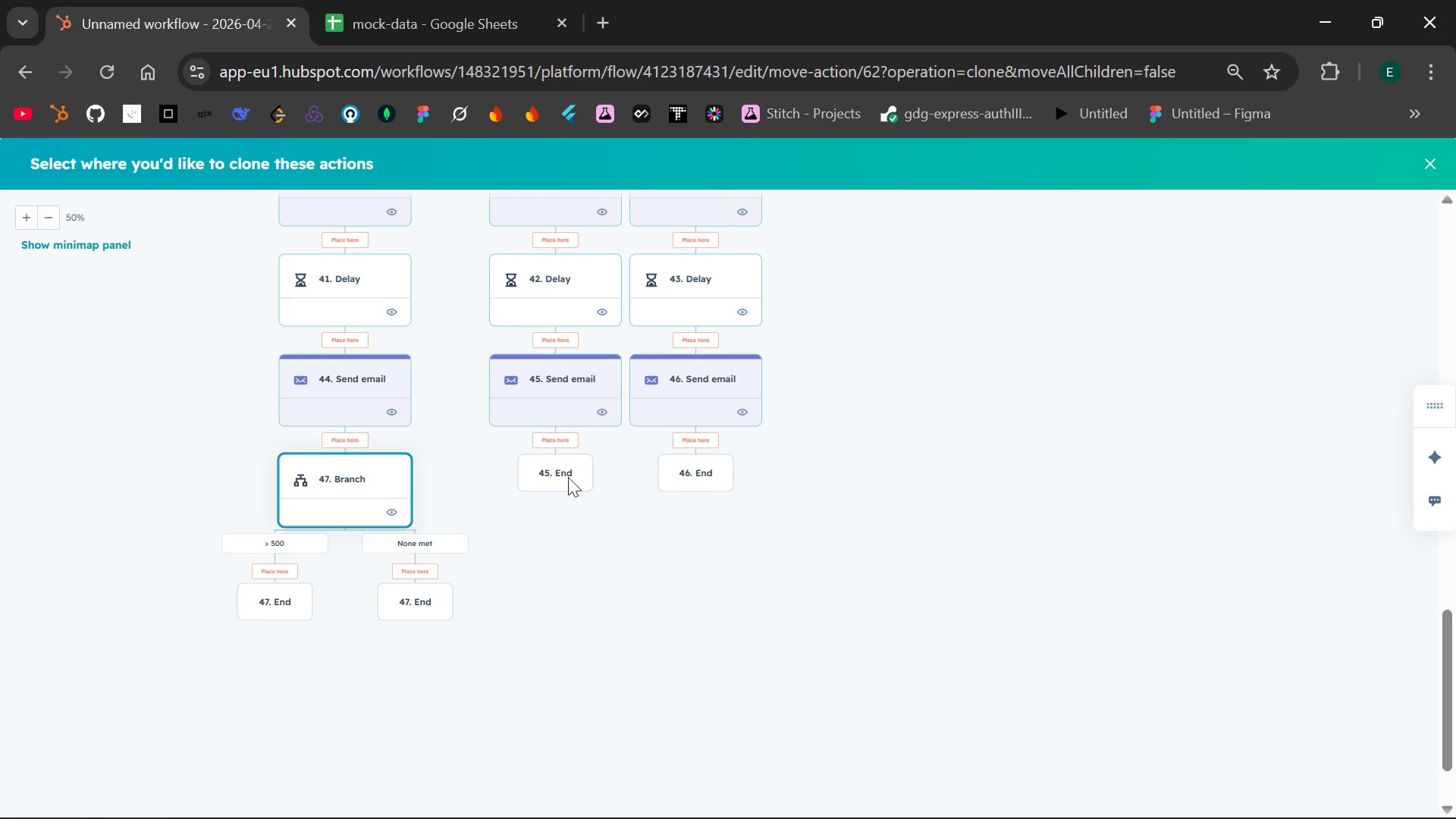 
left_click([557, 443])
 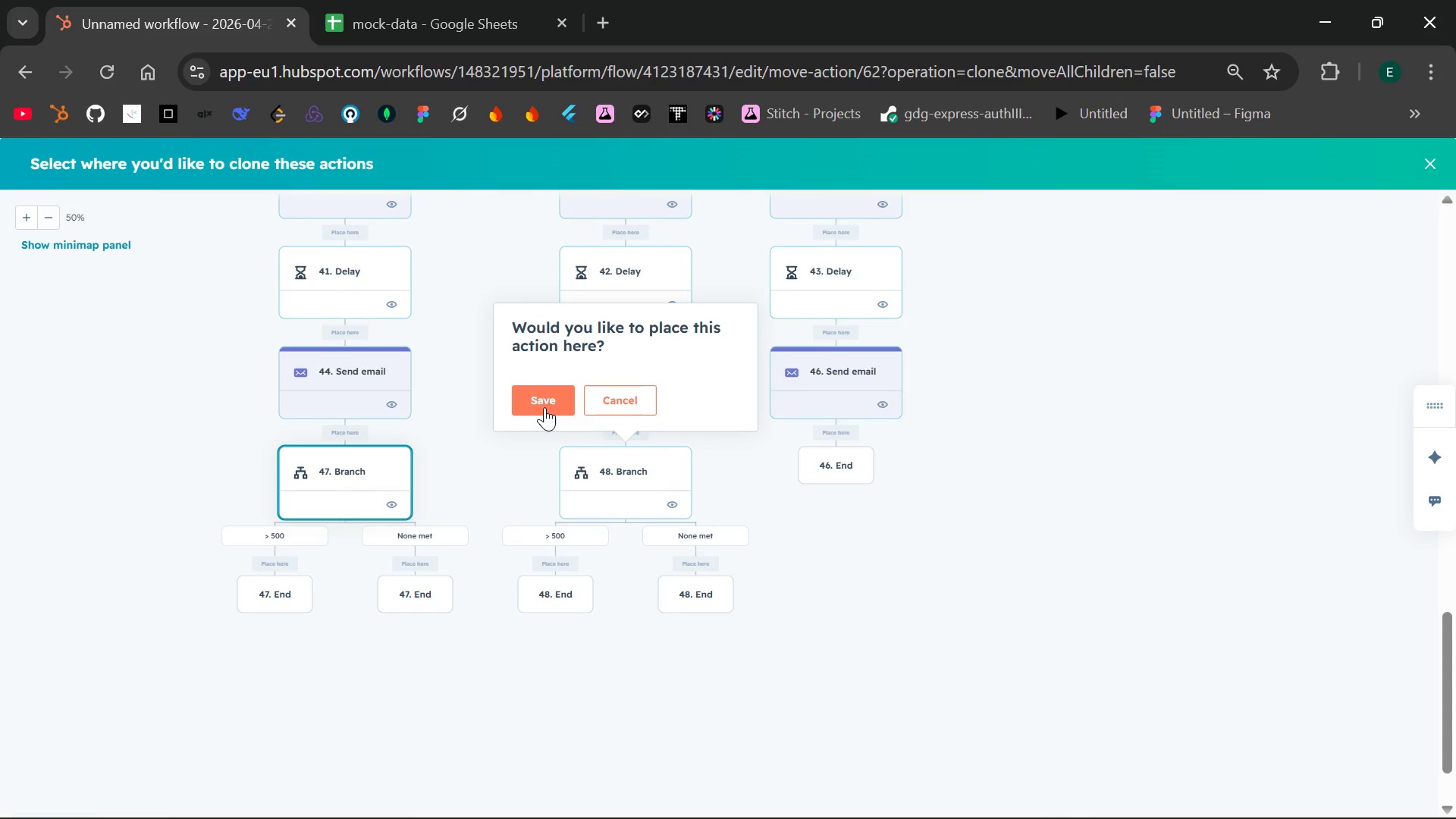 
left_click([540, 402])
 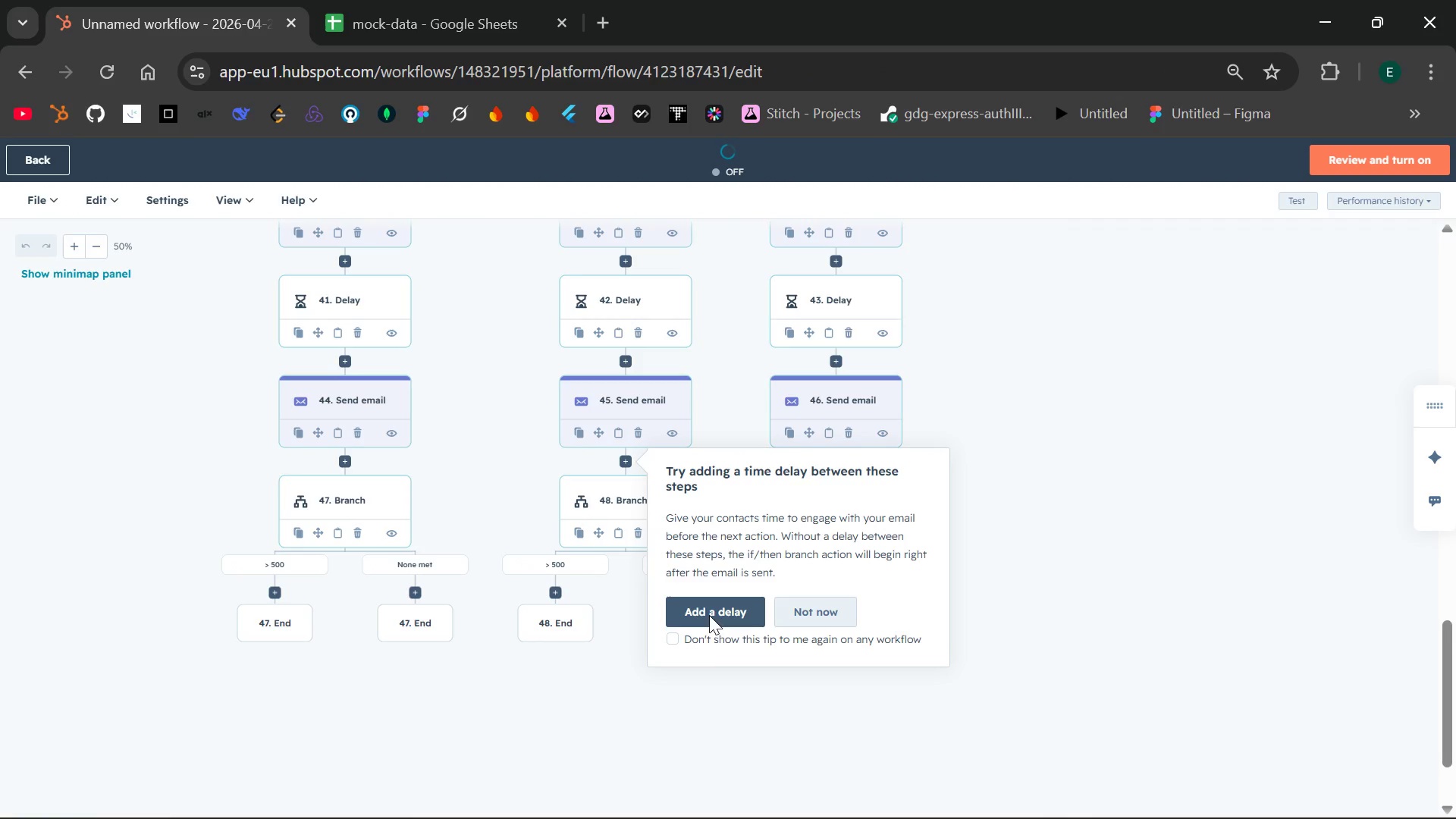 
wait(10.28)
 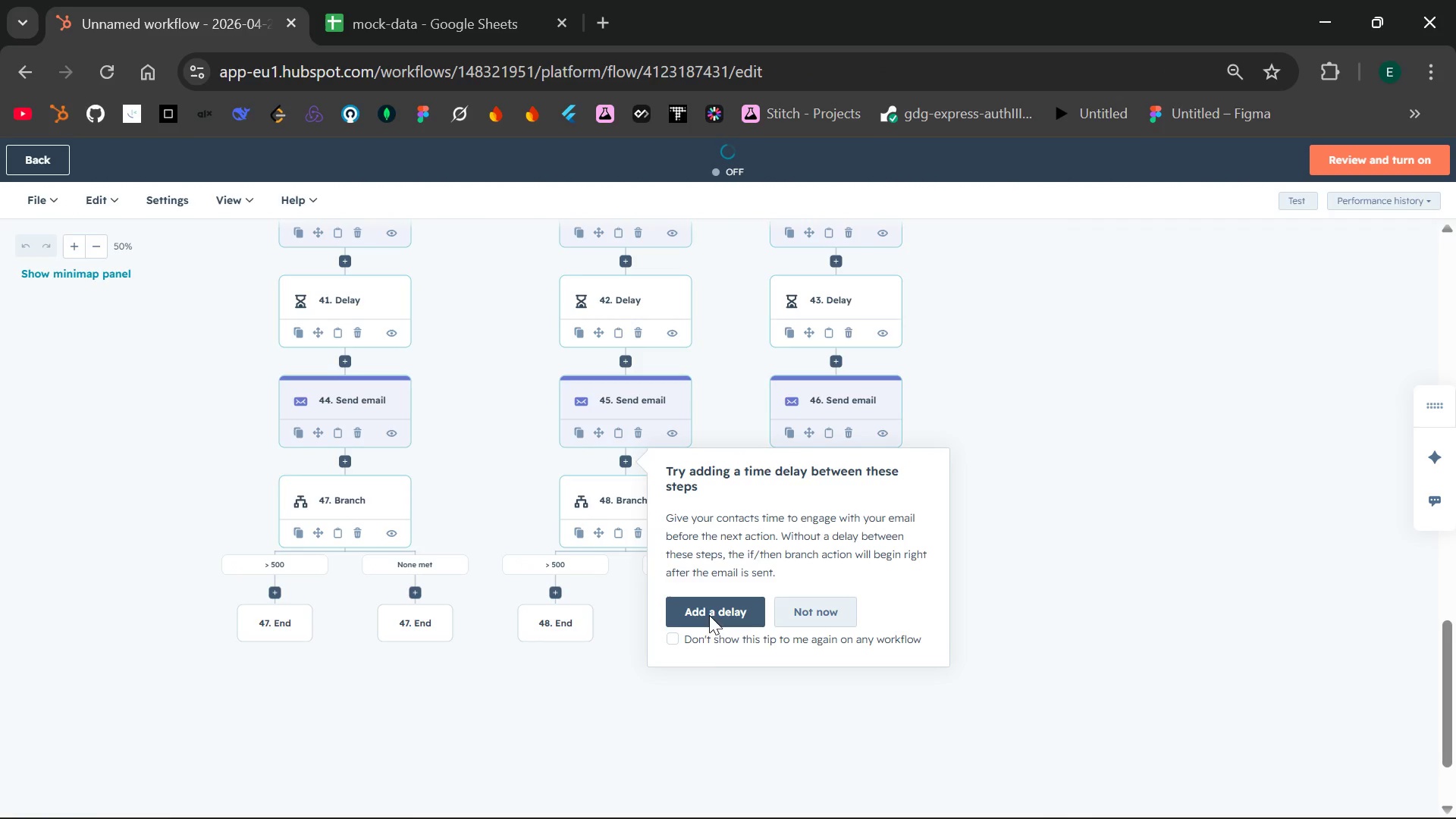 
left_click([814, 616])
 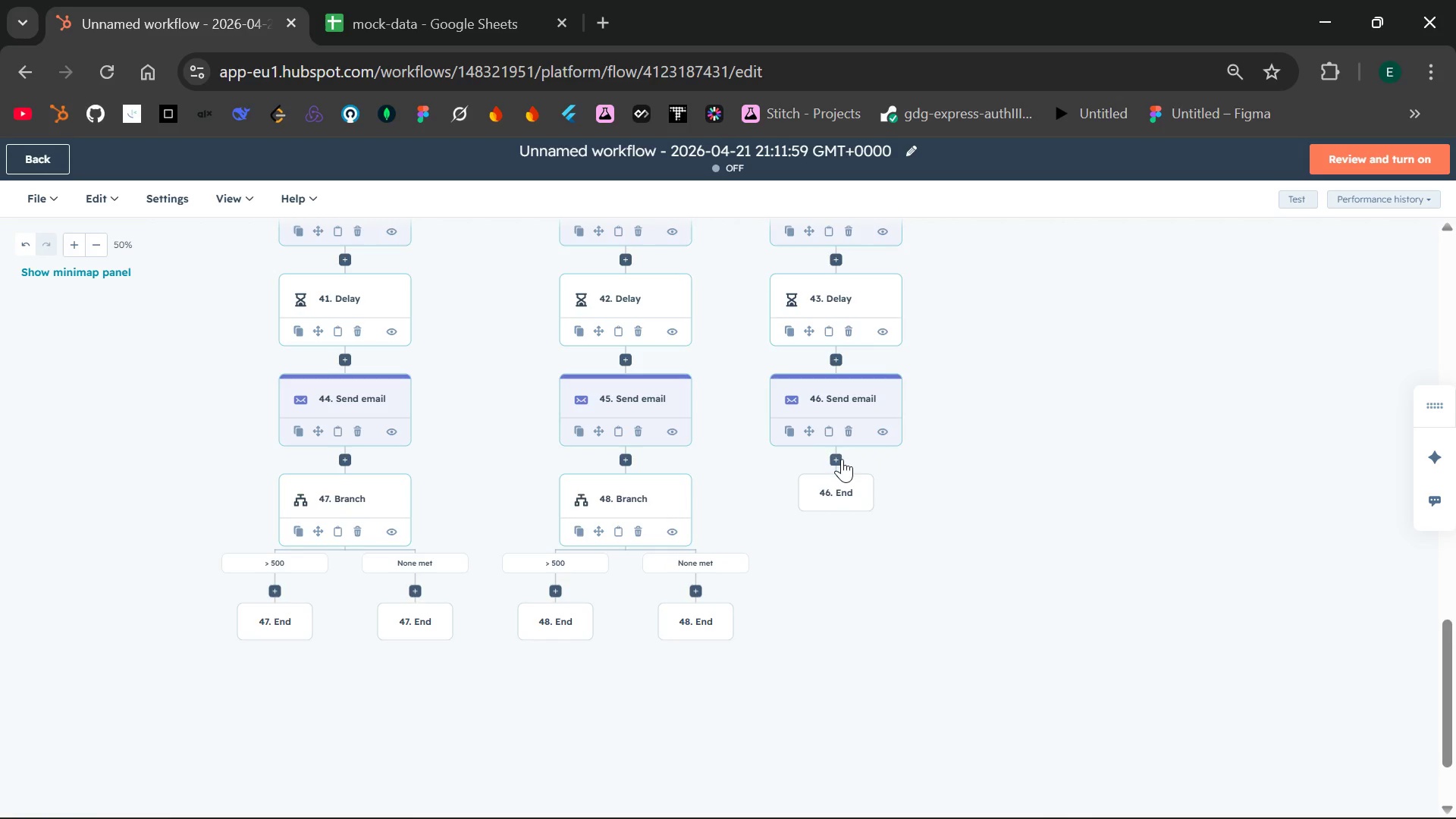 
wait(6.73)
 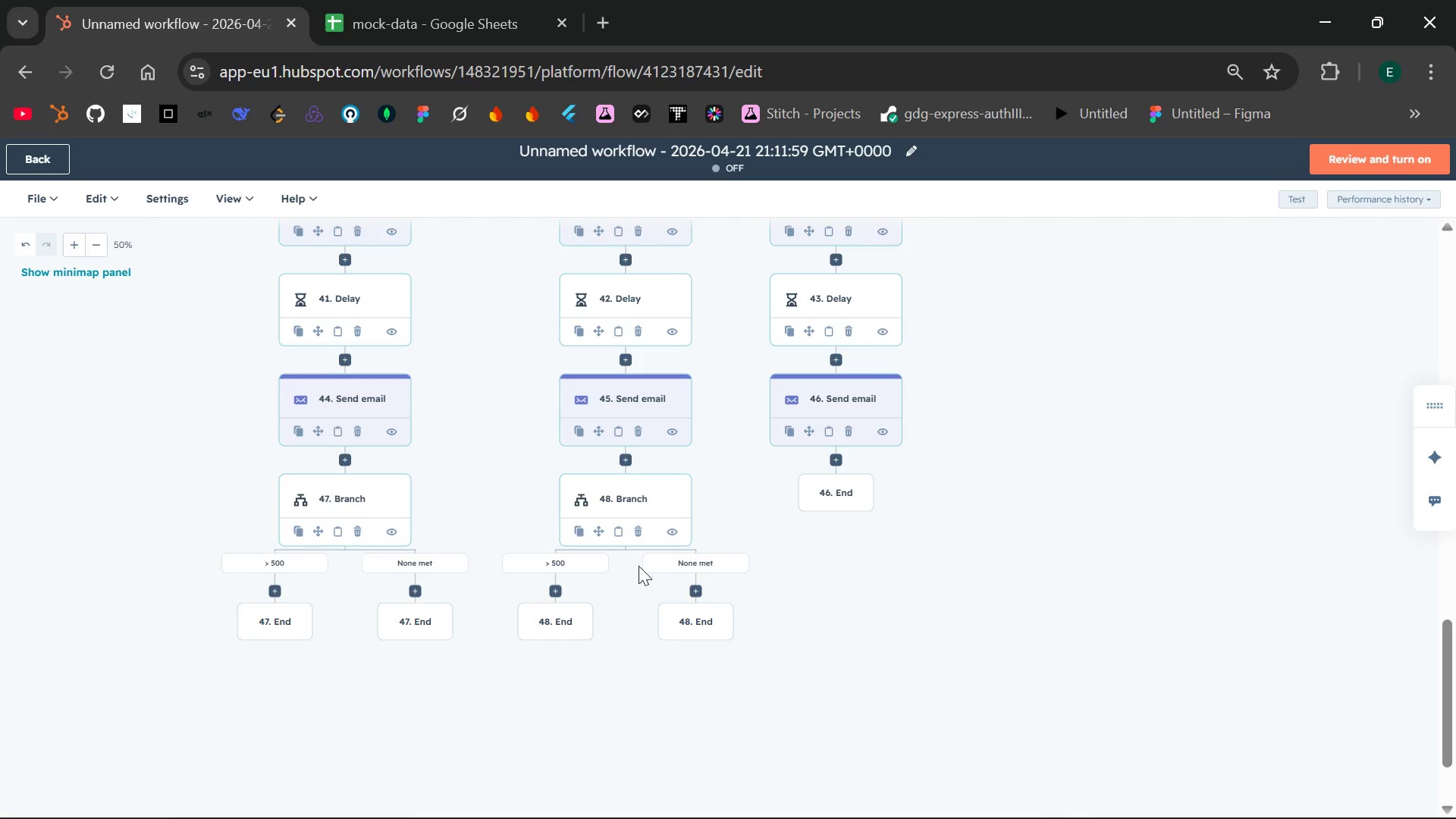 
left_click([581, 530])
 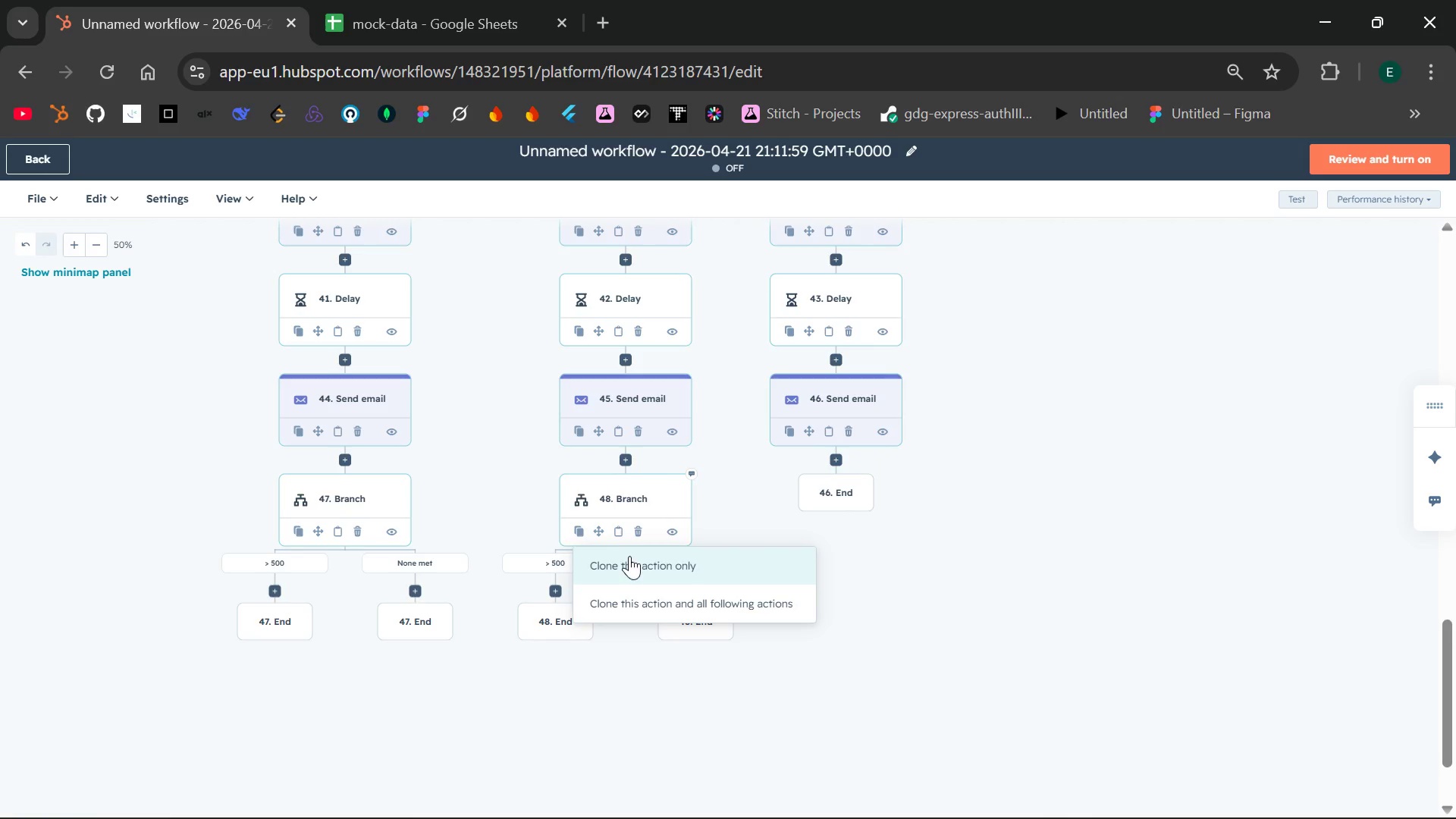 
left_click([634, 559])
 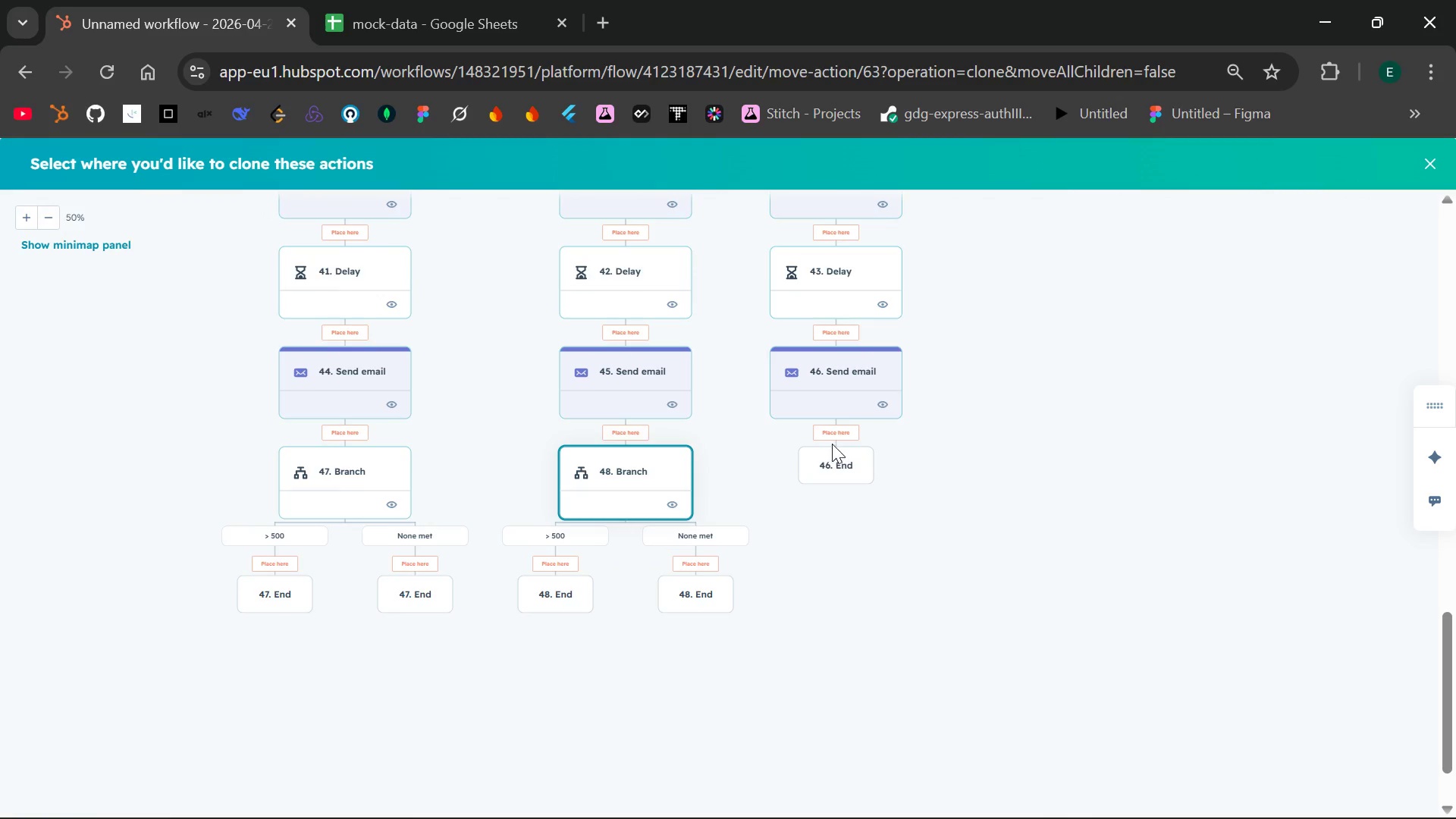 
left_click([837, 431])
 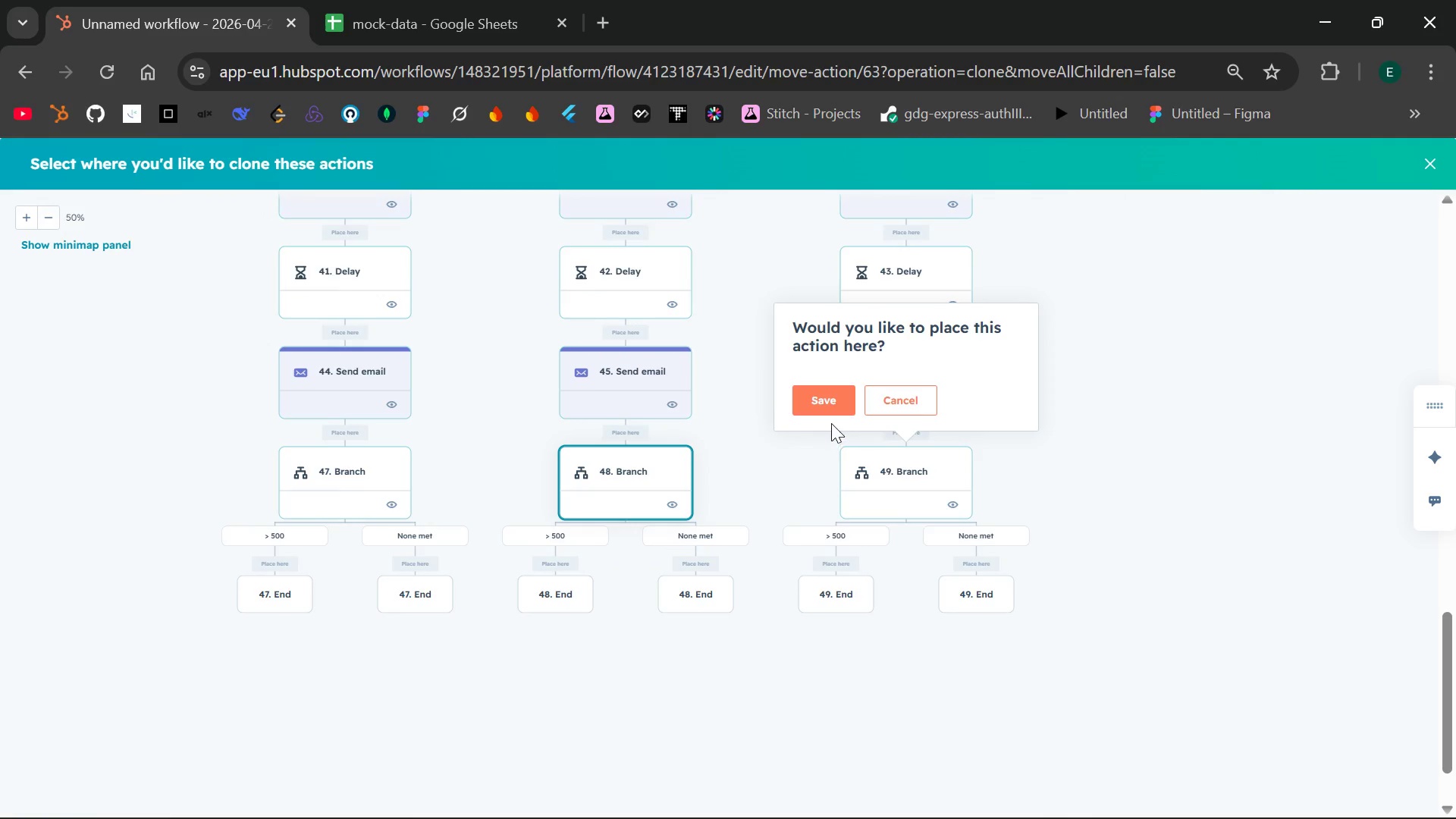 
left_click([824, 409])
 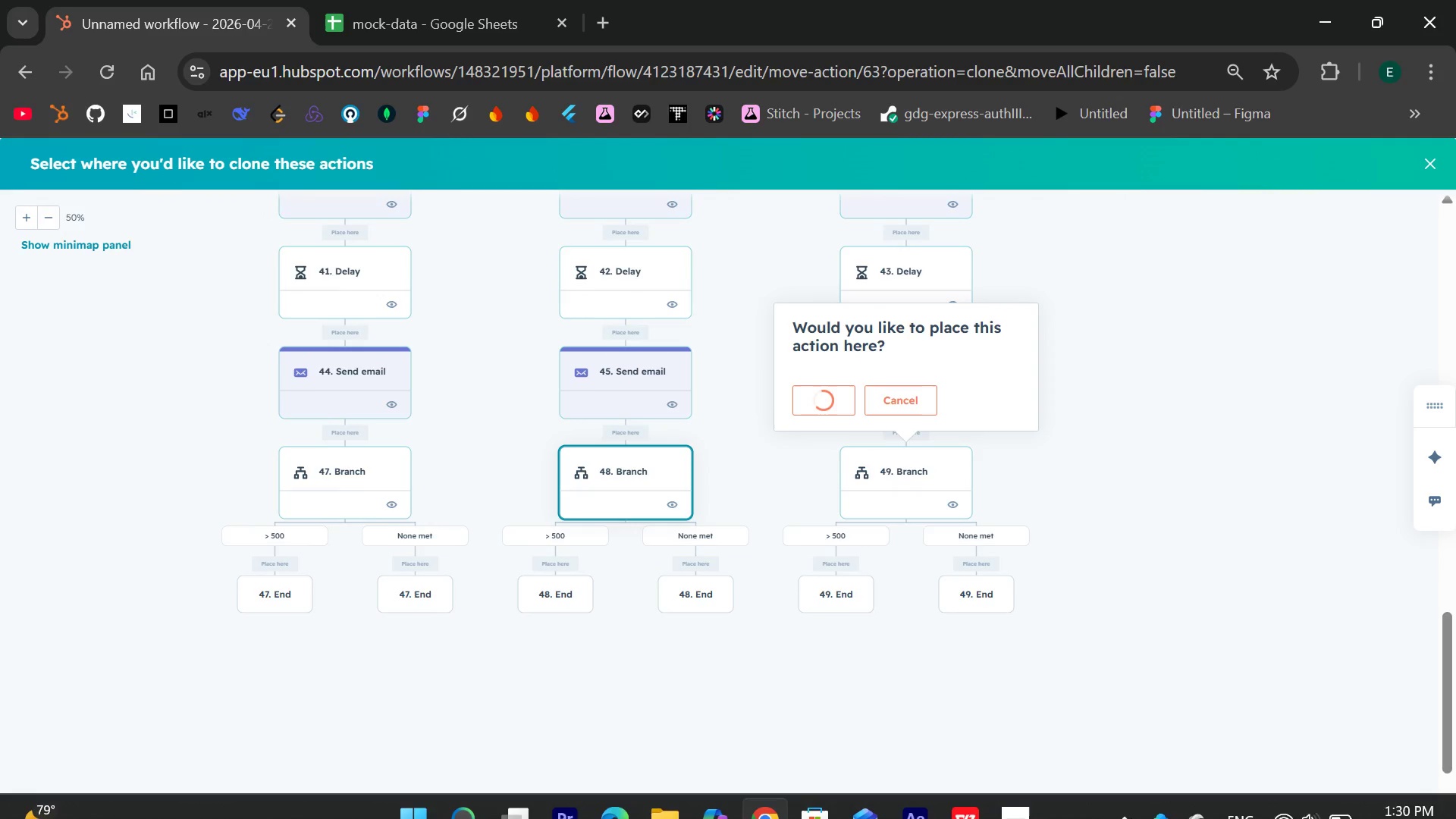 
mouse_move([1063, 599])
 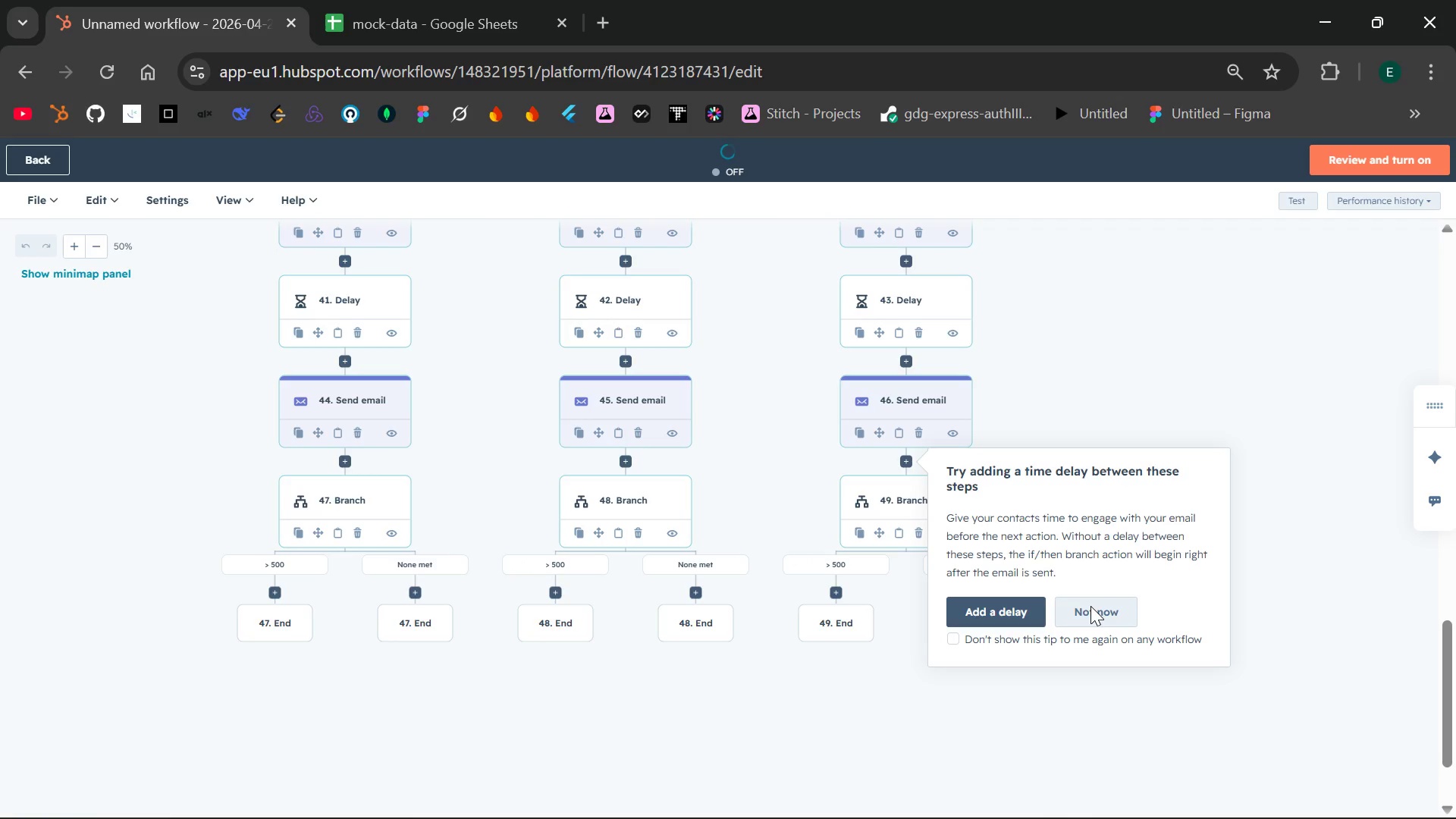 
left_click([1090, 606])
 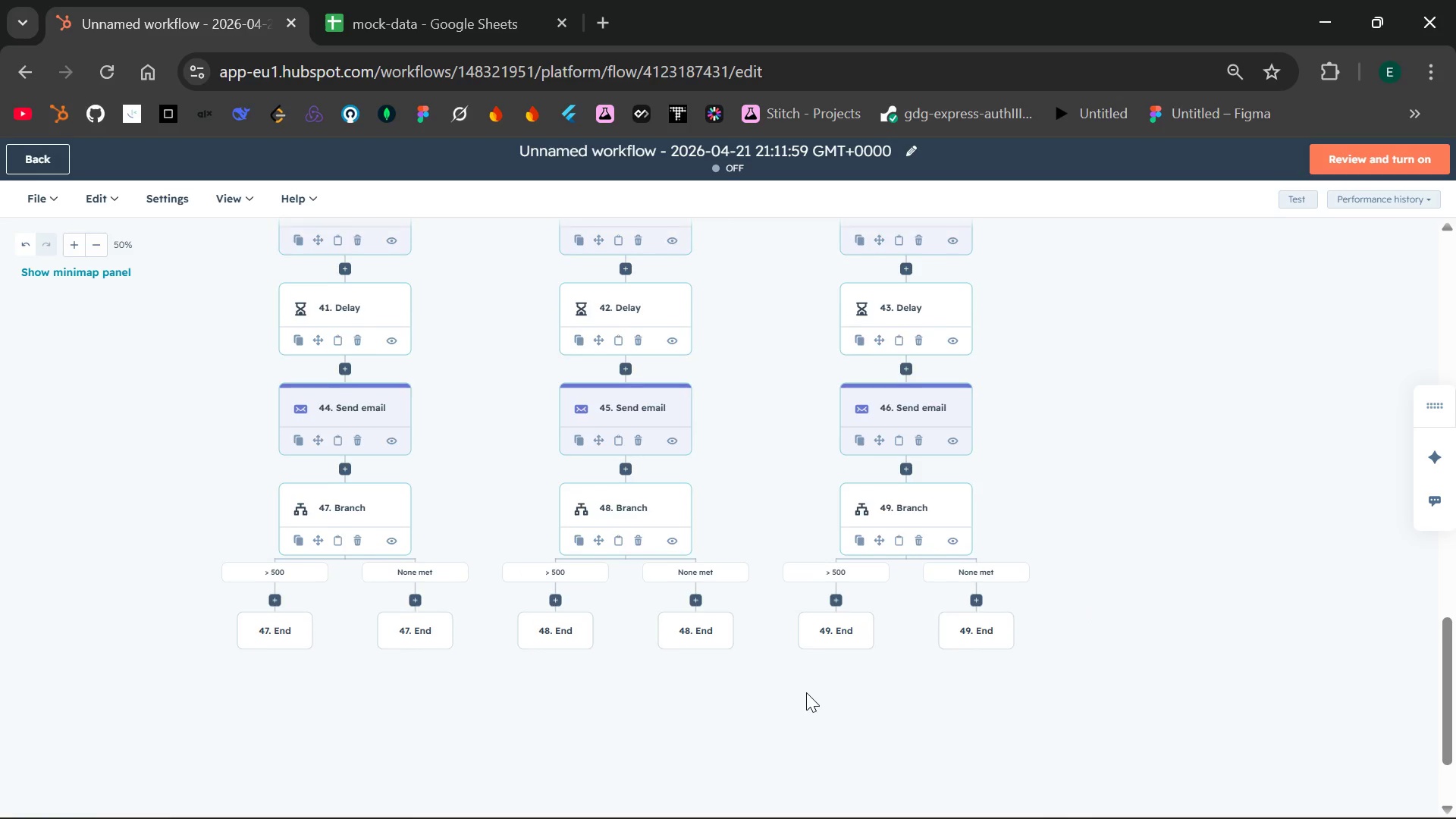 
wait(8.55)
 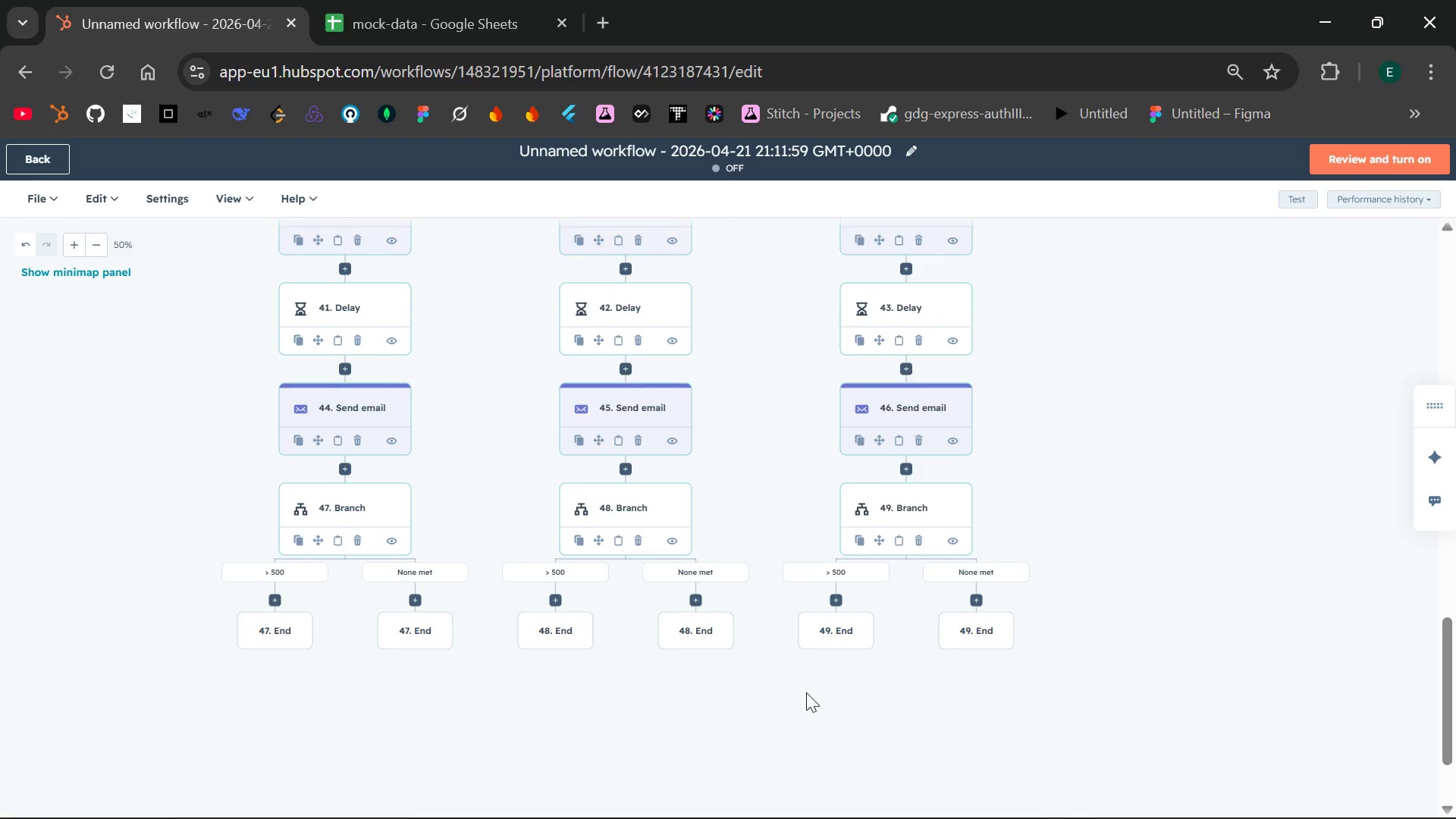 
left_click([273, 611])
 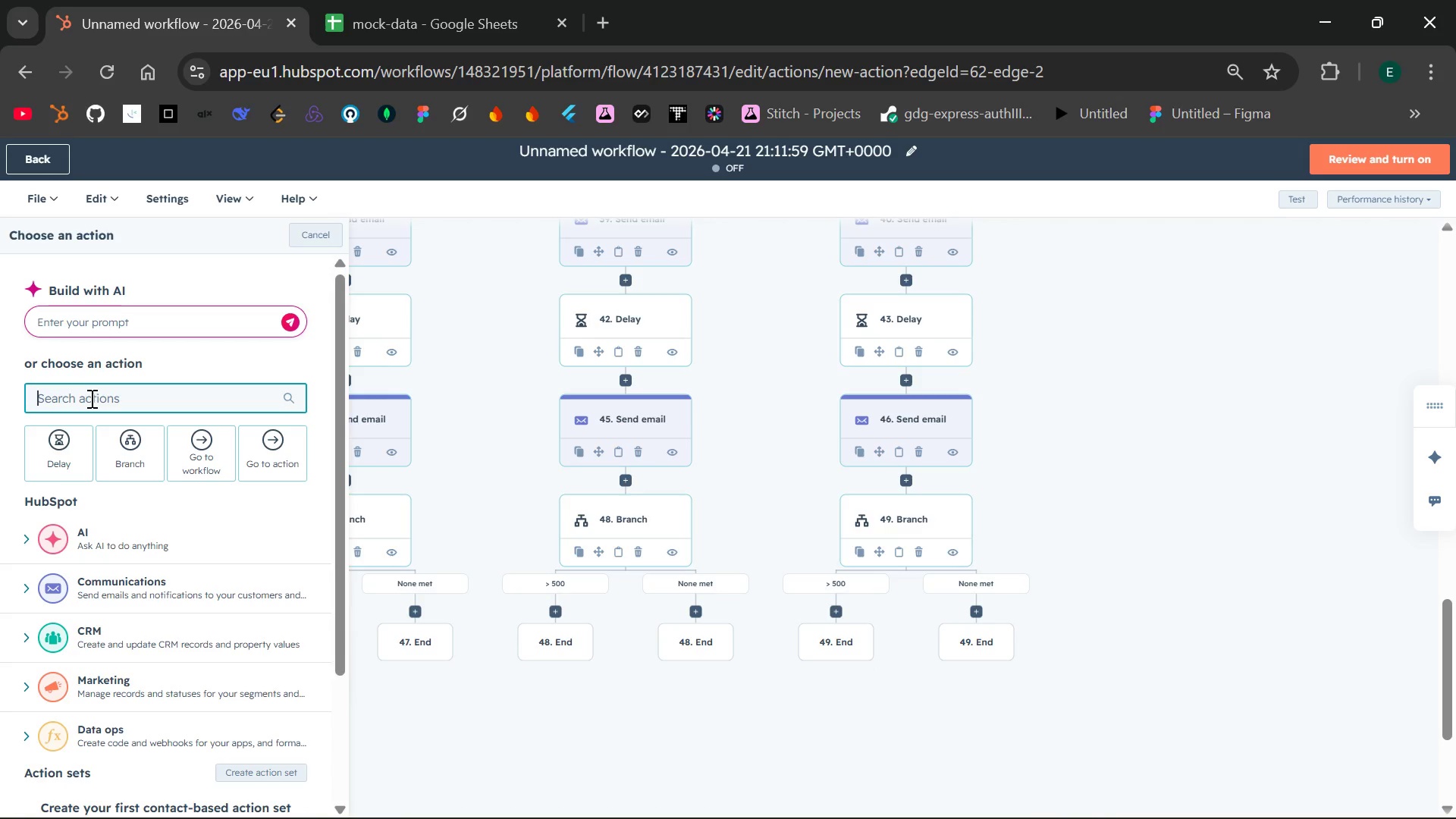 
left_click([90, 400])
 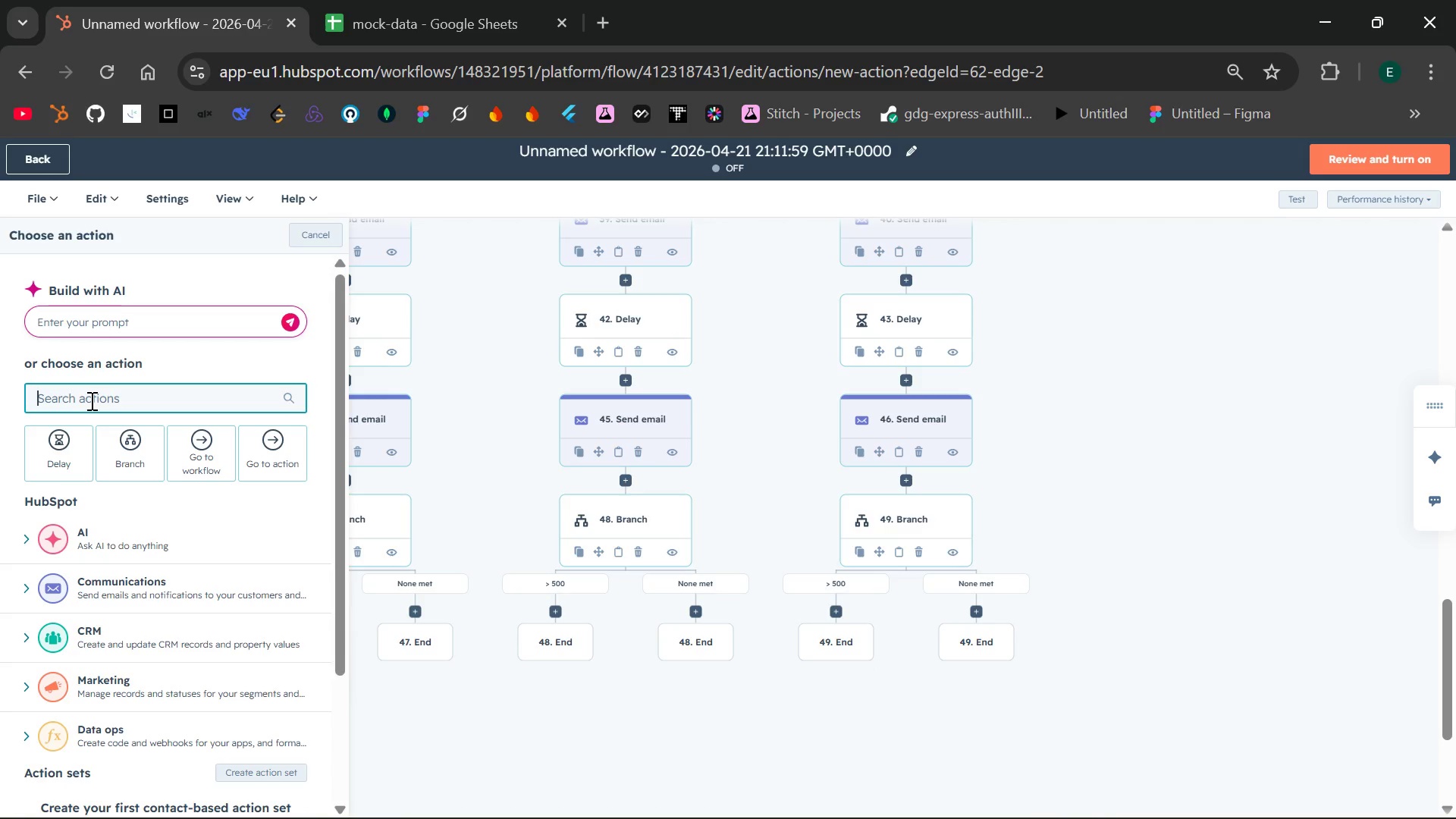 
key(C)
 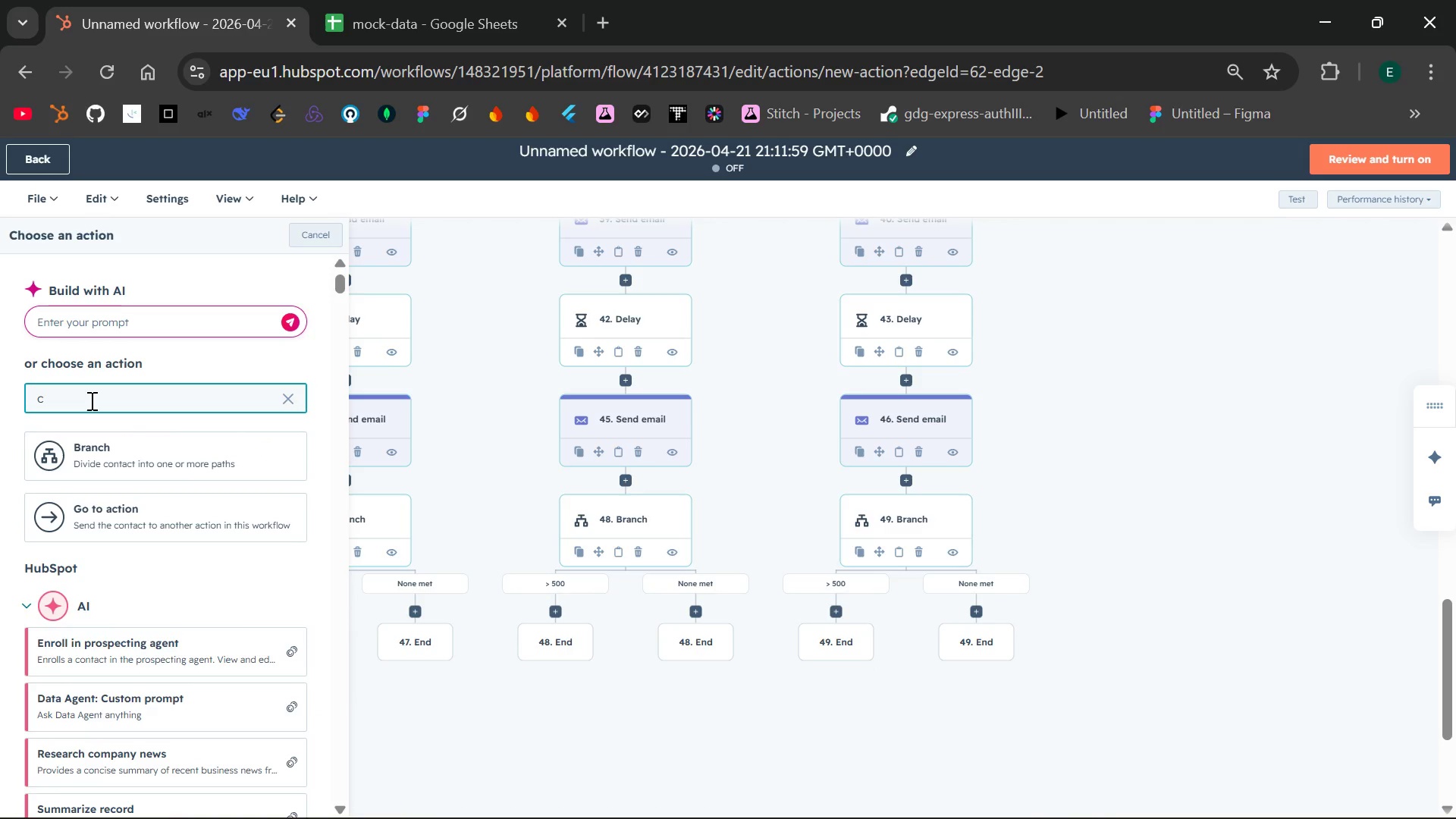 
wait(9.41)
 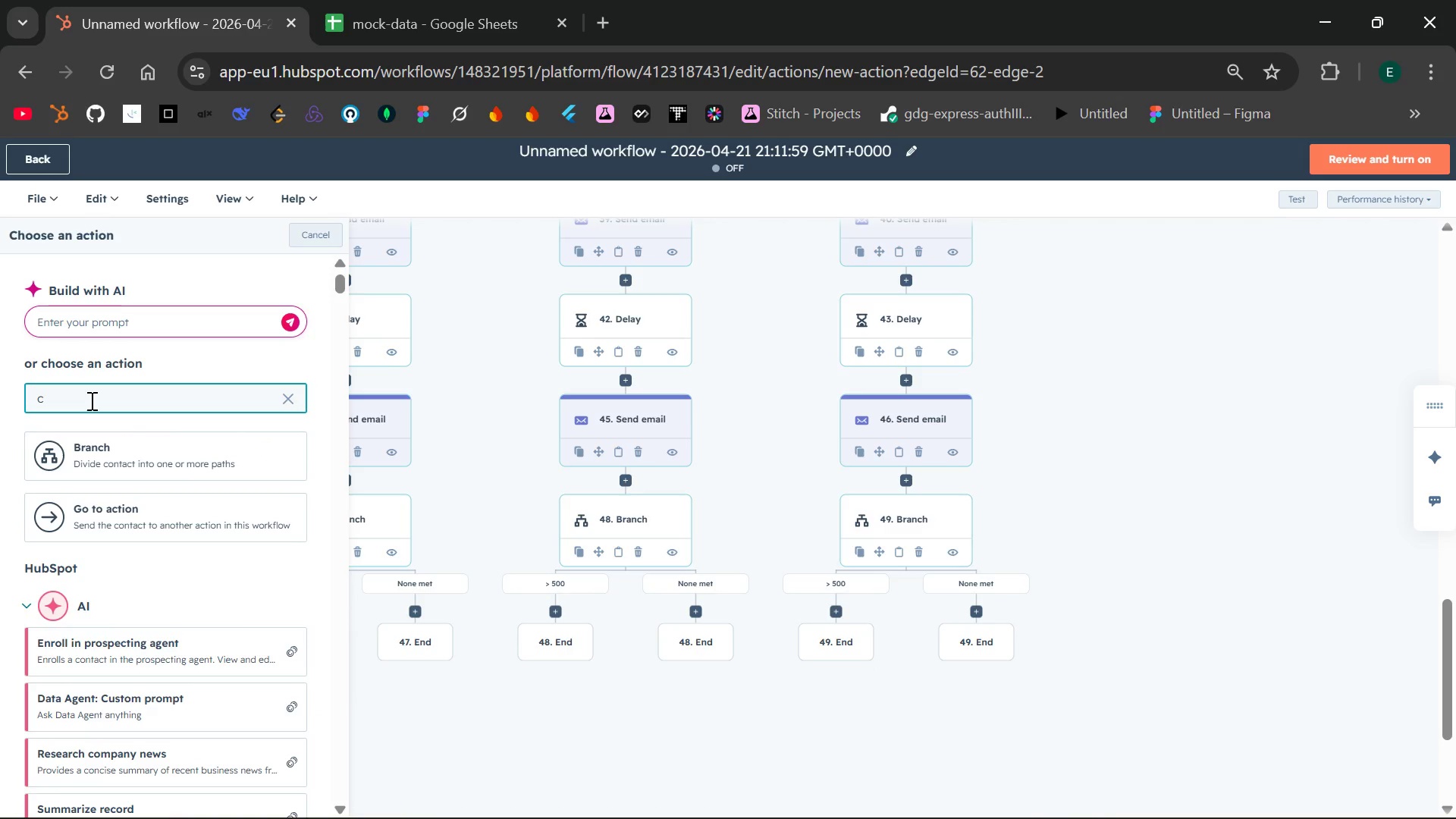 
type(reate)
 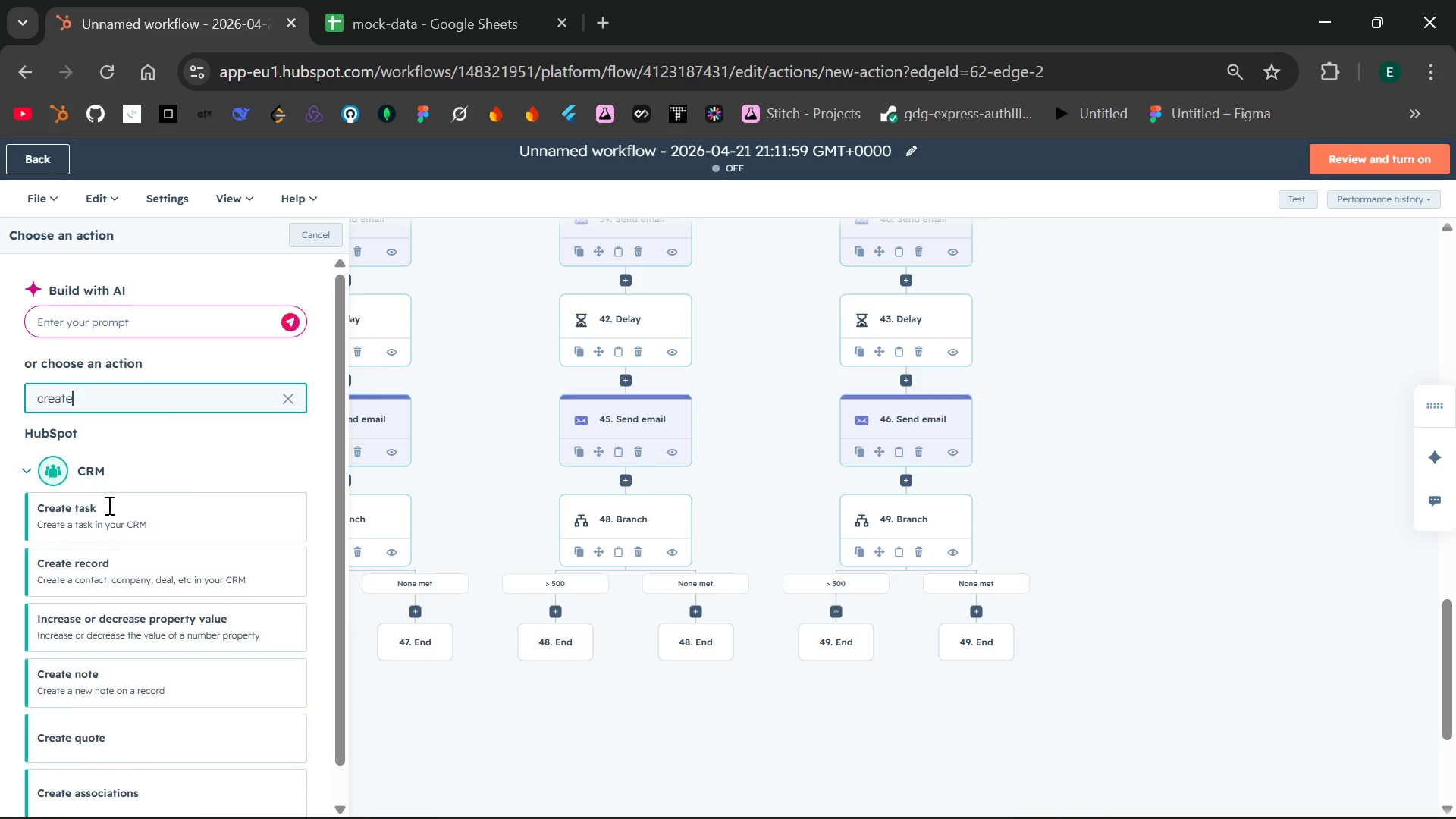 
left_click([108, 565])
 